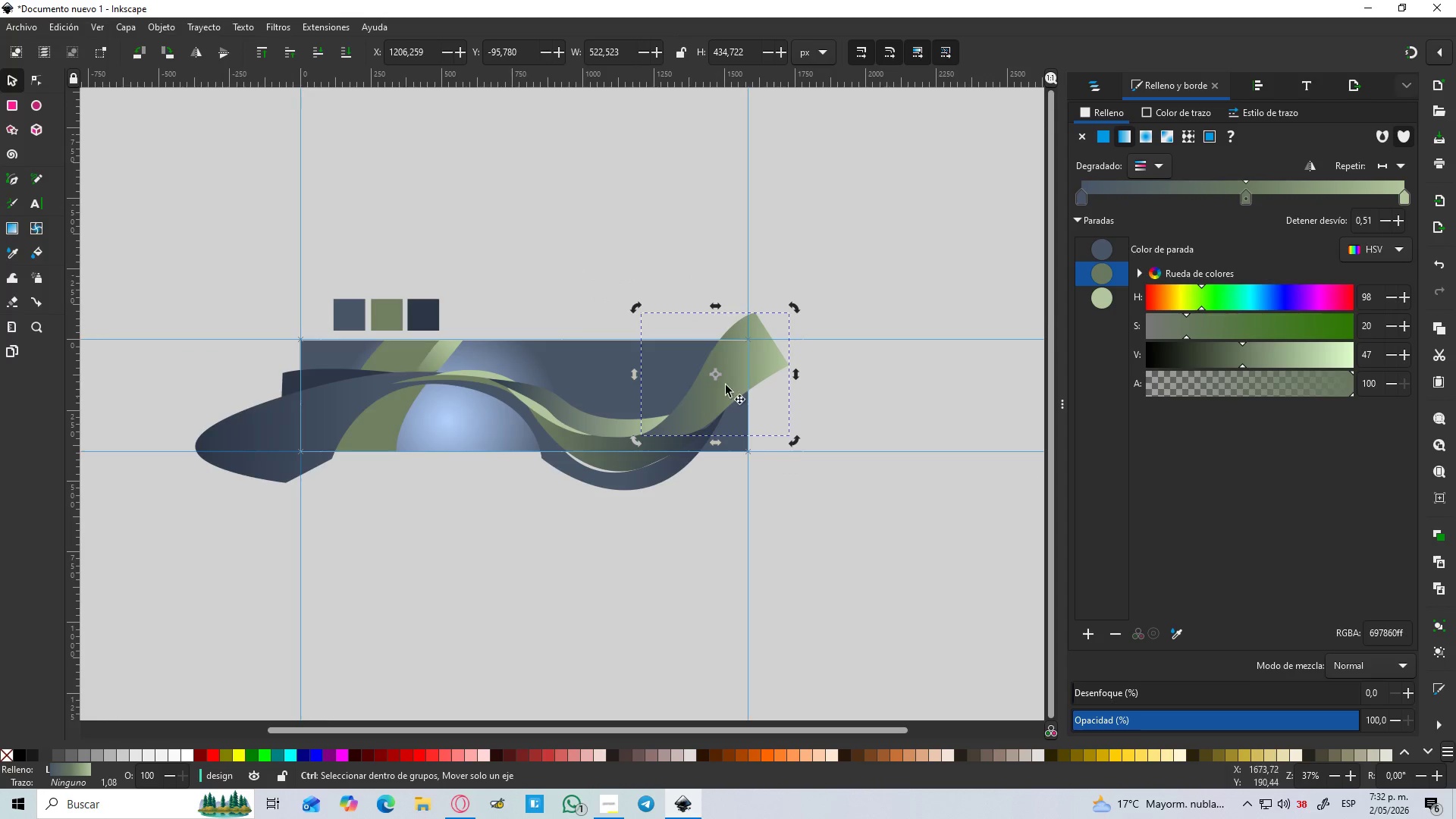 
hold_key(key=ControlLeft, duration=1.51)
 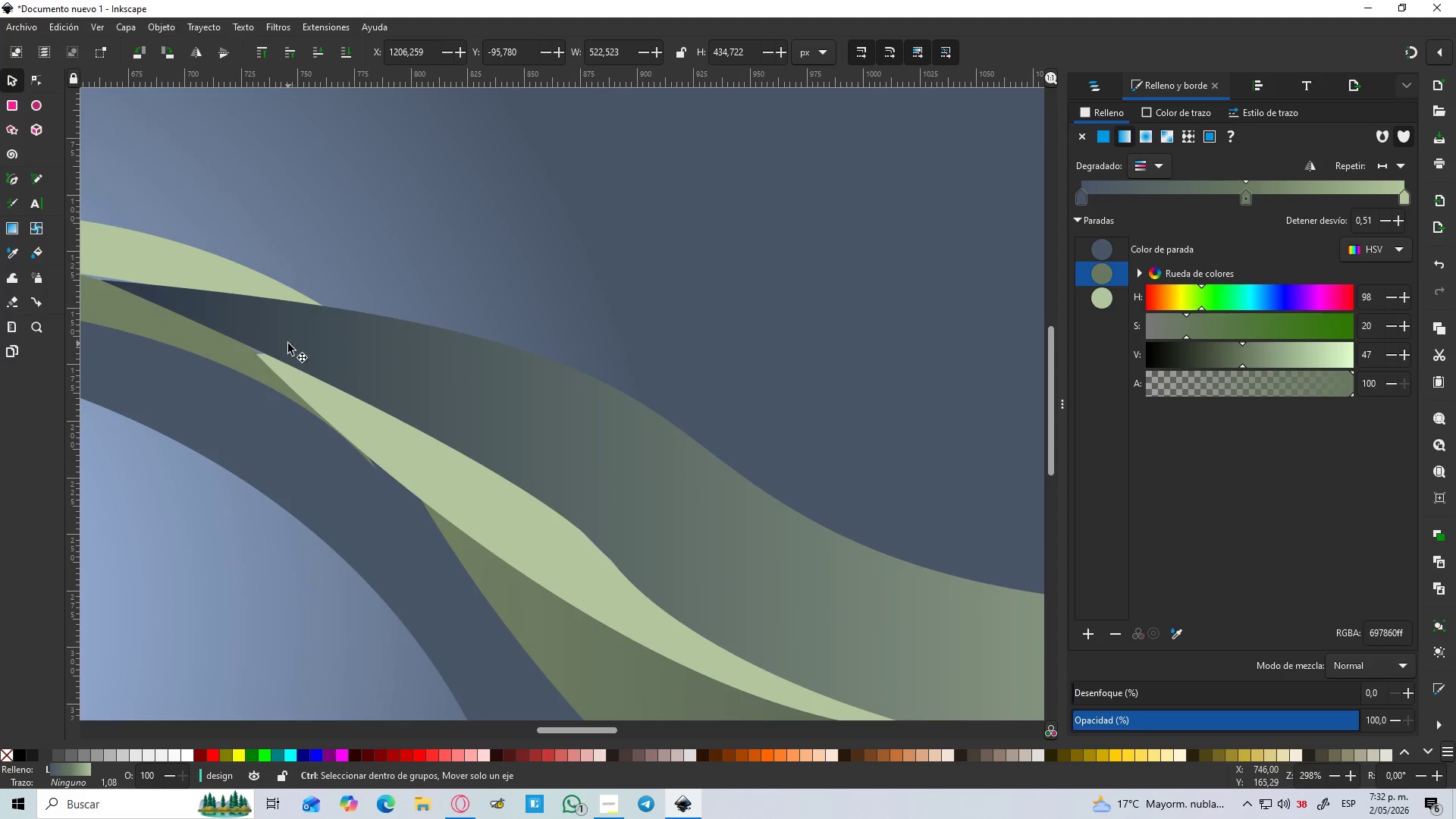 
scroll: coordinate [640, 416], scroll_direction: up, amount: 2.0
 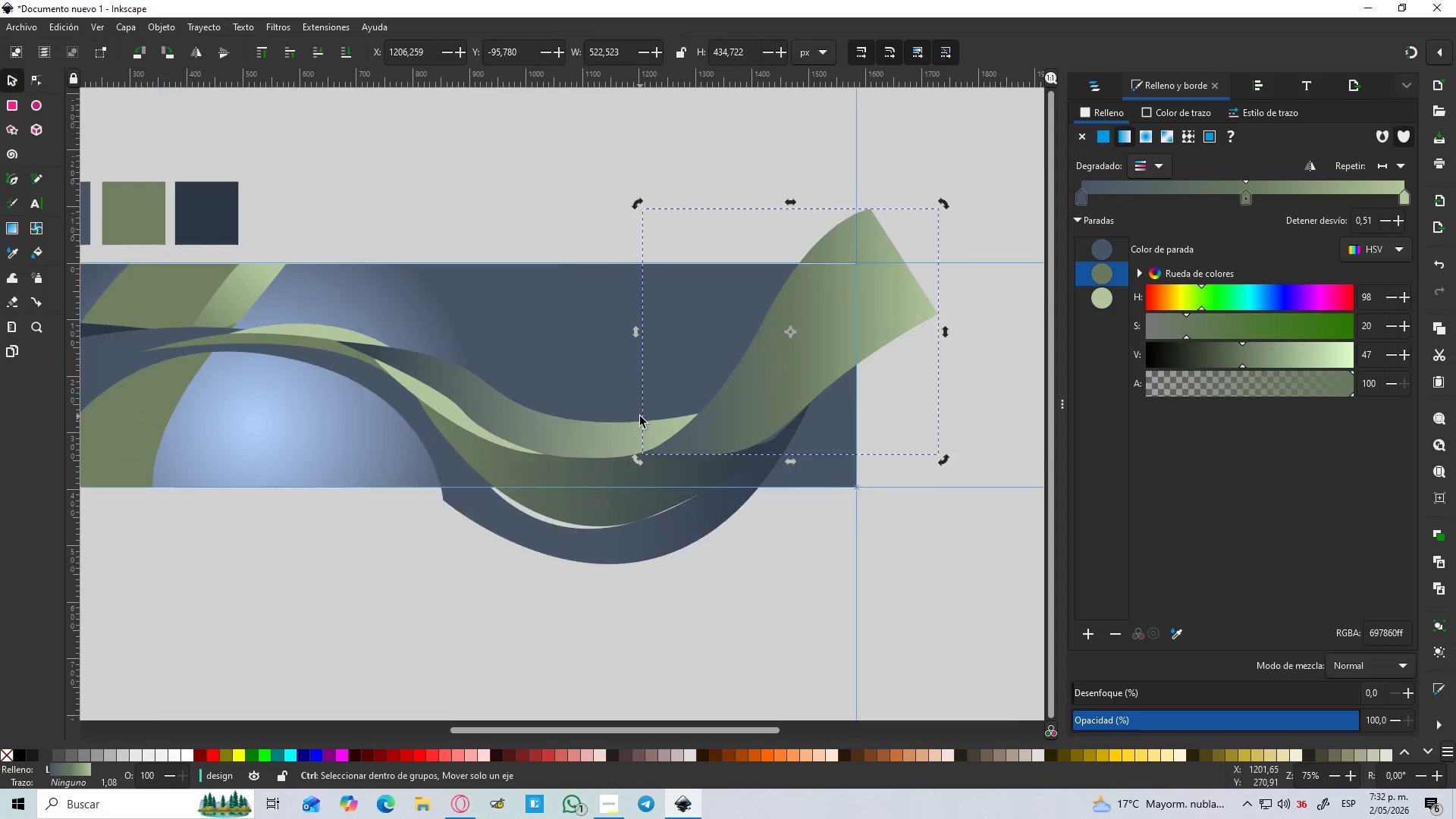 
hold_key(key=ControlLeft, duration=1.17)
scroll: coordinate [410, 362], scroll_direction: up, amount: 3.0
 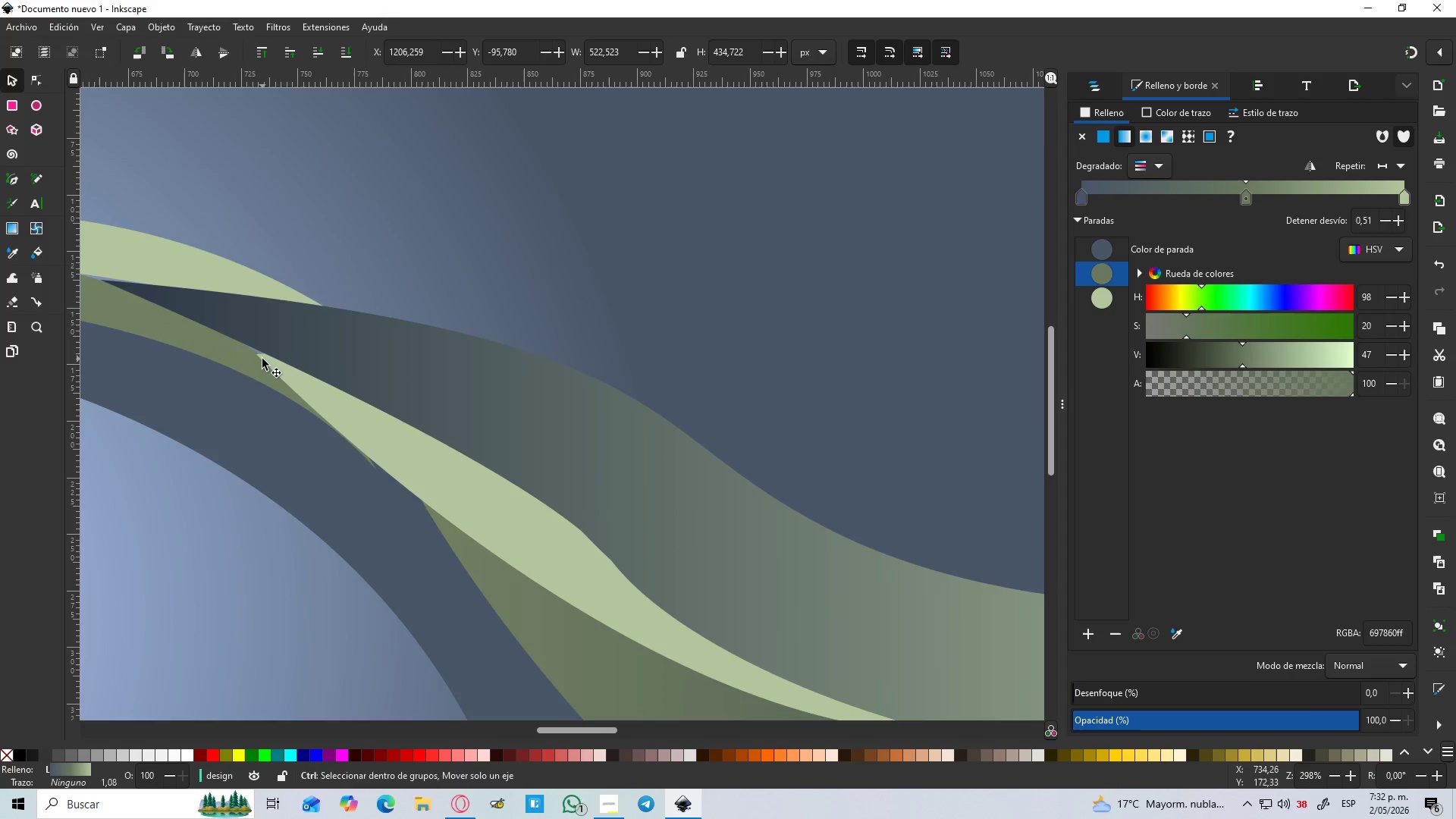 
key(Control+ControlLeft)
 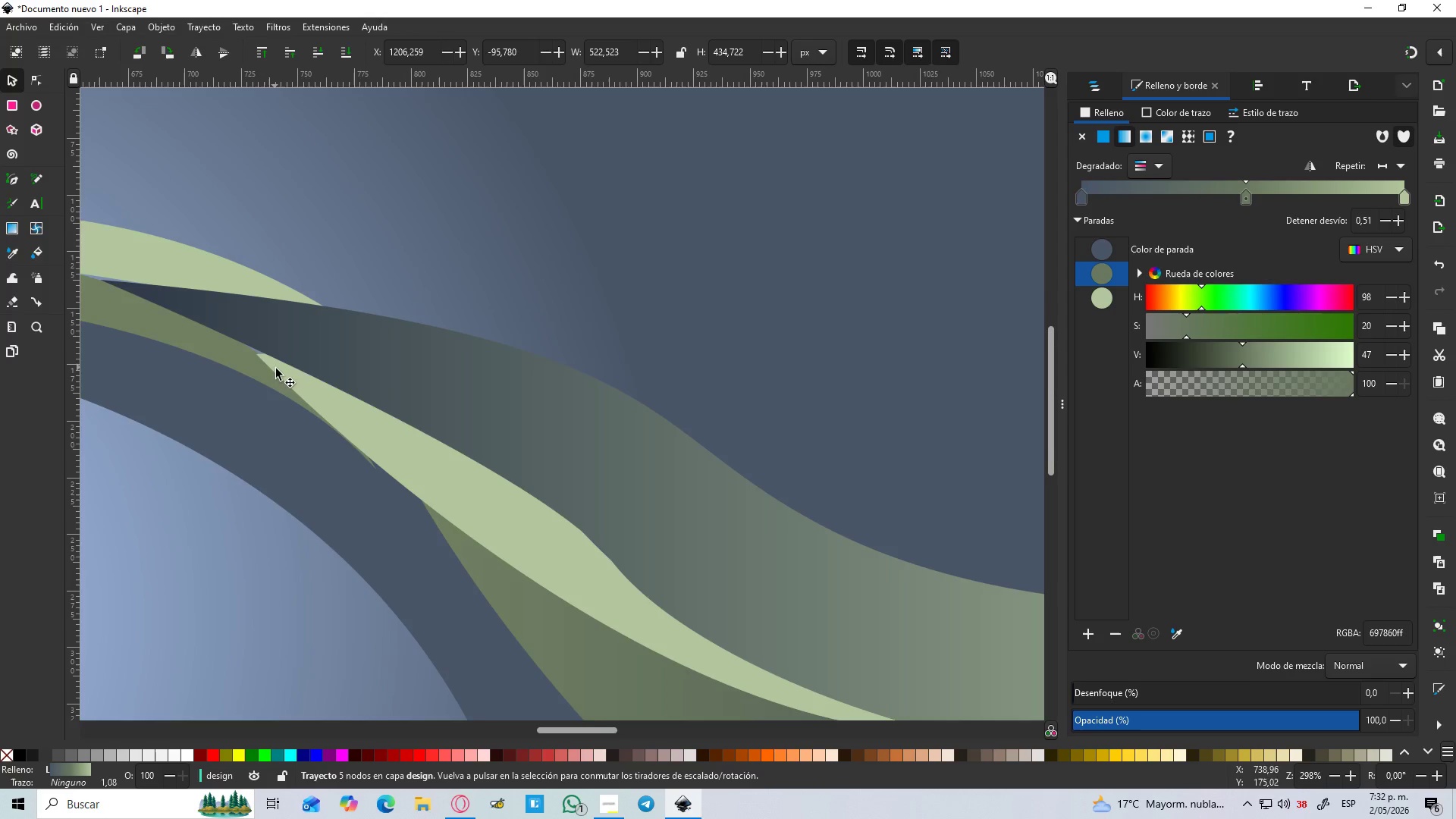 
key(Space)
 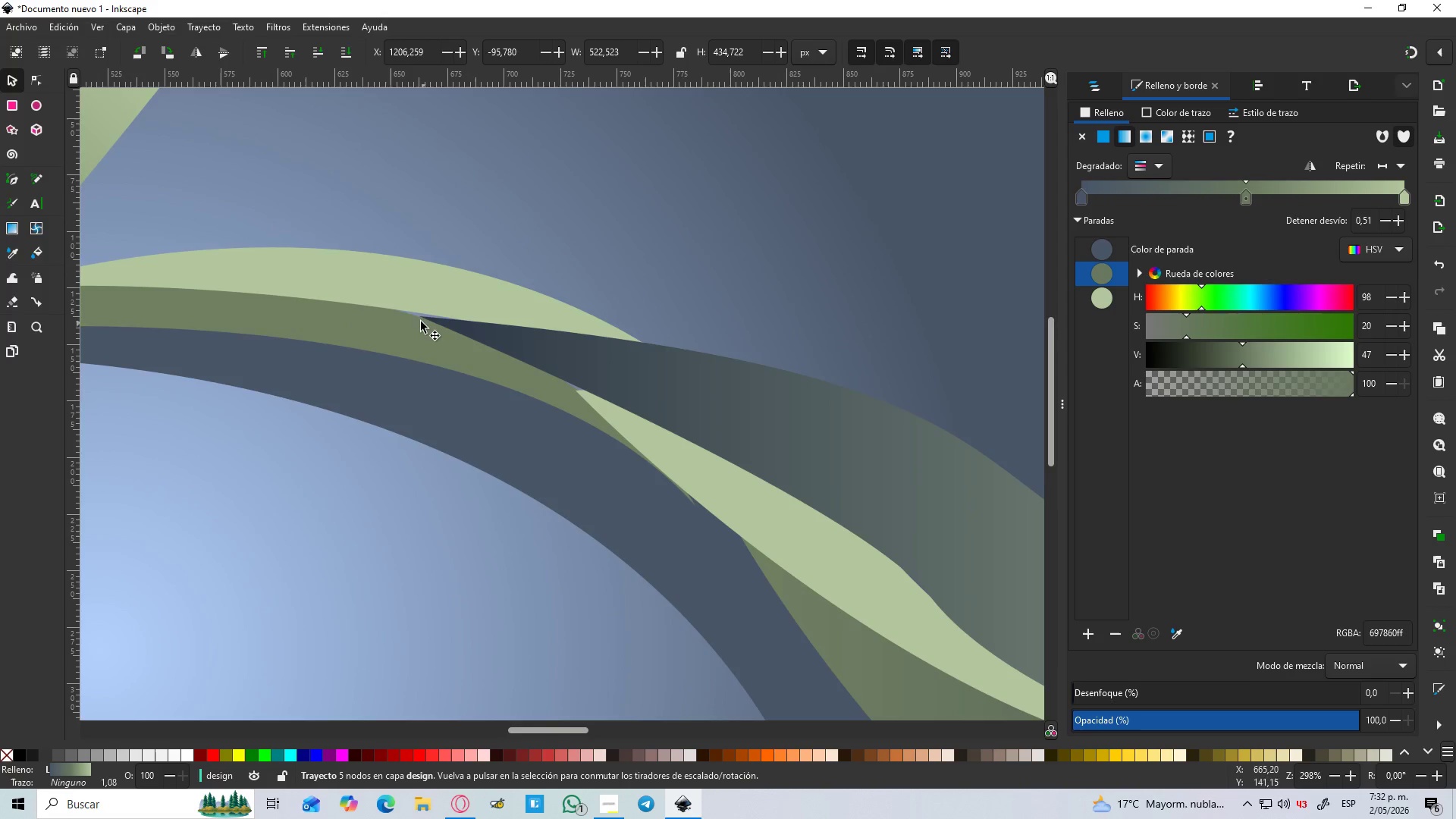 
left_click([417, 308])
 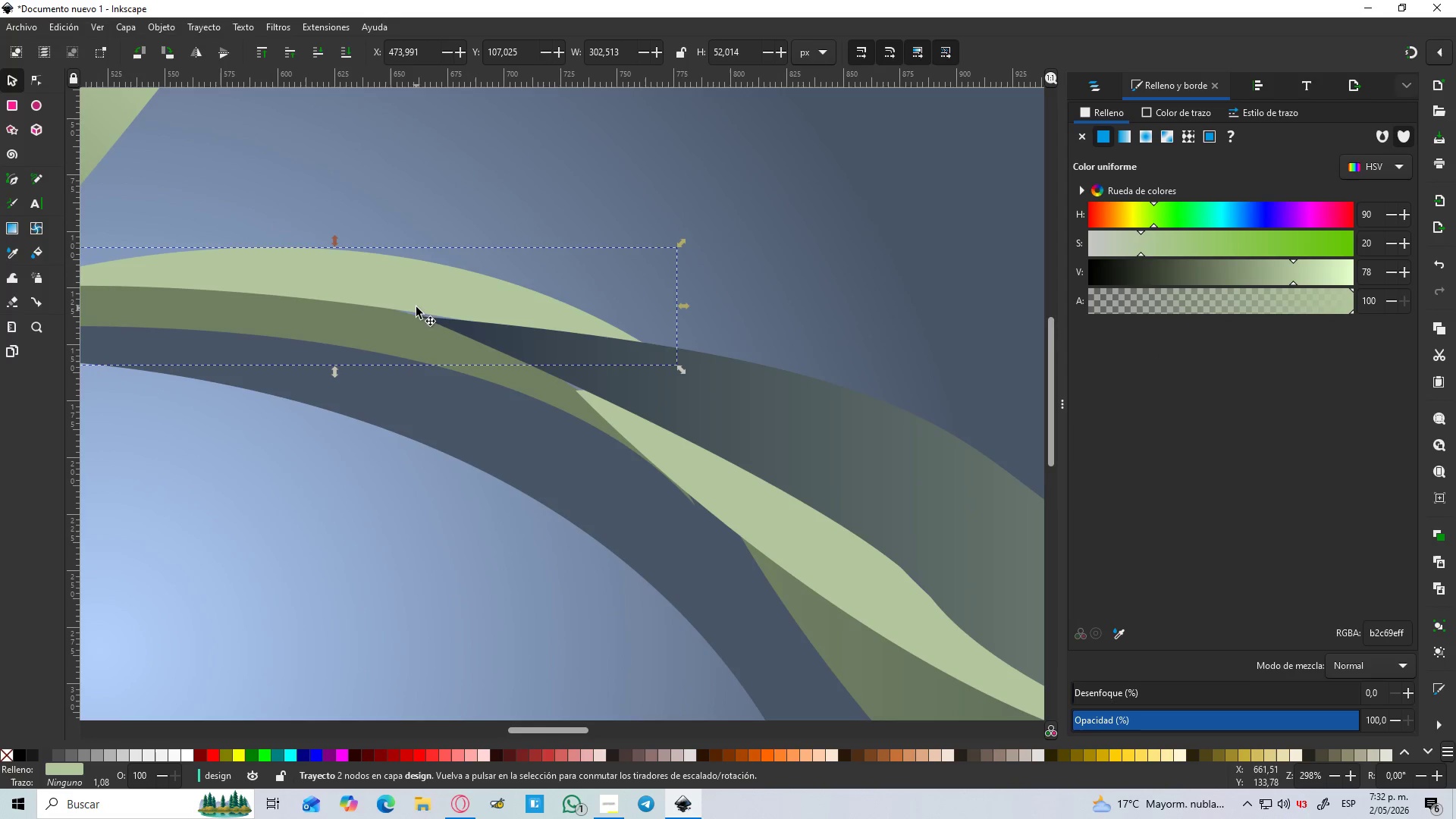 
hold_key(key=ControlLeft, duration=0.69)
scroll: coordinate [417, 310], scroll_direction: up, amount: 2.0
 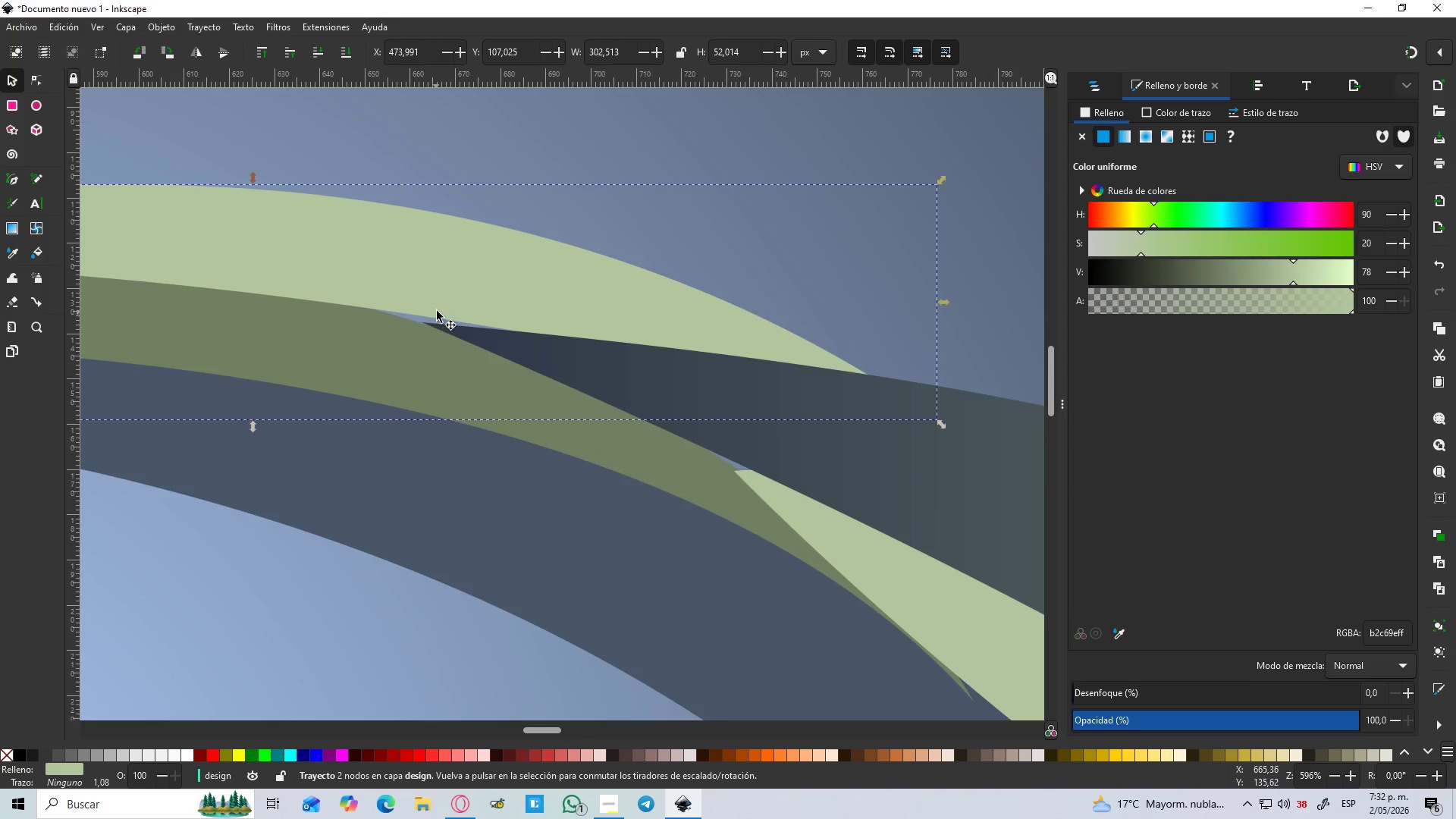 
left_click_drag(start_coordinate=[440, 309], to_coordinate=[444, 319])
 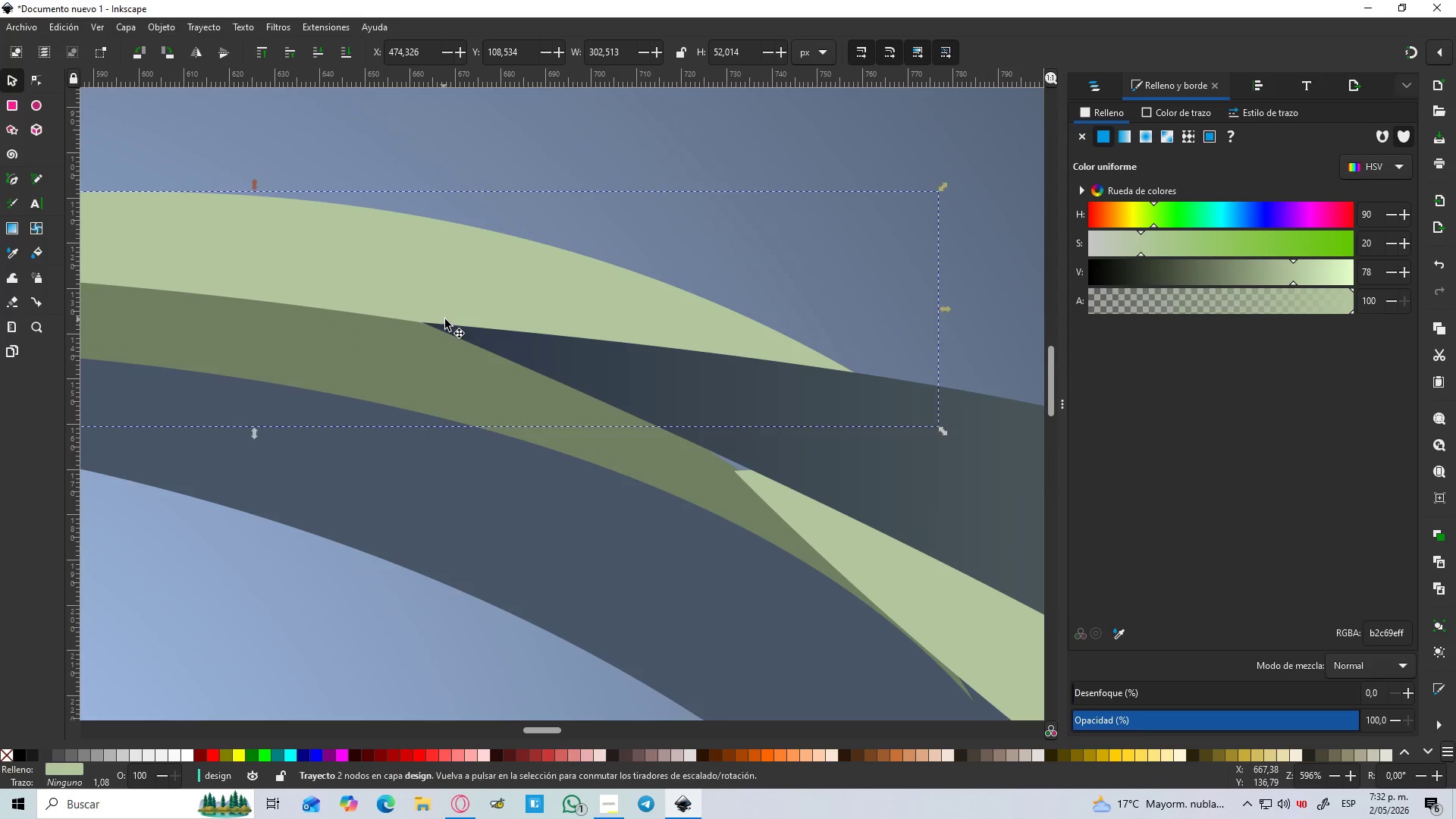 
hold_key(key=ControlLeft, duration=1.5)
scroll: coordinate [445, 319], scroll_direction: down, amount: 4.0
 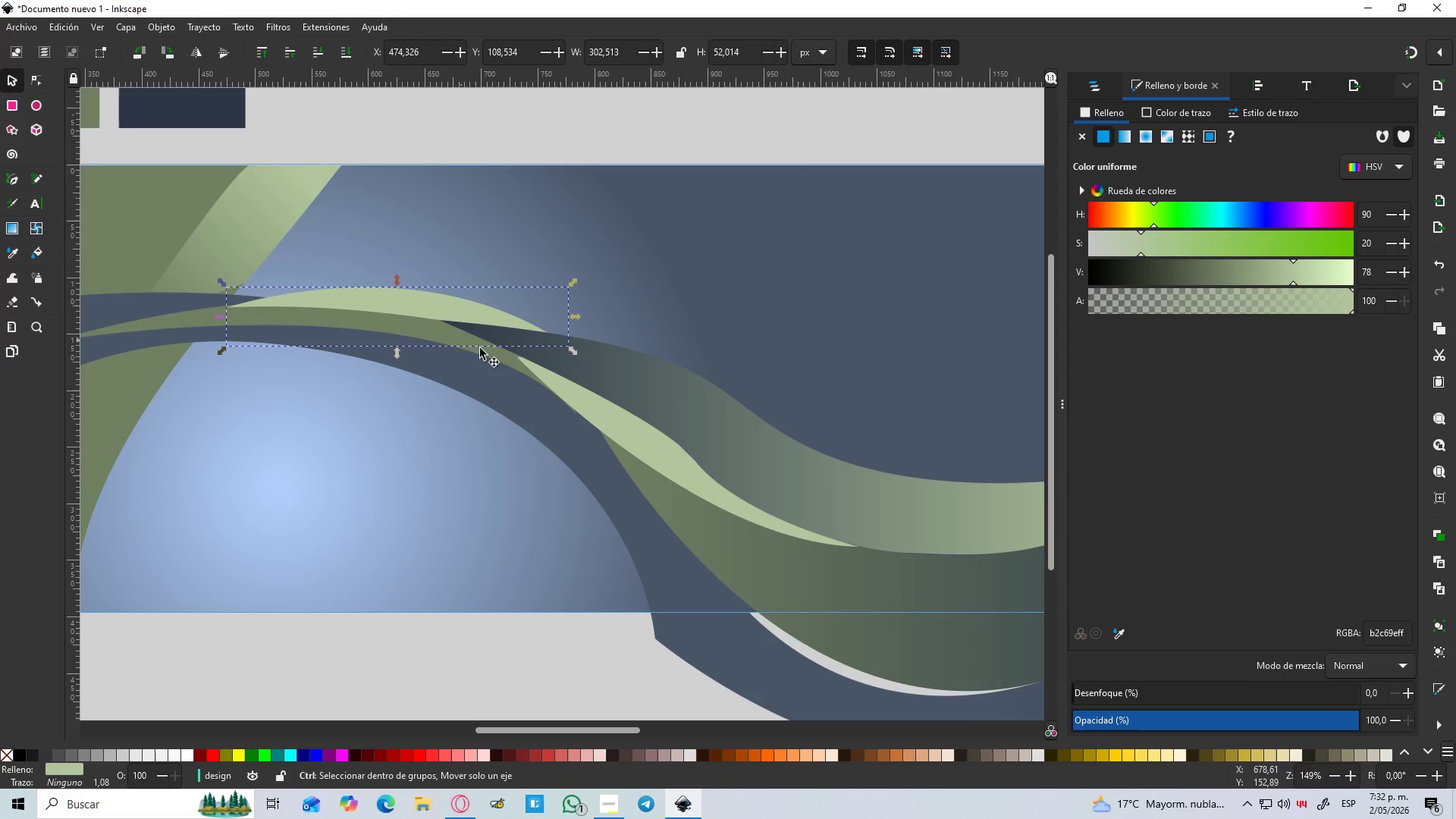 
hold_key(key=ControlLeft, duration=0.33)
 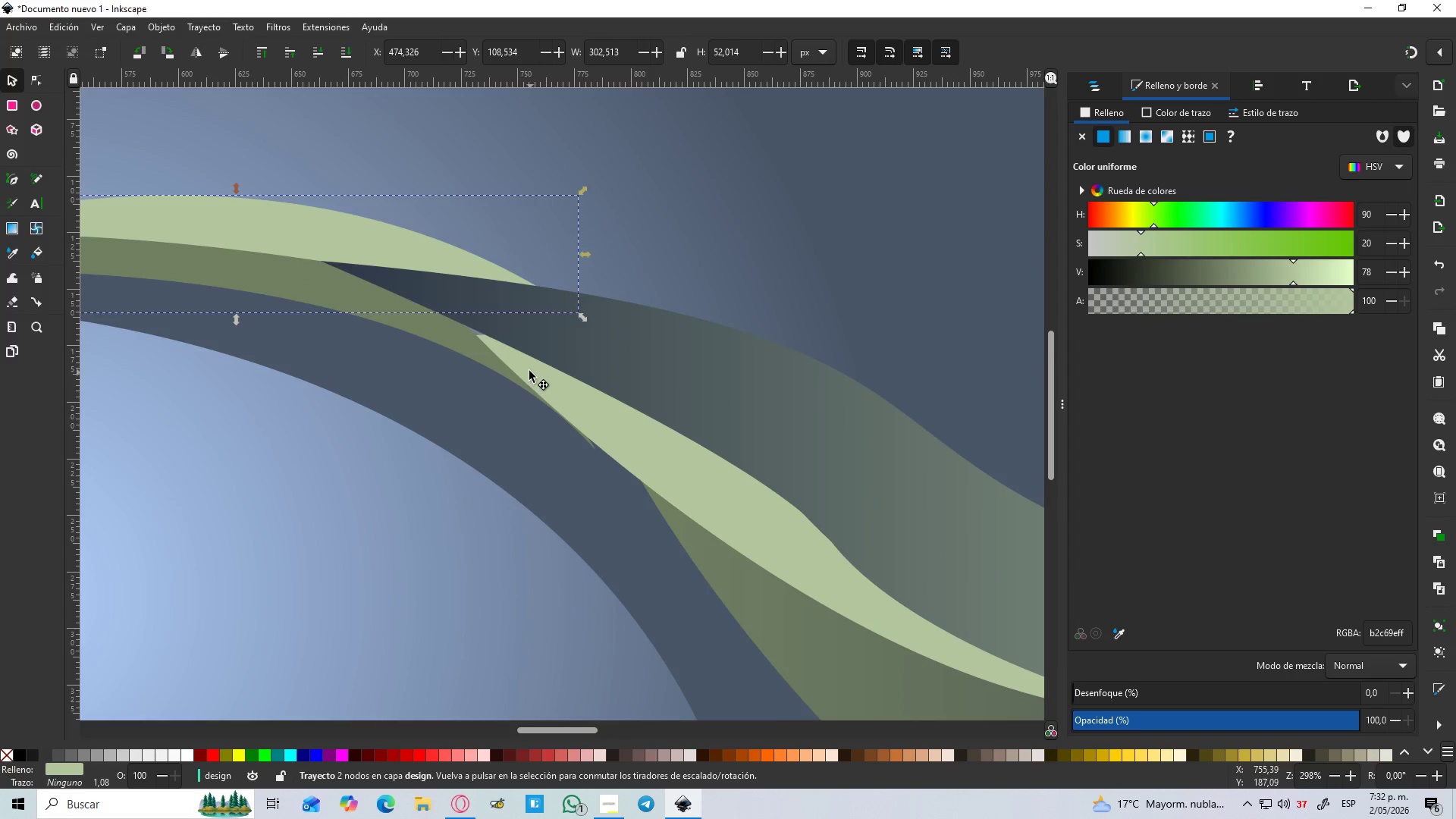 
left_click_drag(start_coordinate=[531, 375], to_coordinate=[519, 362])
 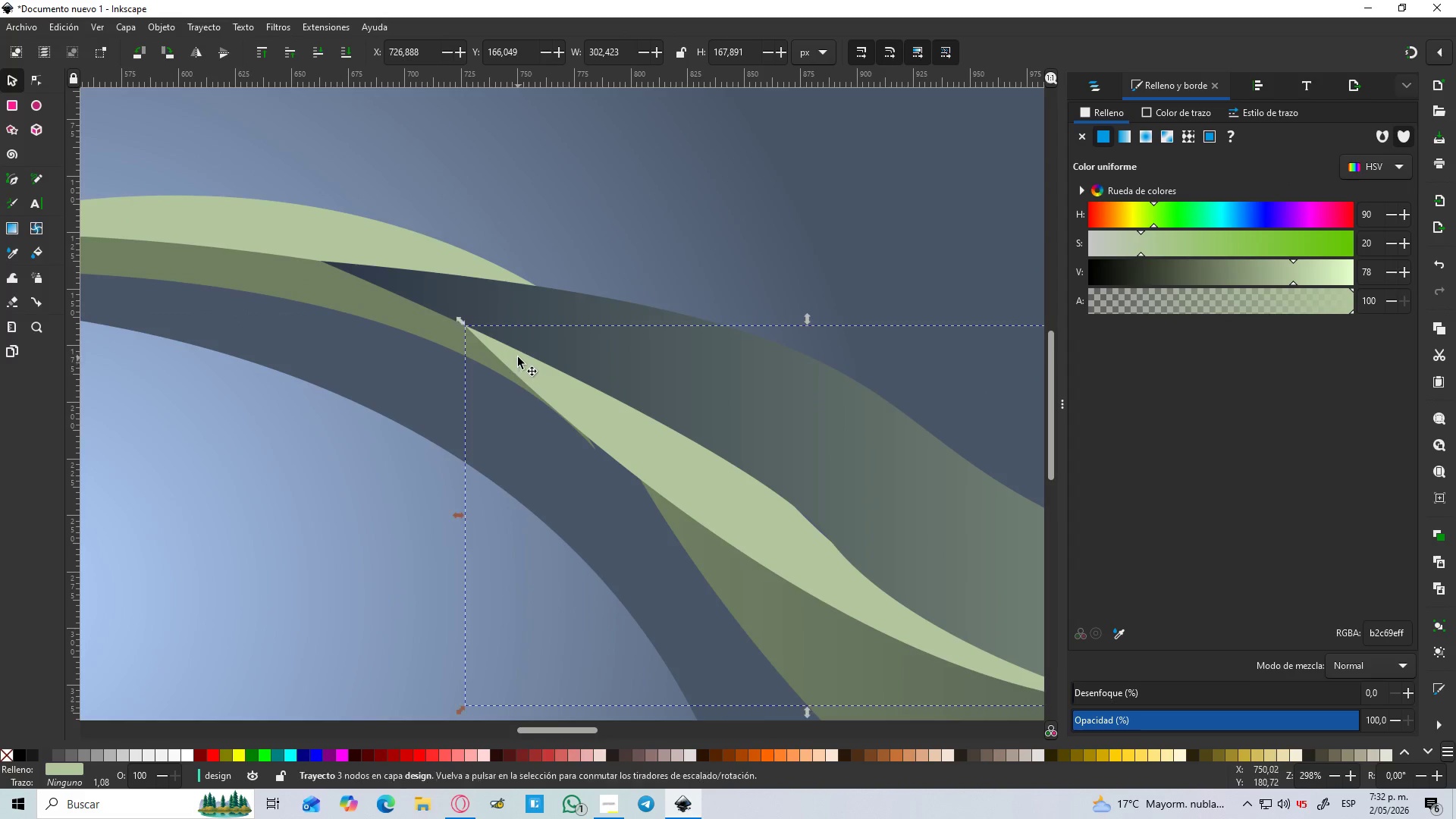 
scroll: coordinate [559, 379], scroll_direction: up, amount: 2.0
 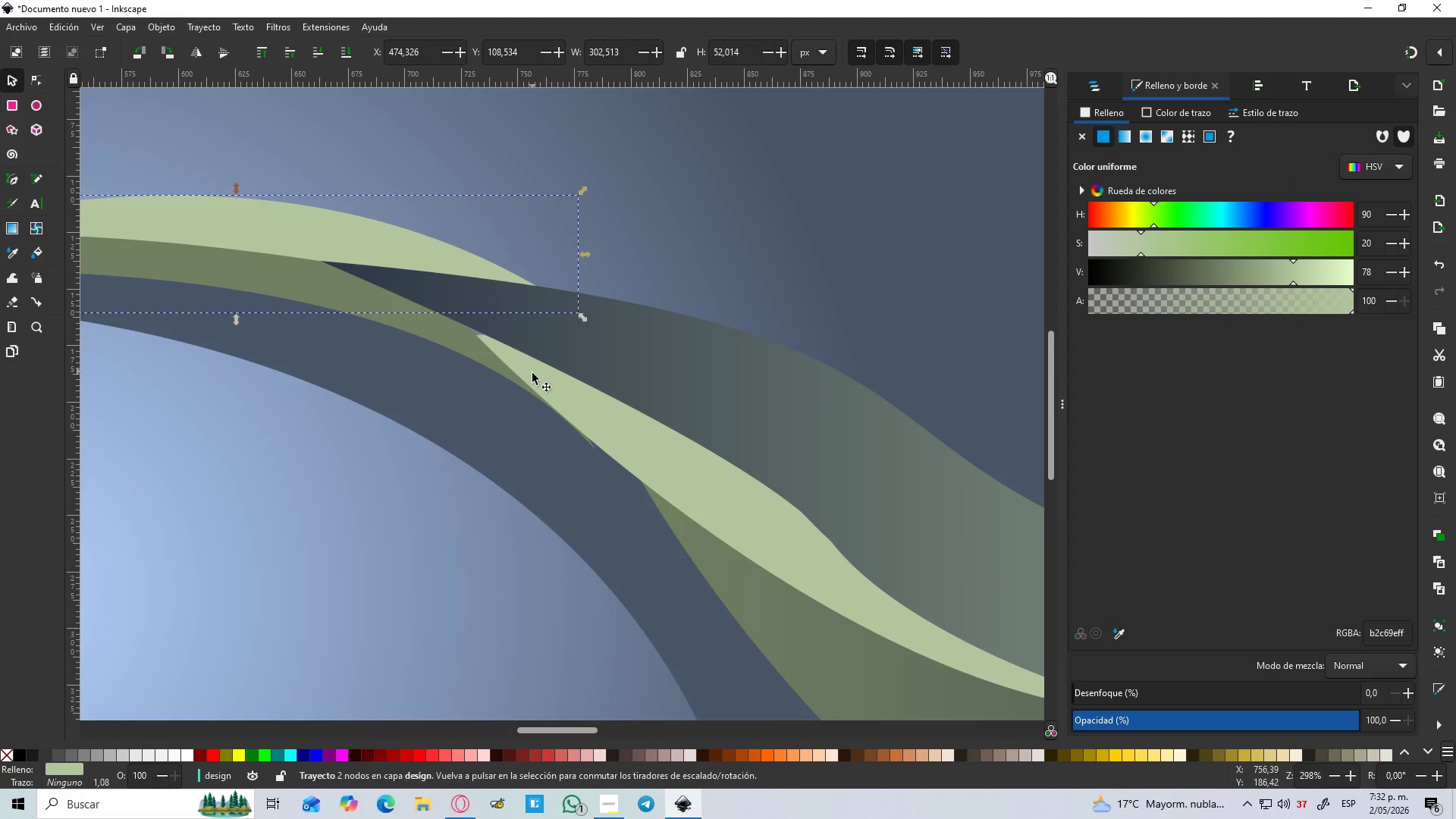 
hold_key(key=ControlLeft, duration=0.89)
scroll: coordinate [526, 359], scroll_direction: down, amount: 4.0
 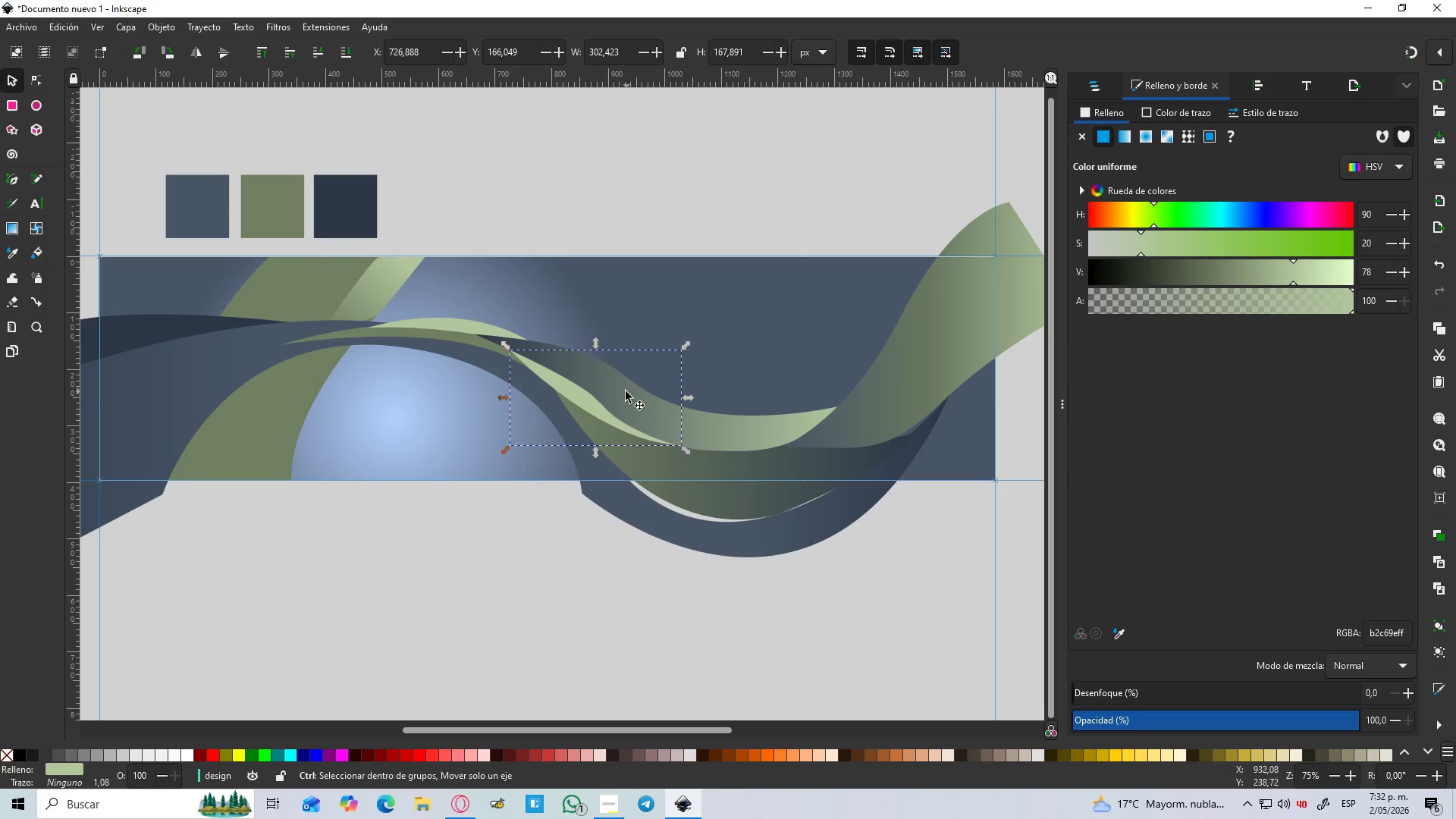 
hold_key(key=ControlLeft, duration=0.45)
 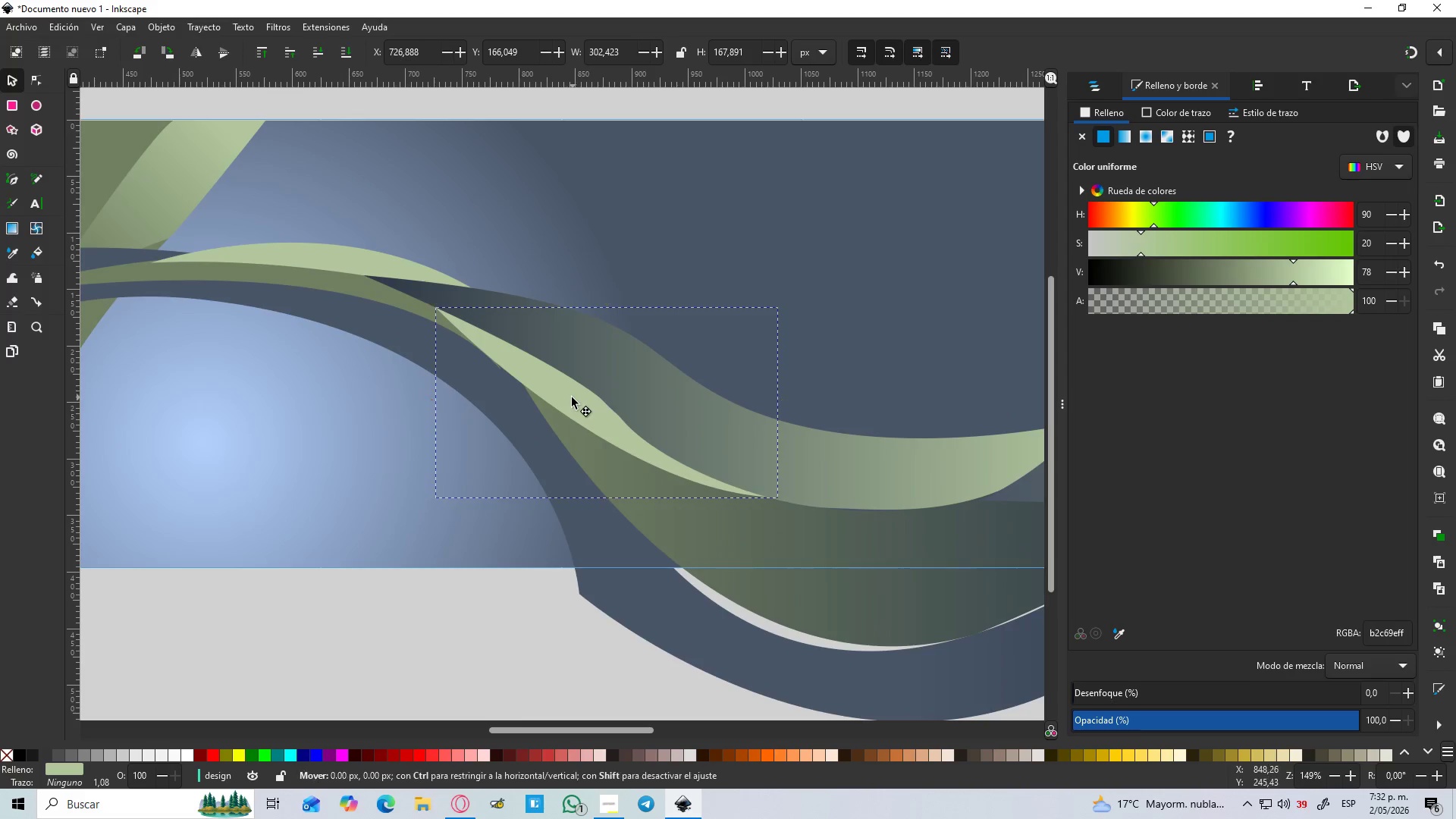 
left_click_drag(start_coordinate=[576, 396], to_coordinate=[570, 397])
 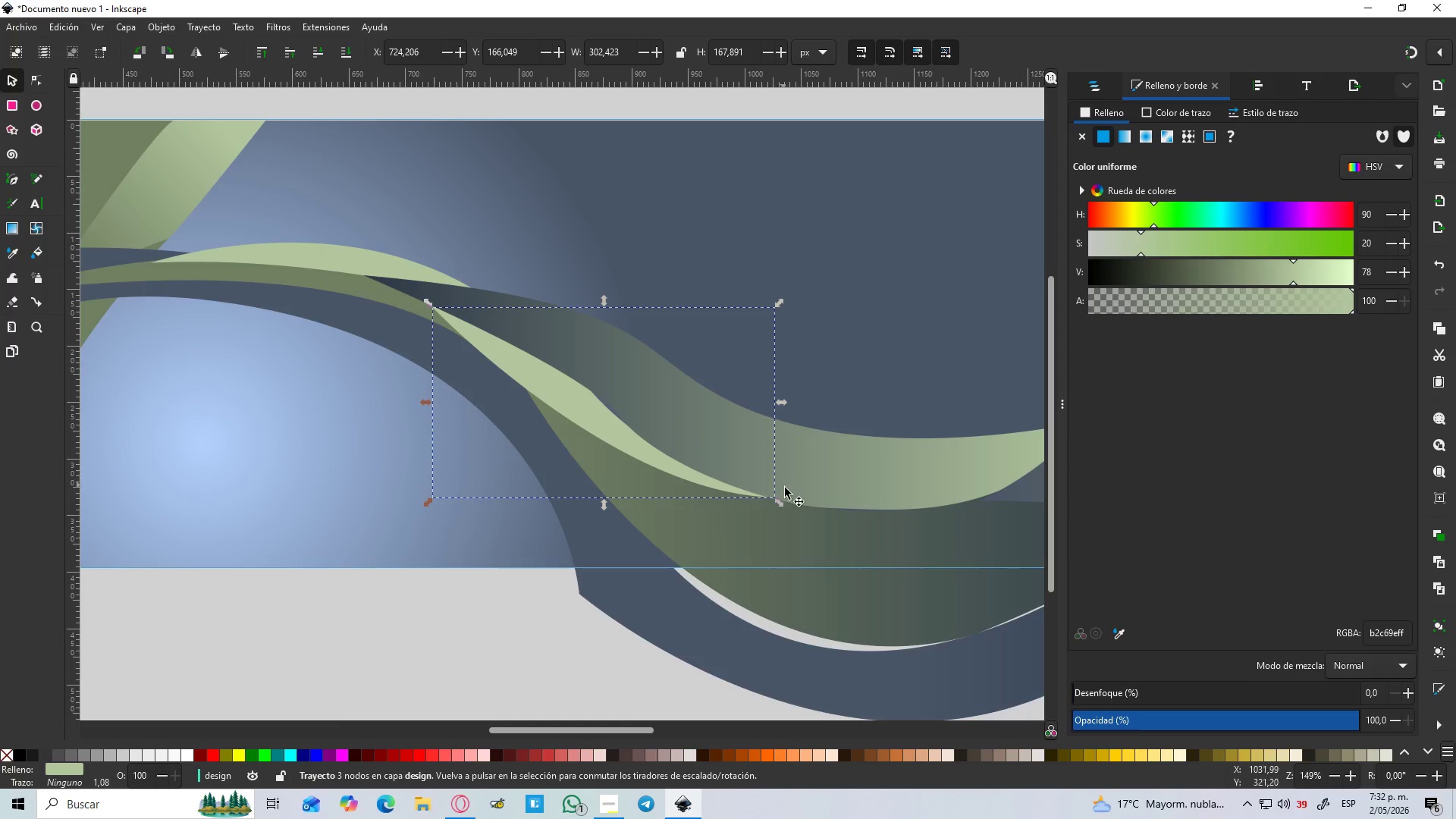 
scroll: coordinate [585, 393], scroll_direction: up, amount: 2.0
 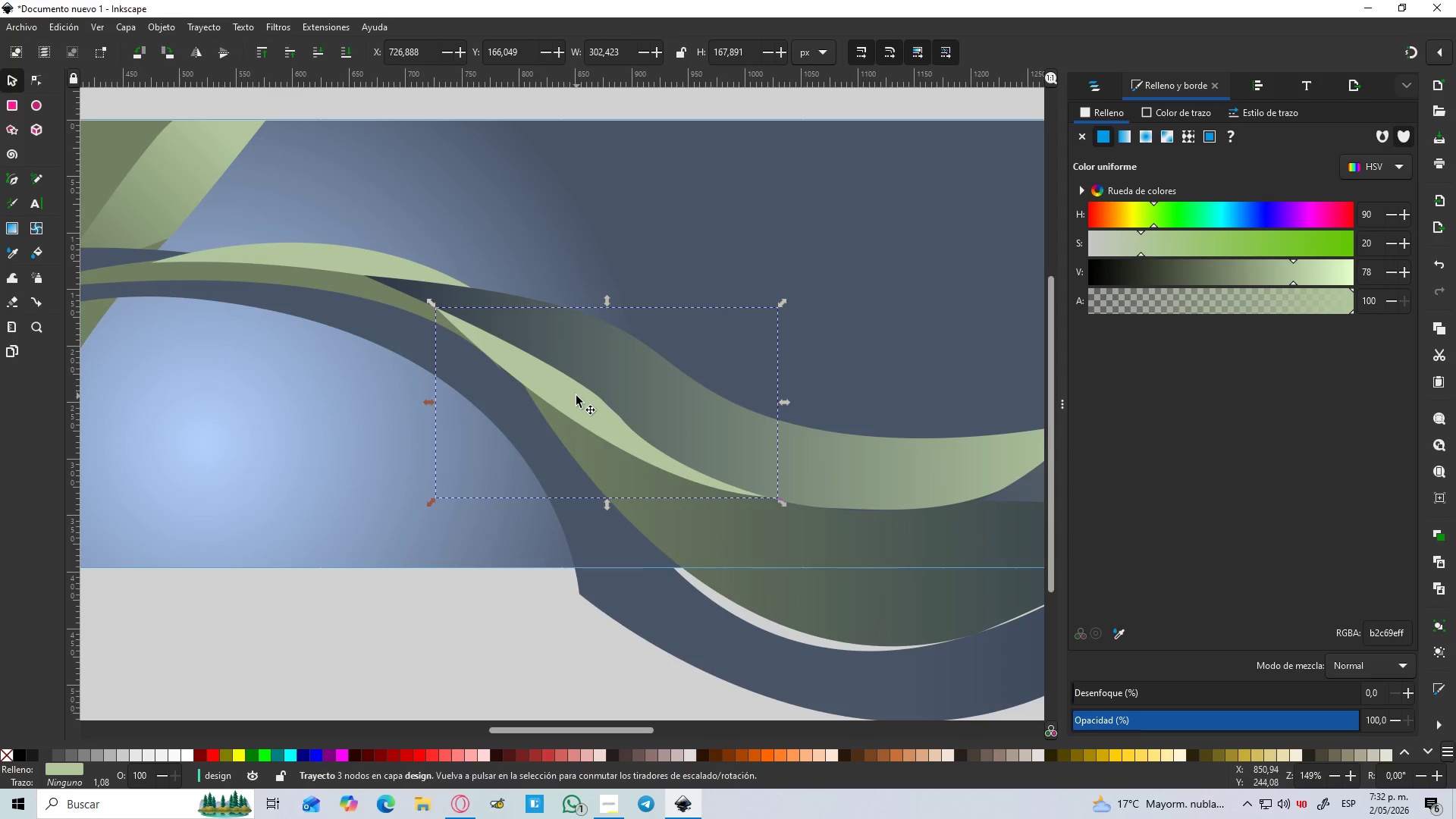 
hold_key(key=ControlLeft, duration=1.5)
left_click_drag(start_coordinate=[777, 505], to_coordinate=[780, 507])
 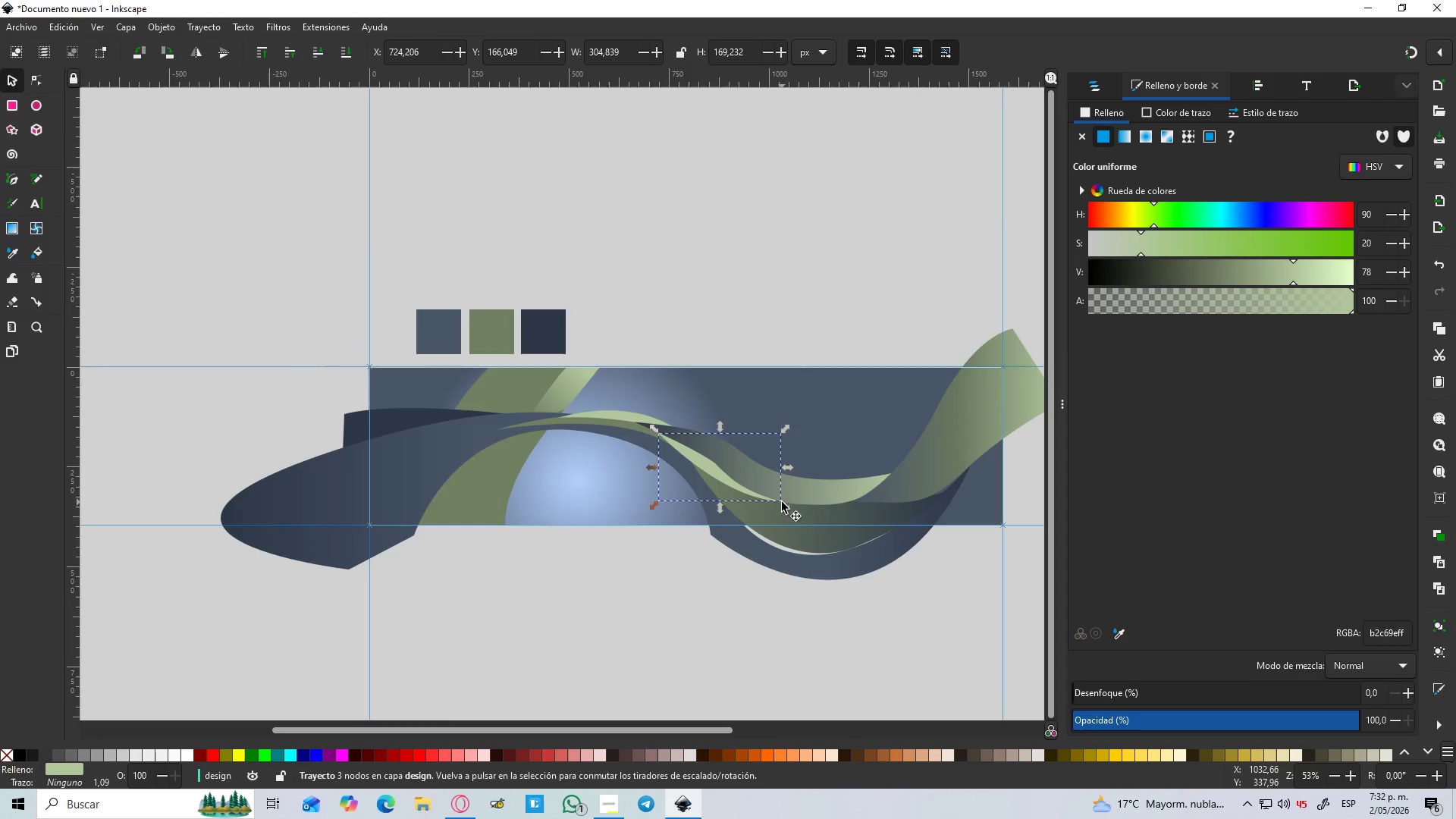 
hold_key(key=ControlLeft, duration=1.51)
 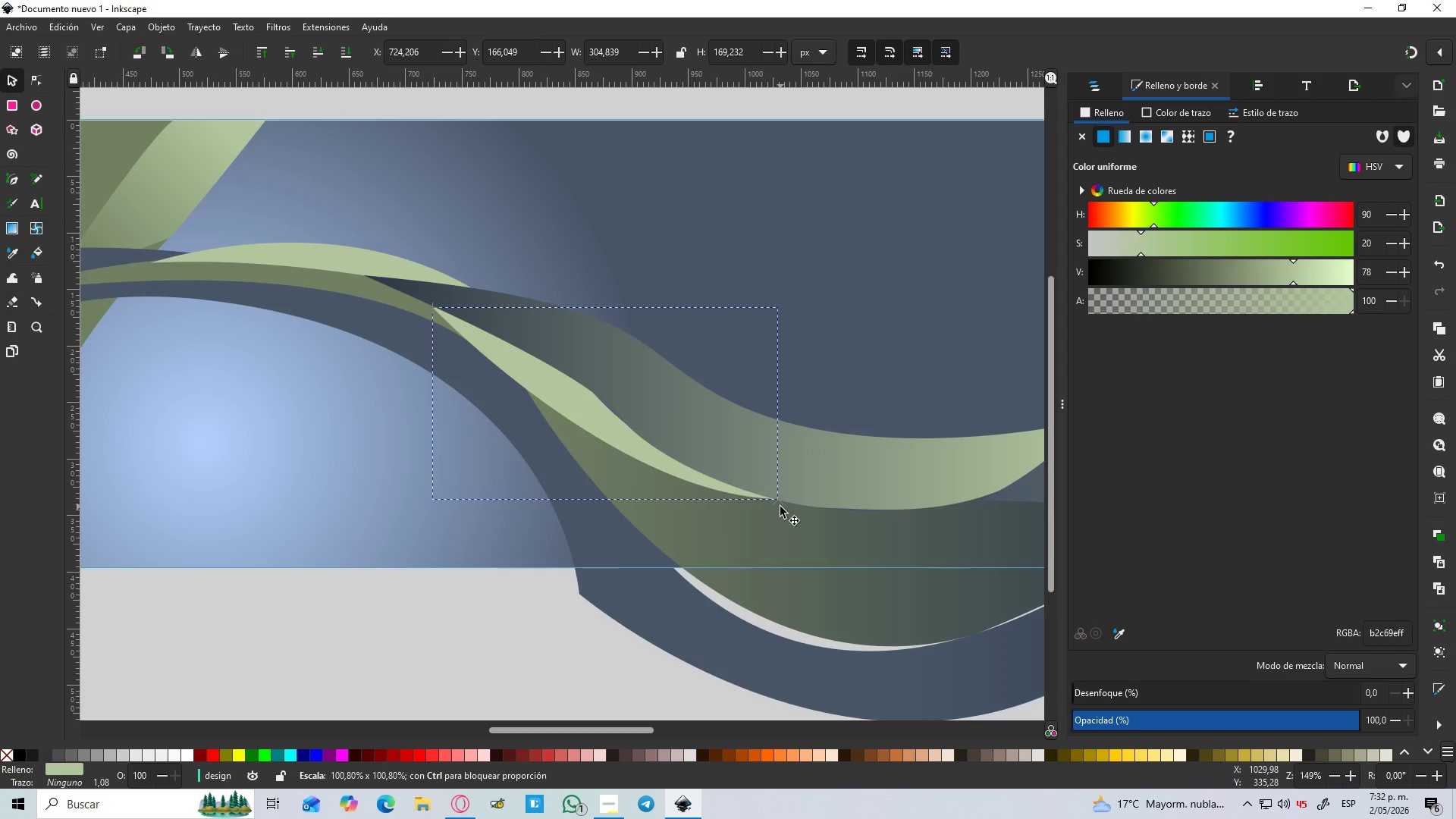 
key(Control+ControlLeft)
 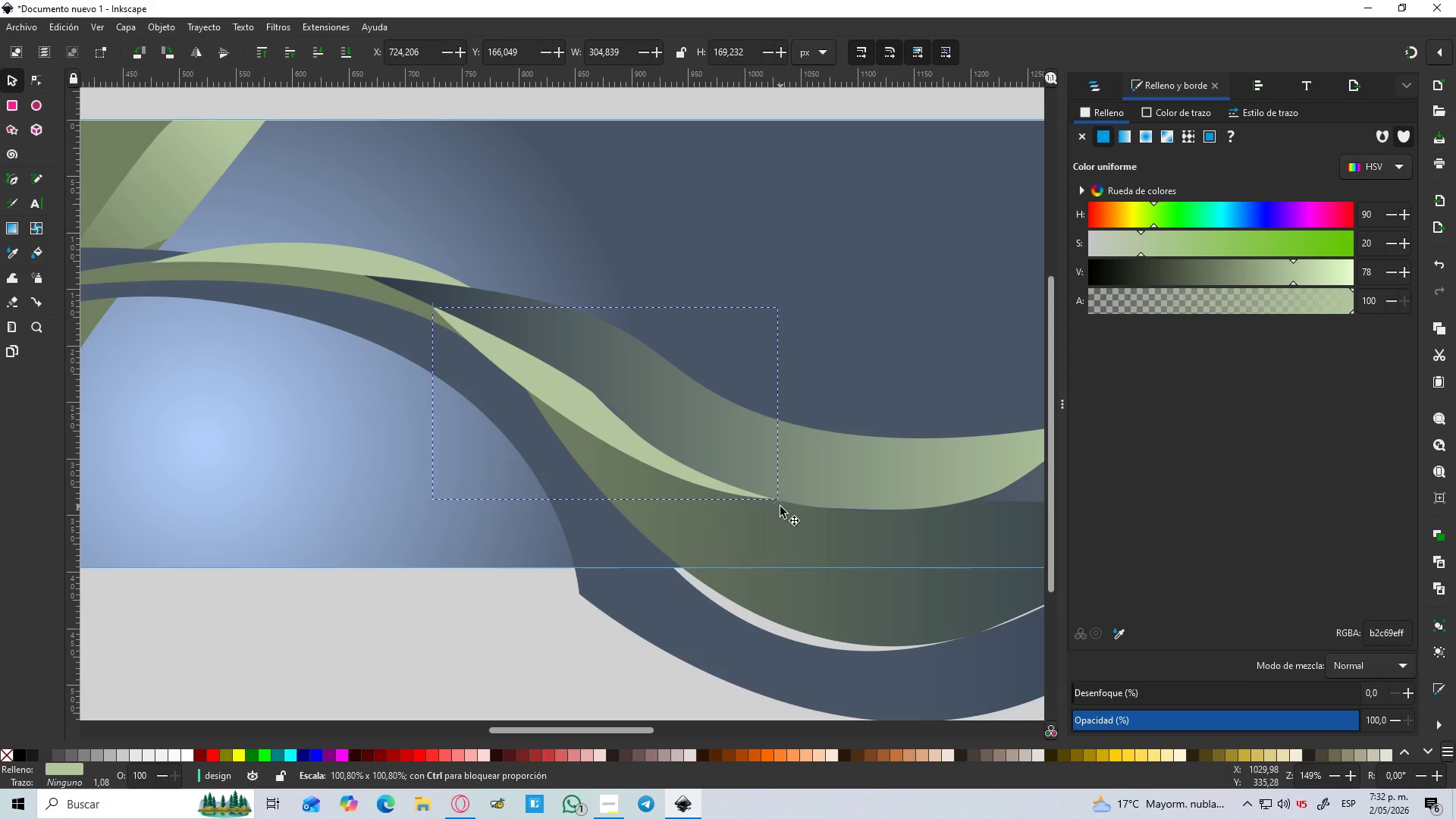 
key(Control+ControlLeft)
 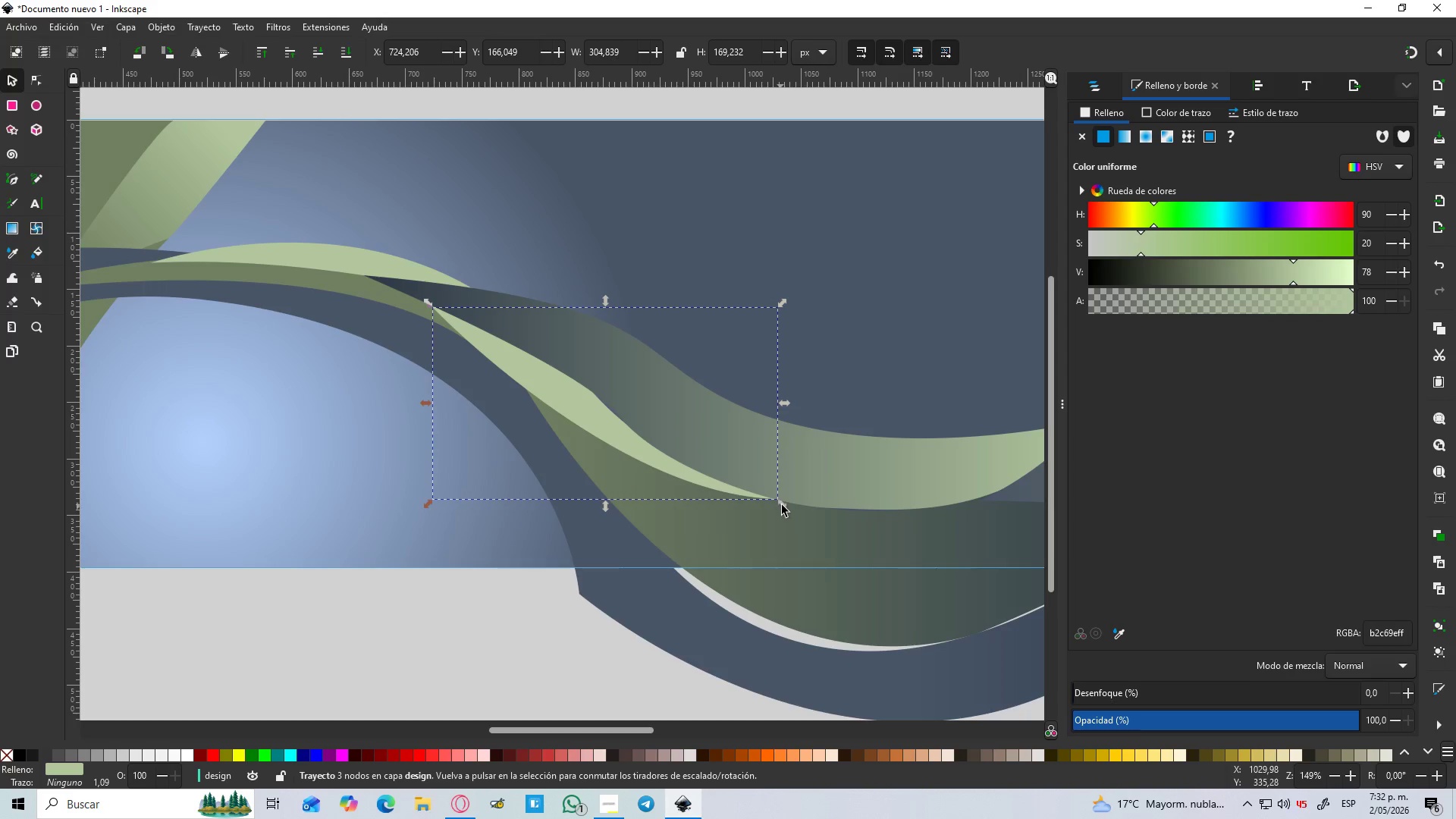 
hold_key(key=ControlLeft, duration=0.33)
 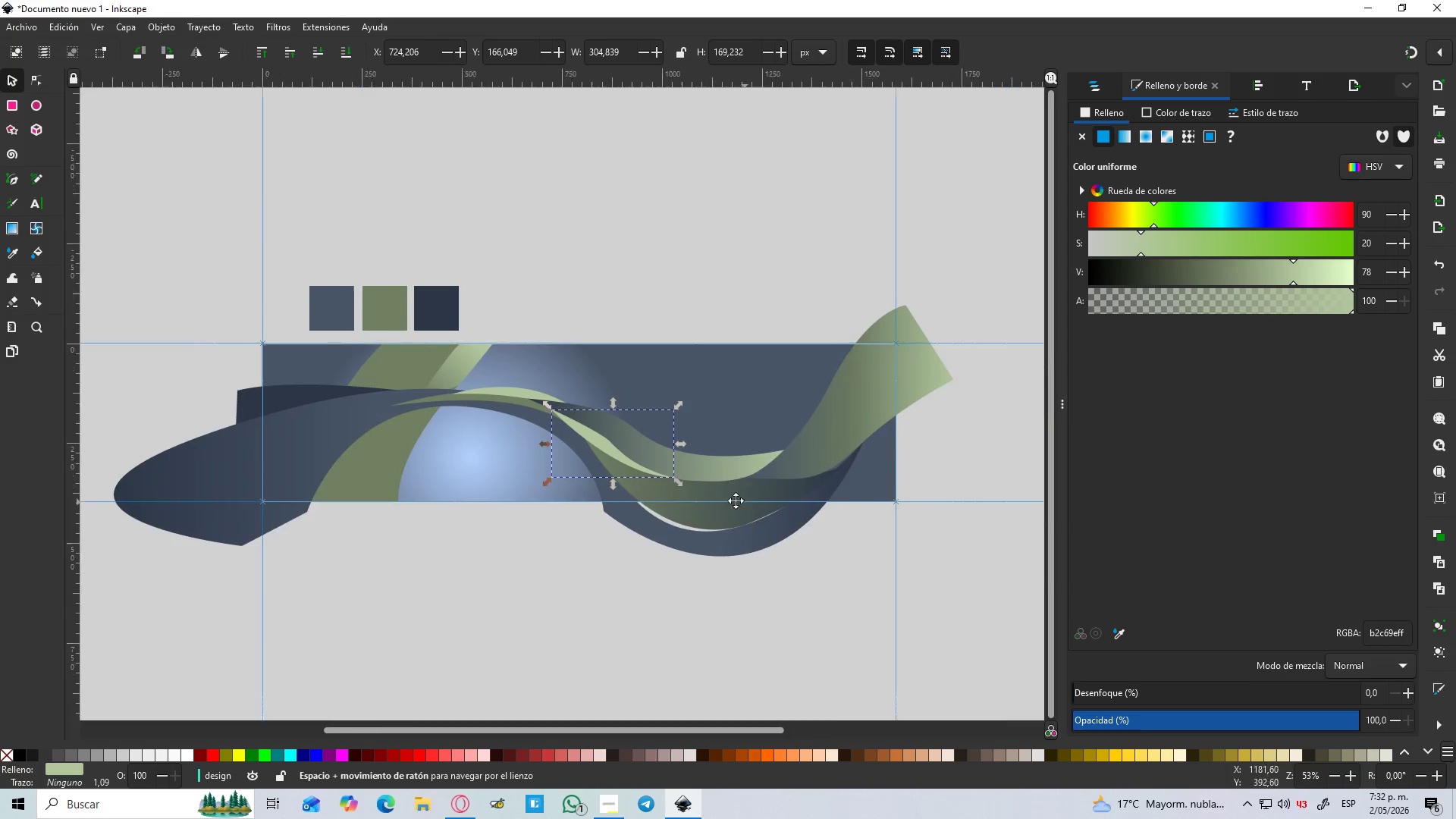 
hold_key(key=Space, duration=0.34)
 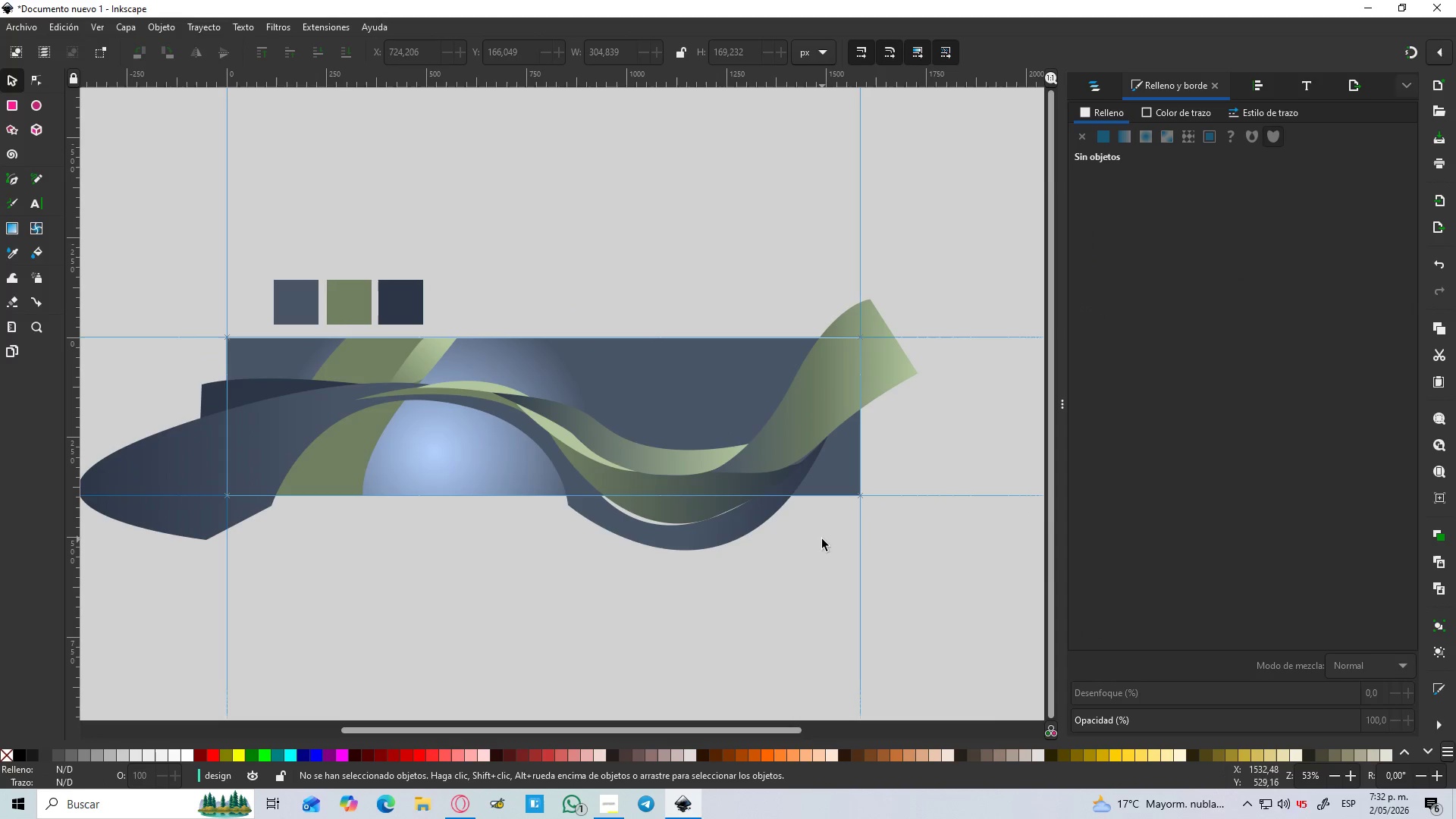 
scroll: coordinate [782, 502], scroll_direction: down, amount: 3.0
 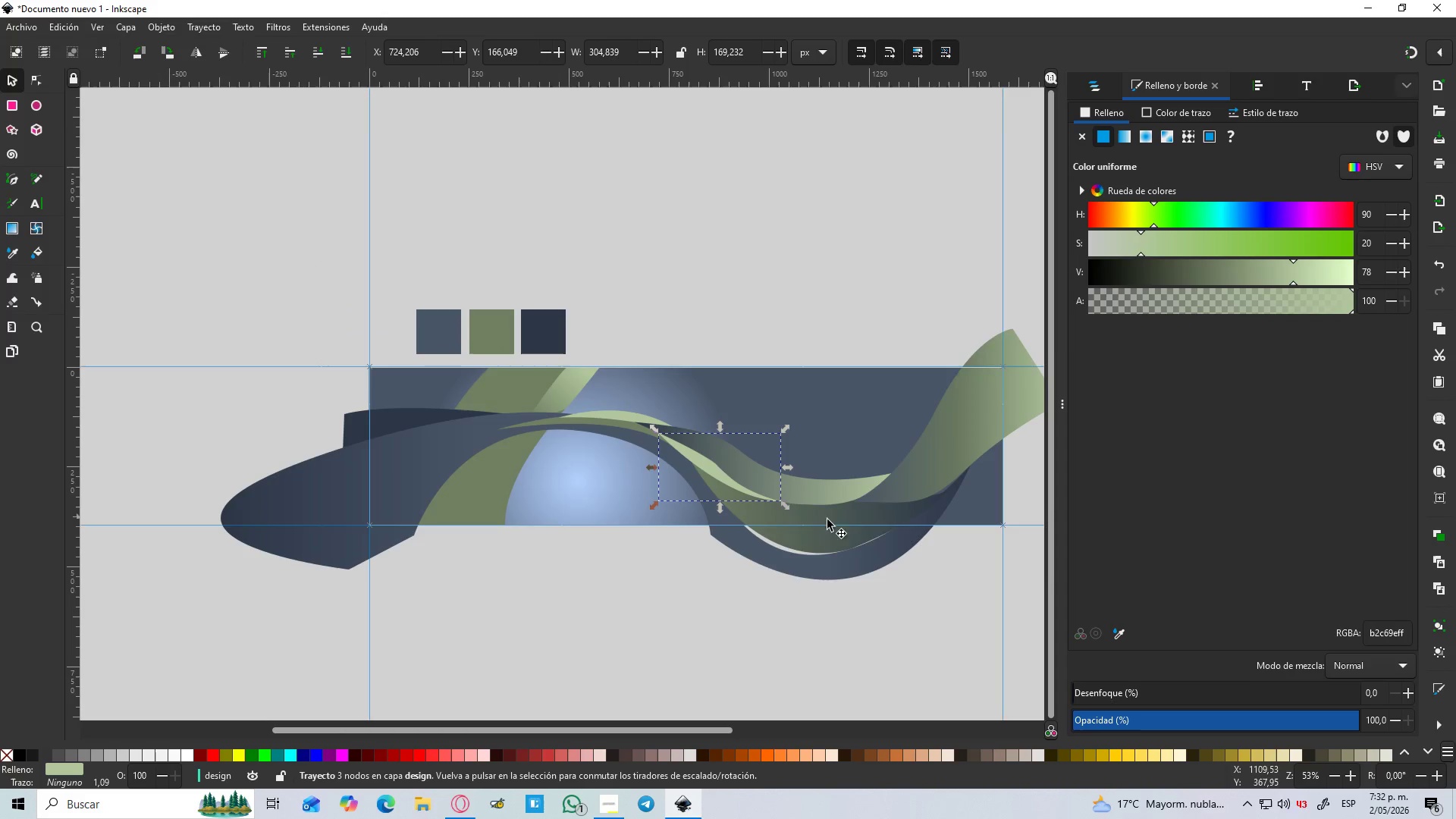 
hold_key(key=ControlLeft, duration=1.5)
scroll: coordinate [821, 538], scroll_direction: down, amount: 2.0
 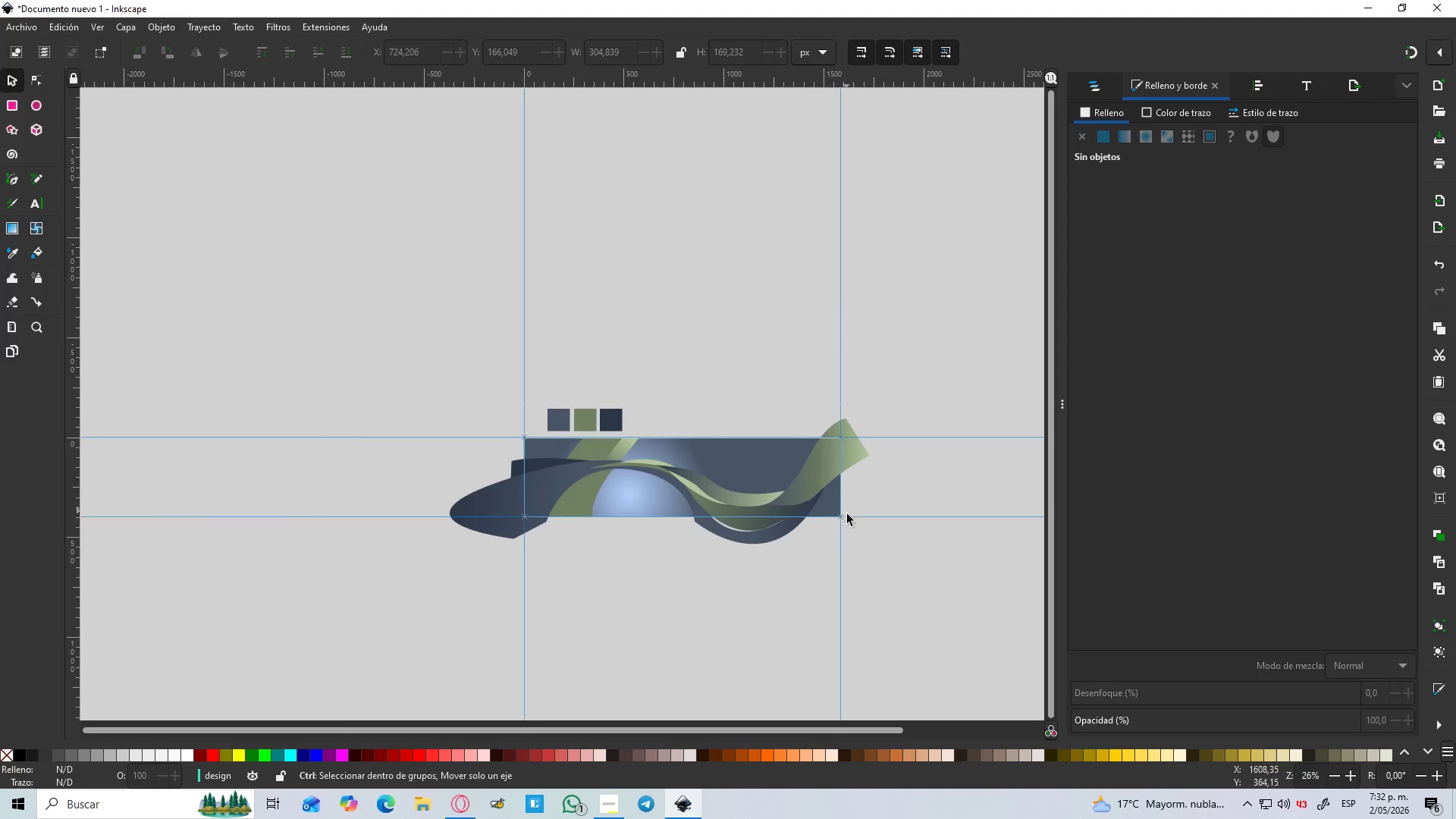 
hold_key(key=ControlLeft, duration=1.51)
scroll: coordinate [848, 528], scroll_direction: up, amount: 1.0
 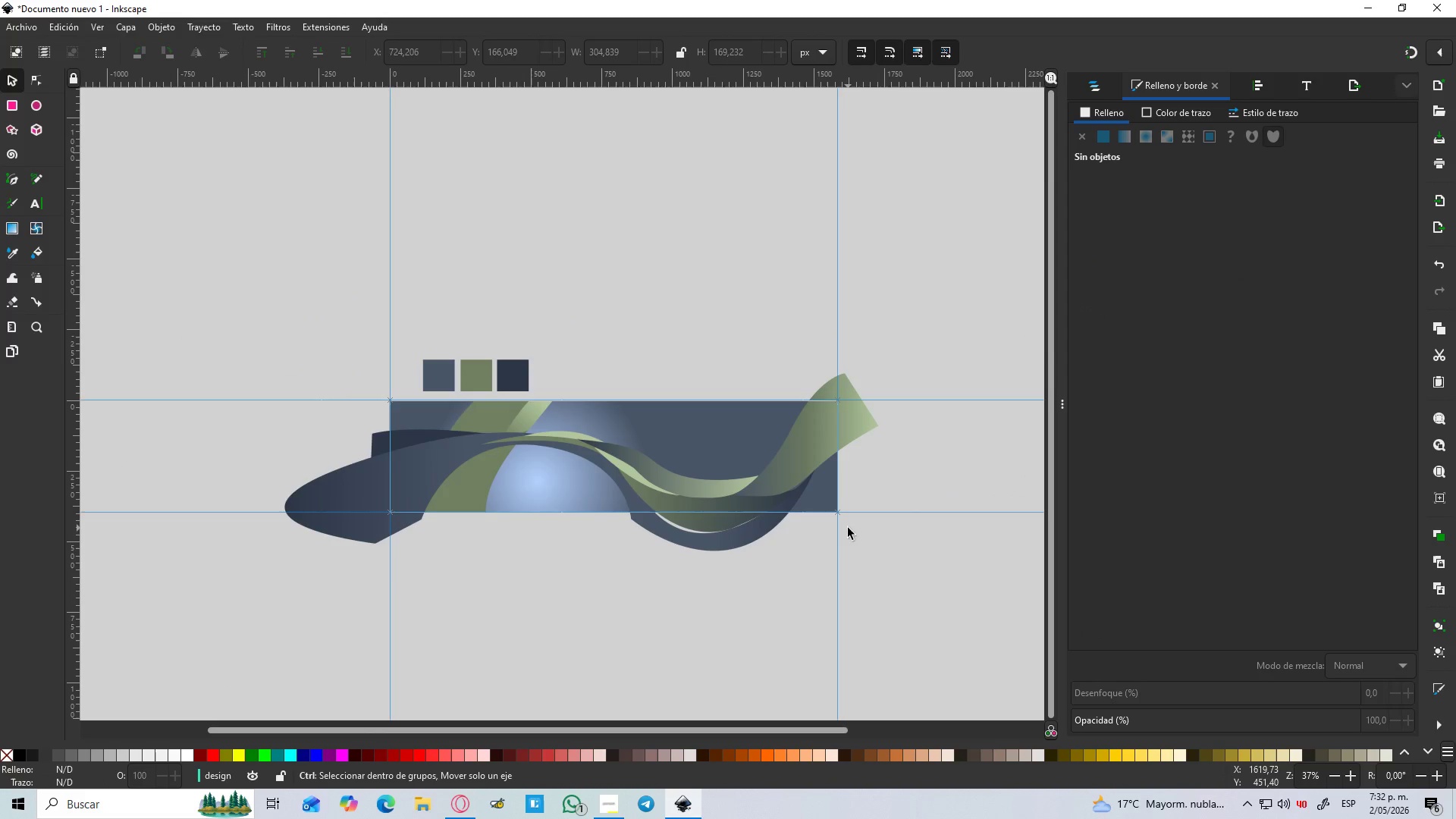 
hold_key(key=ControlLeft, duration=1.38)
scroll: coordinate [551, 420], scroll_direction: up, amount: 4.0
 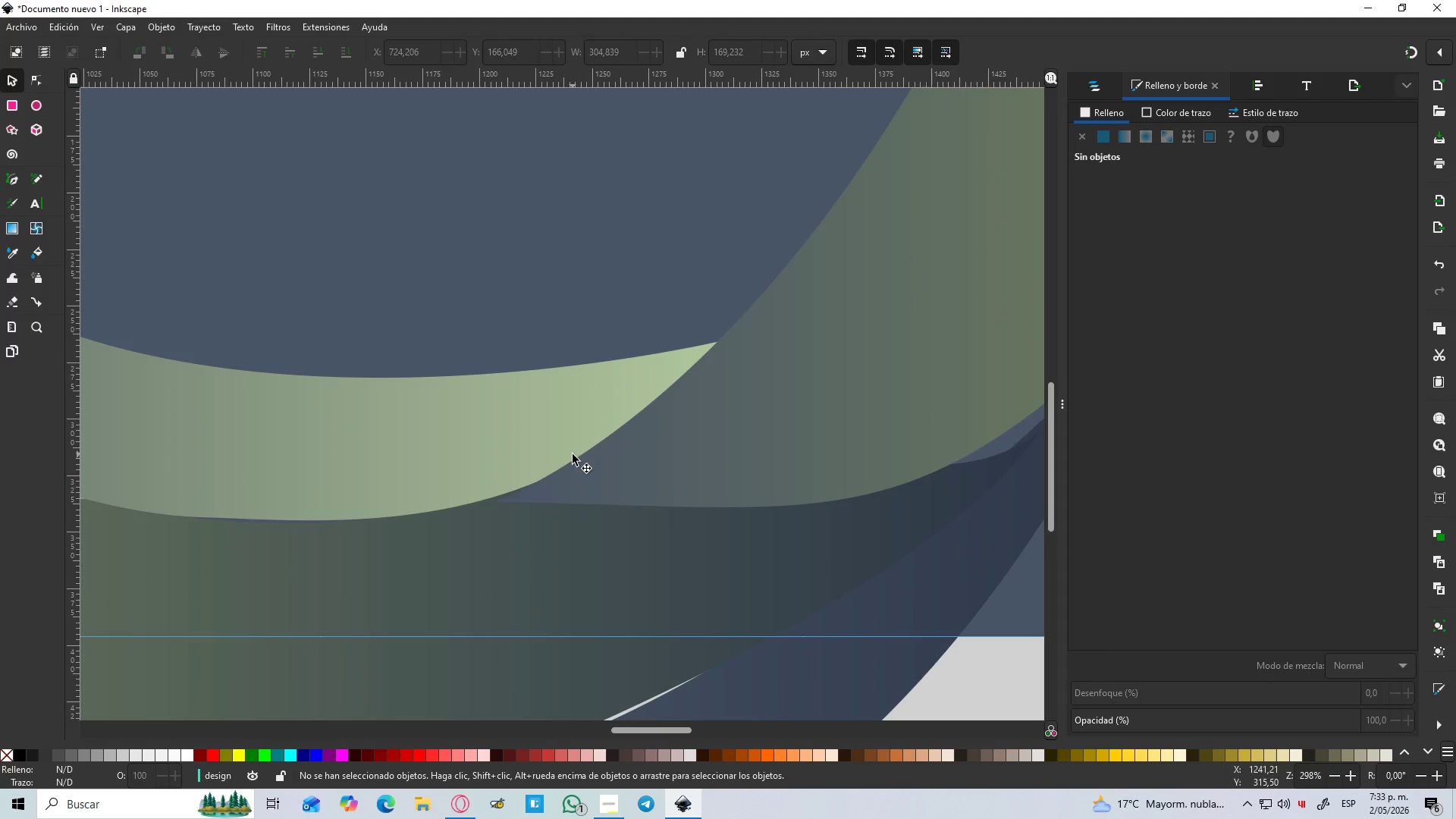 
left_click([573, 454])
 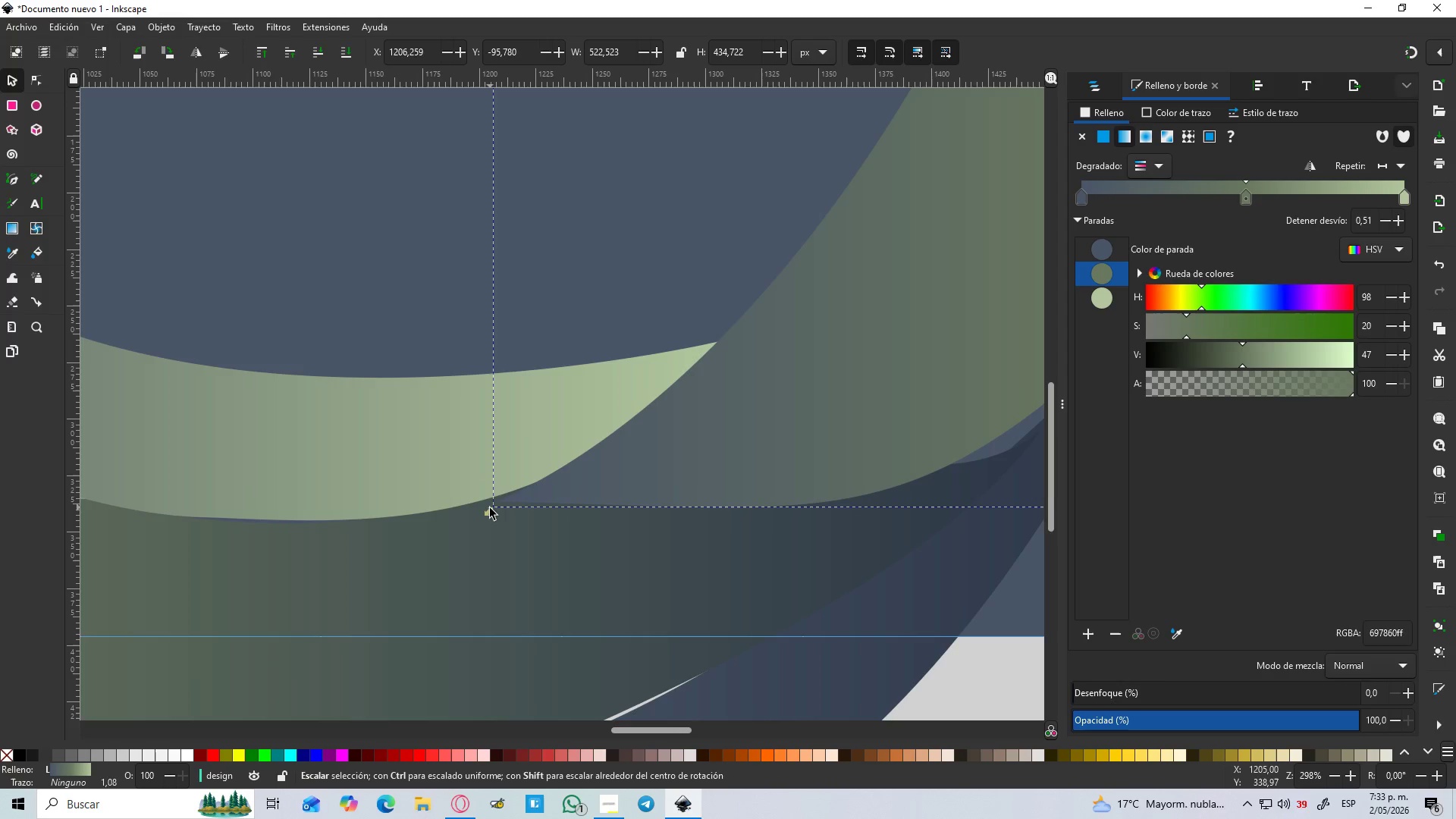 
left_click_drag(start_coordinate=[488, 513], to_coordinate=[465, 512])
 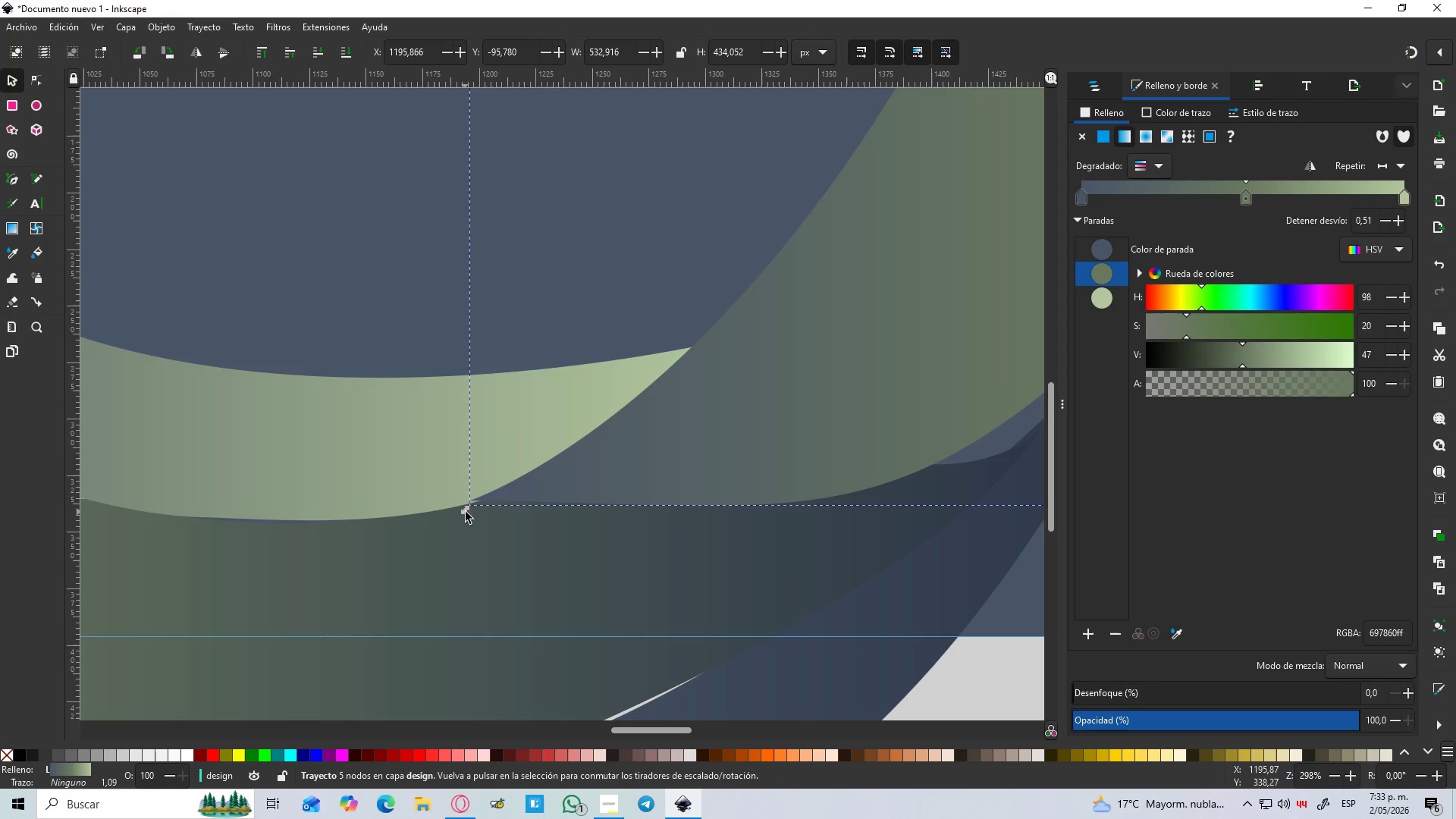 
hold_key(key=ControlLeft, duration=0.62)
 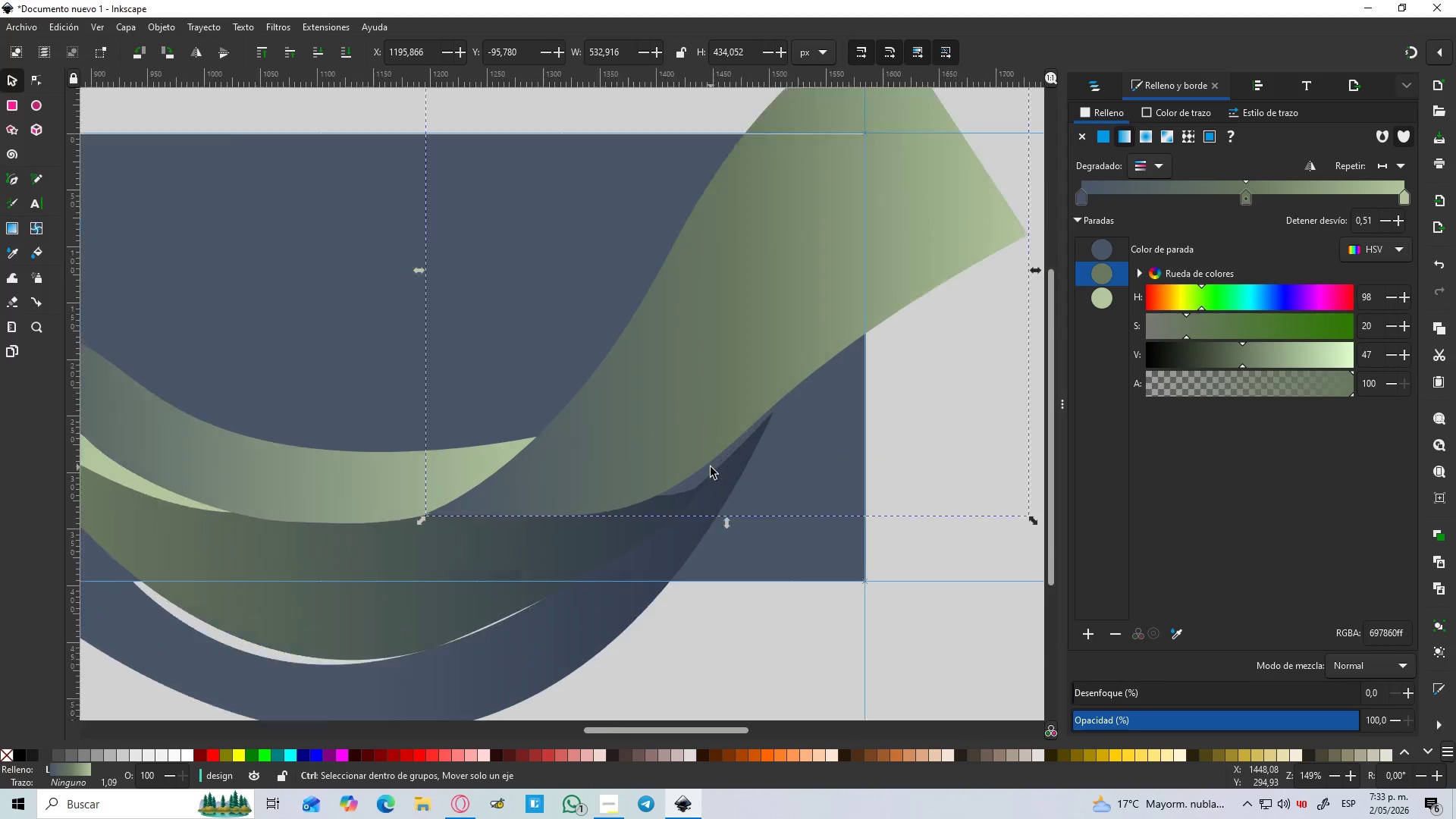 
hold_key(key=ControlLeft, duration=0.84)
 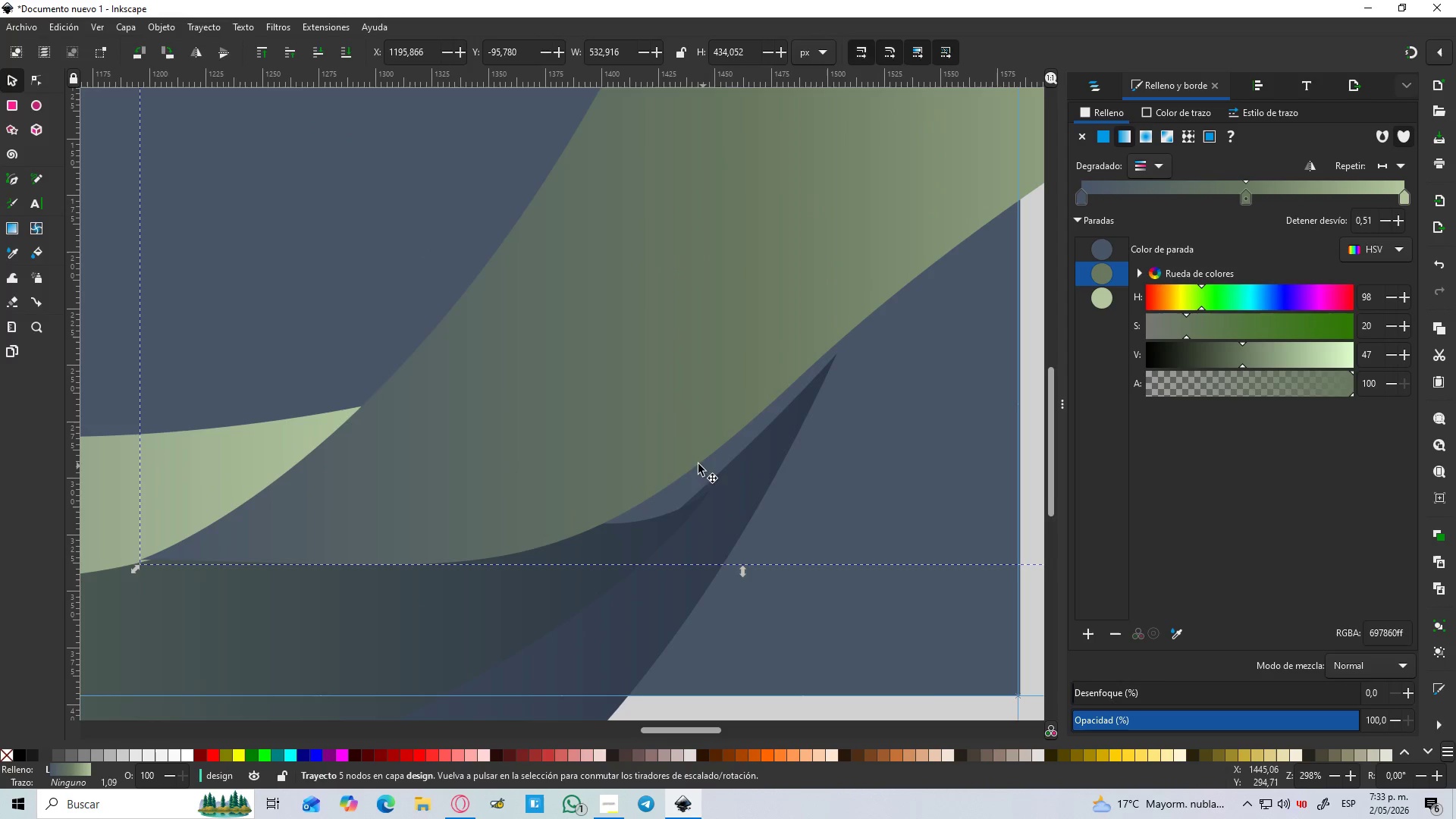 
scroll: coordinate [526, 502], scroll_direction: down, amount: 3.0
 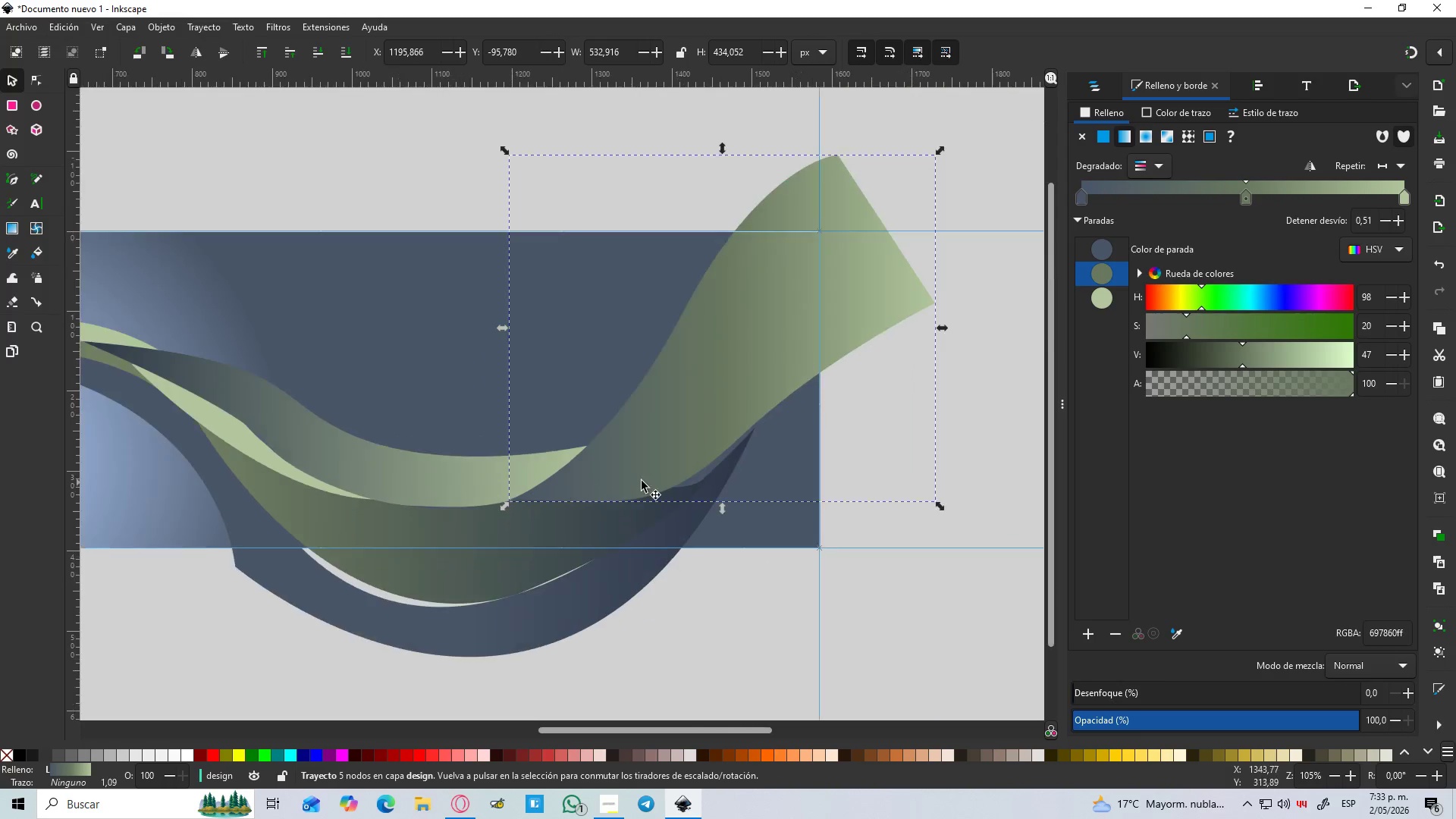 
scroll: coordinate [711, 467], scroll_direction: up, amount: 3.0
 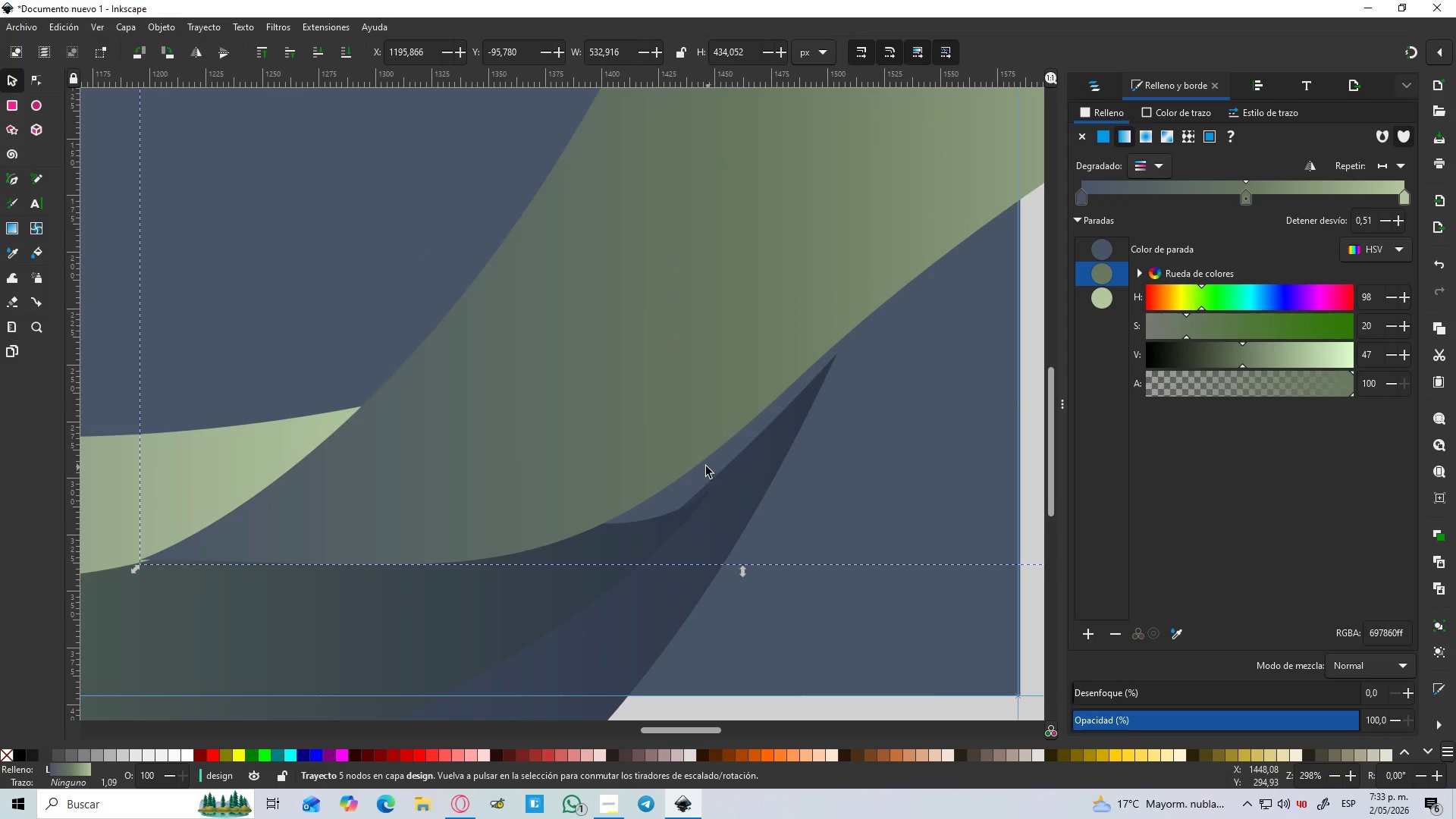 
key(N)
 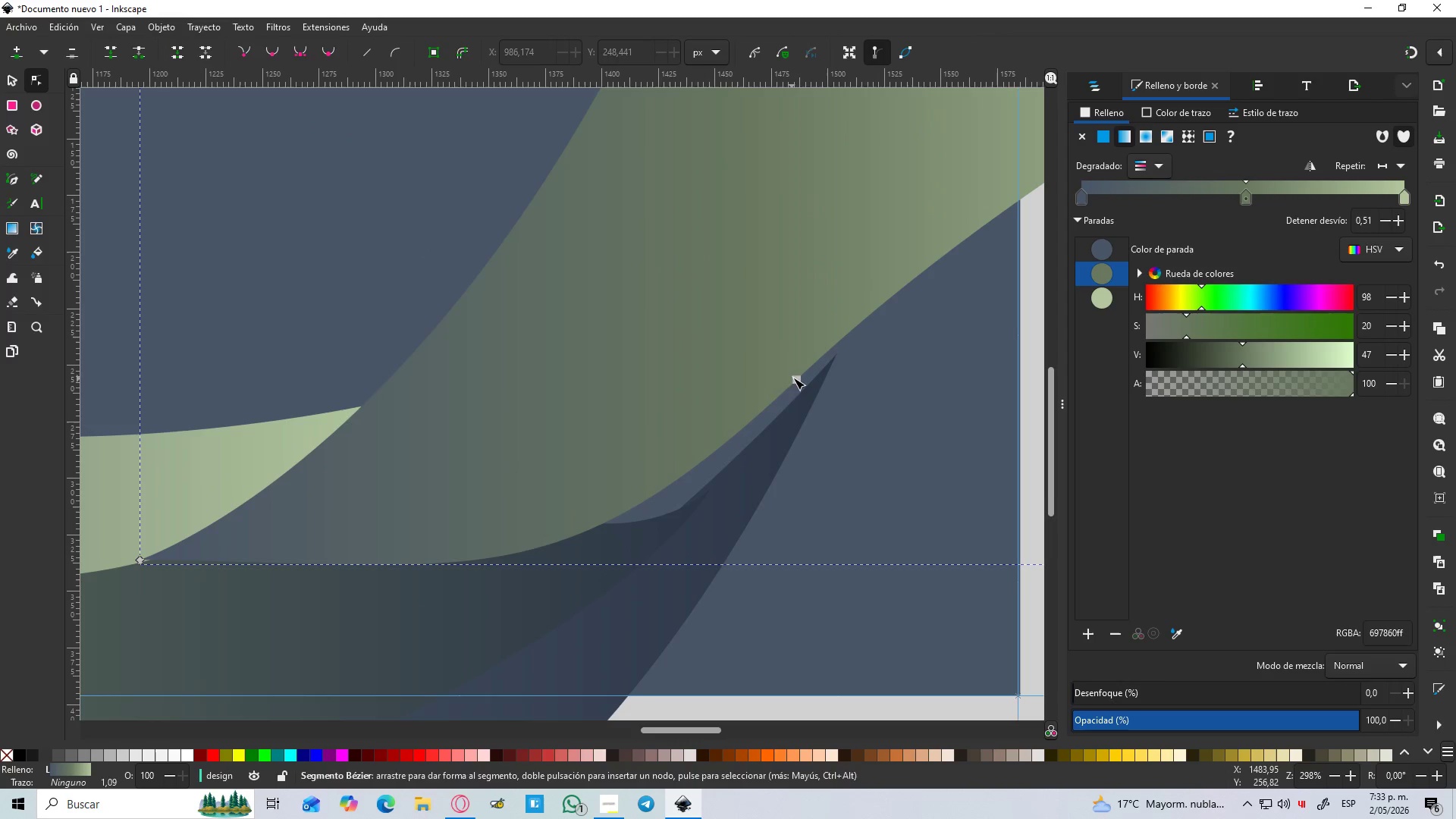 
left_click_drag(start_coordinate=[797, 381], to_coordinate=[827, 406])
 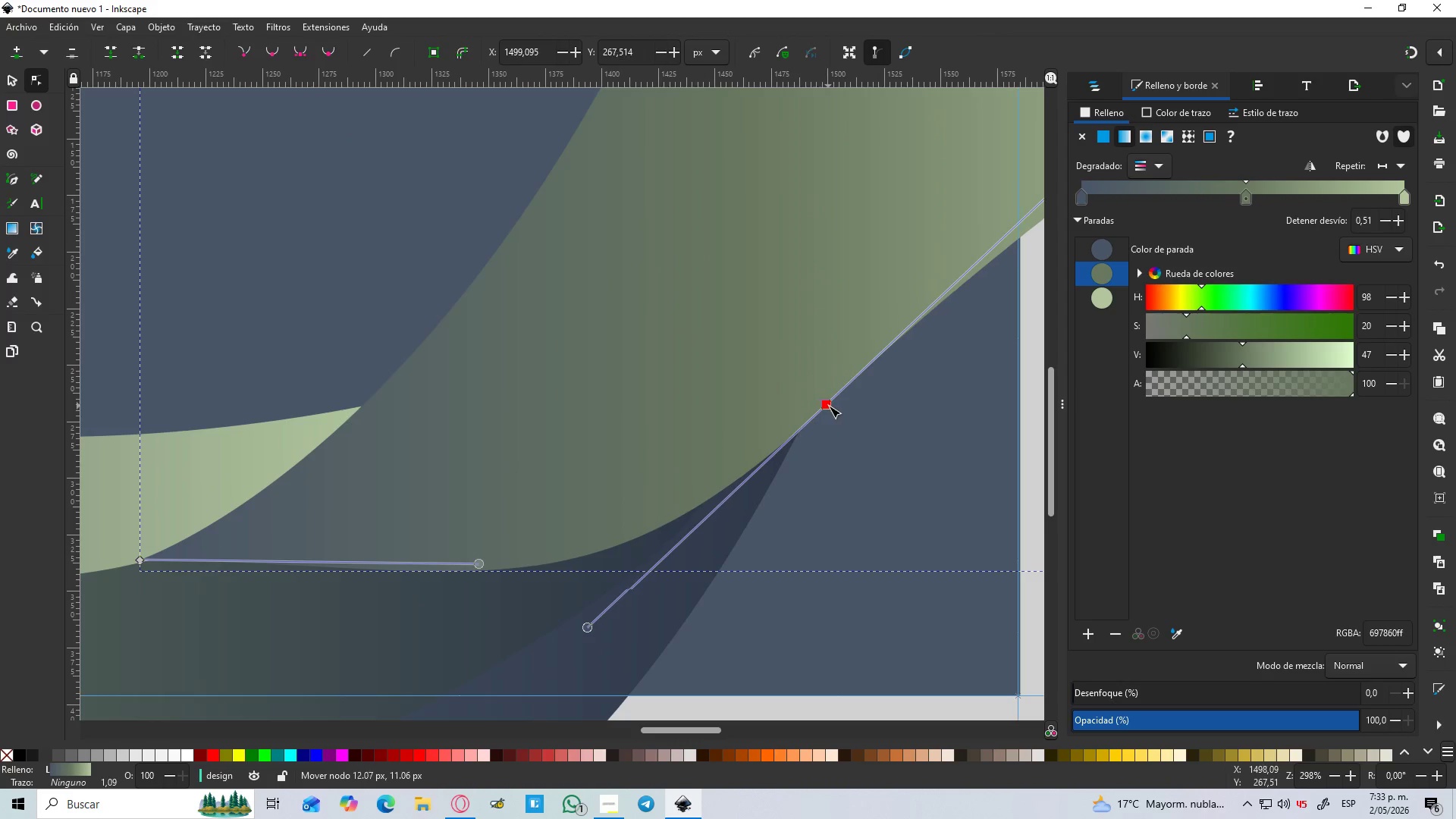 
hold_key(key=ControlLeft, duration=0.58)
scroll: coordinate [830, 400], scroll_direction: down, amount: 4.0
 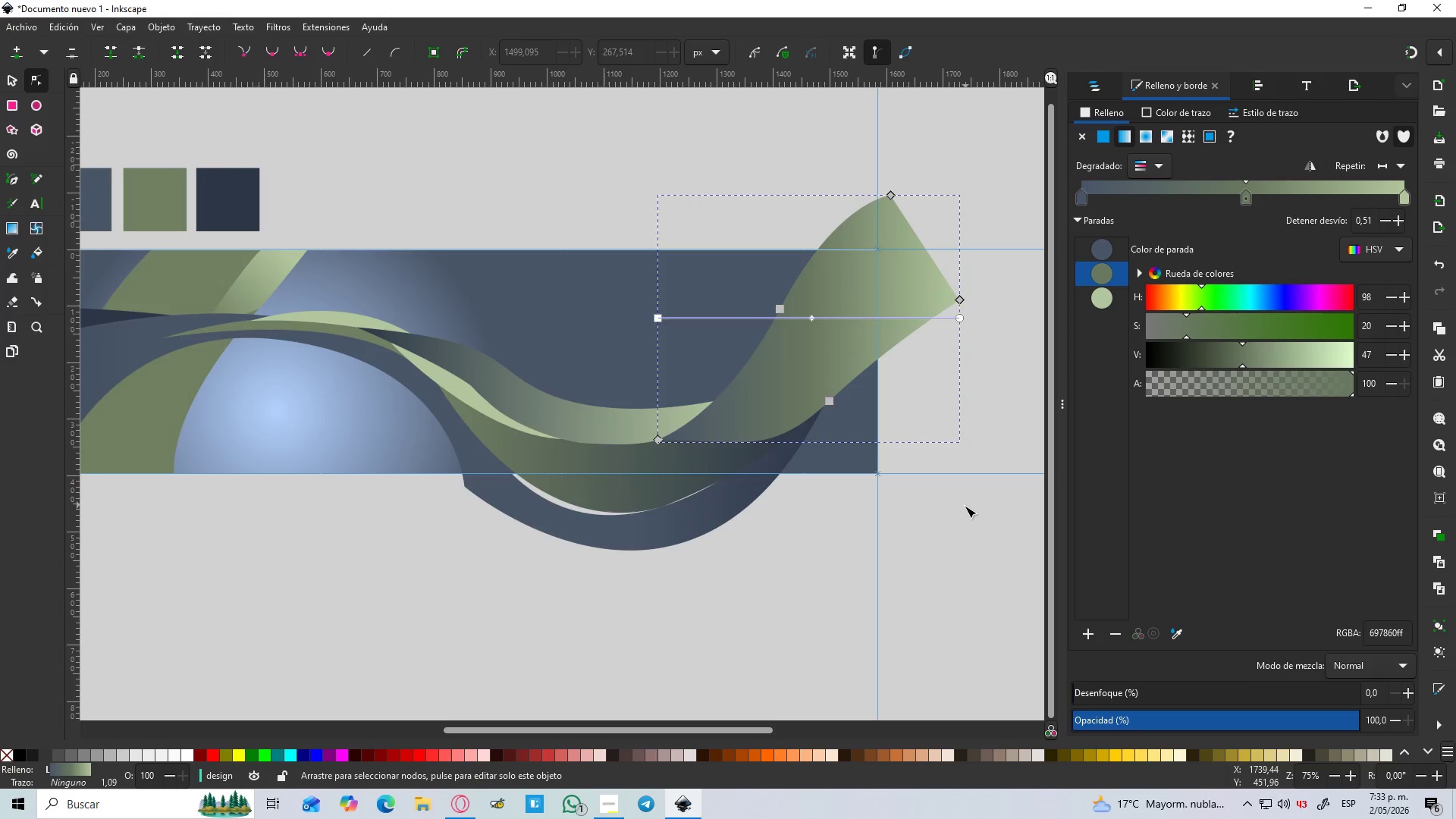 
hold_key(key=Space, duration=0.56)
 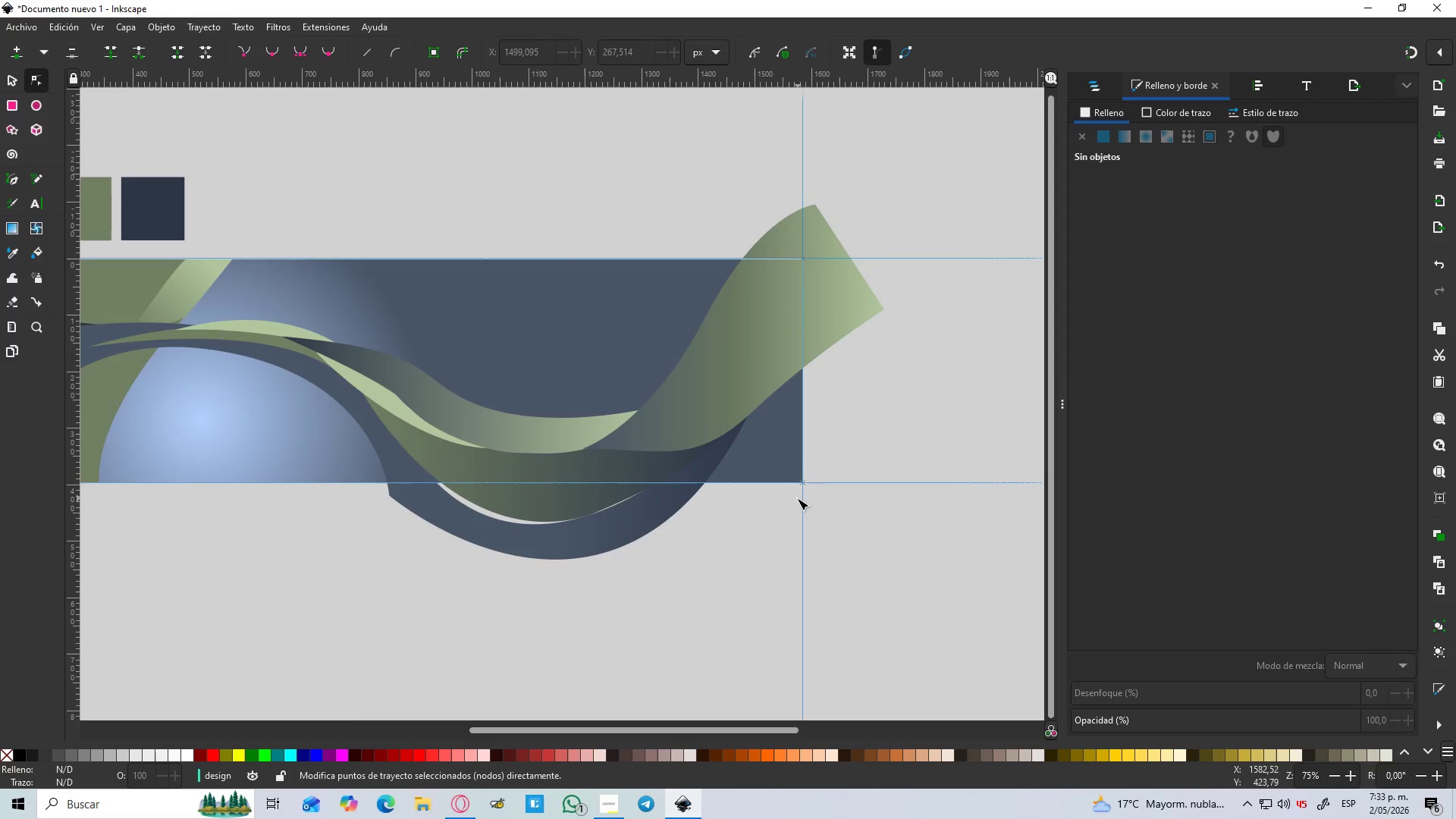 
hold_key(key=ControlLeft, duration=1.5)
scroll: coordinate [765, 483], scroll_direction: down, amount: 2.0
 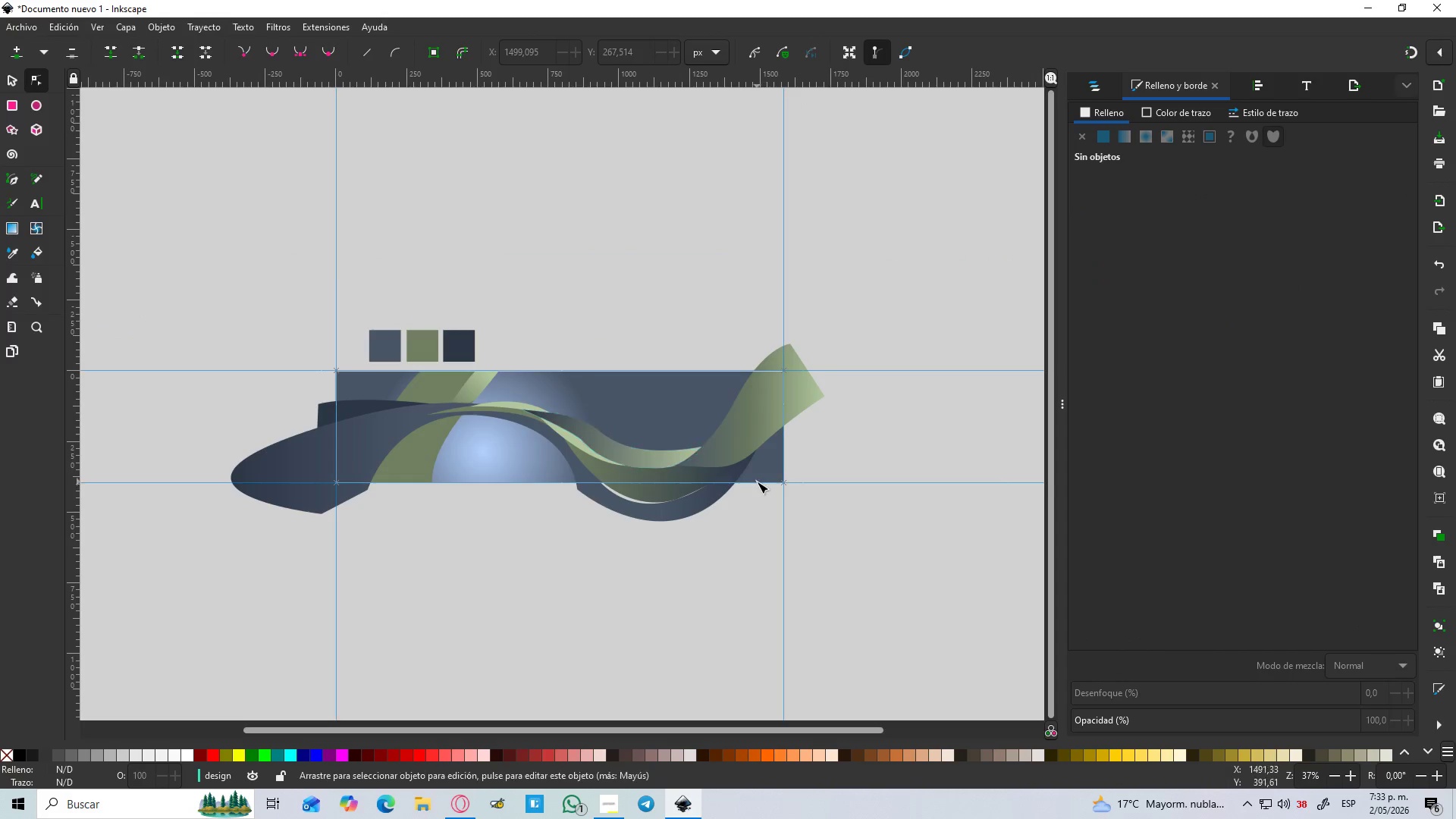 
hold_key(key=ControlLeft, duration=1.52)
 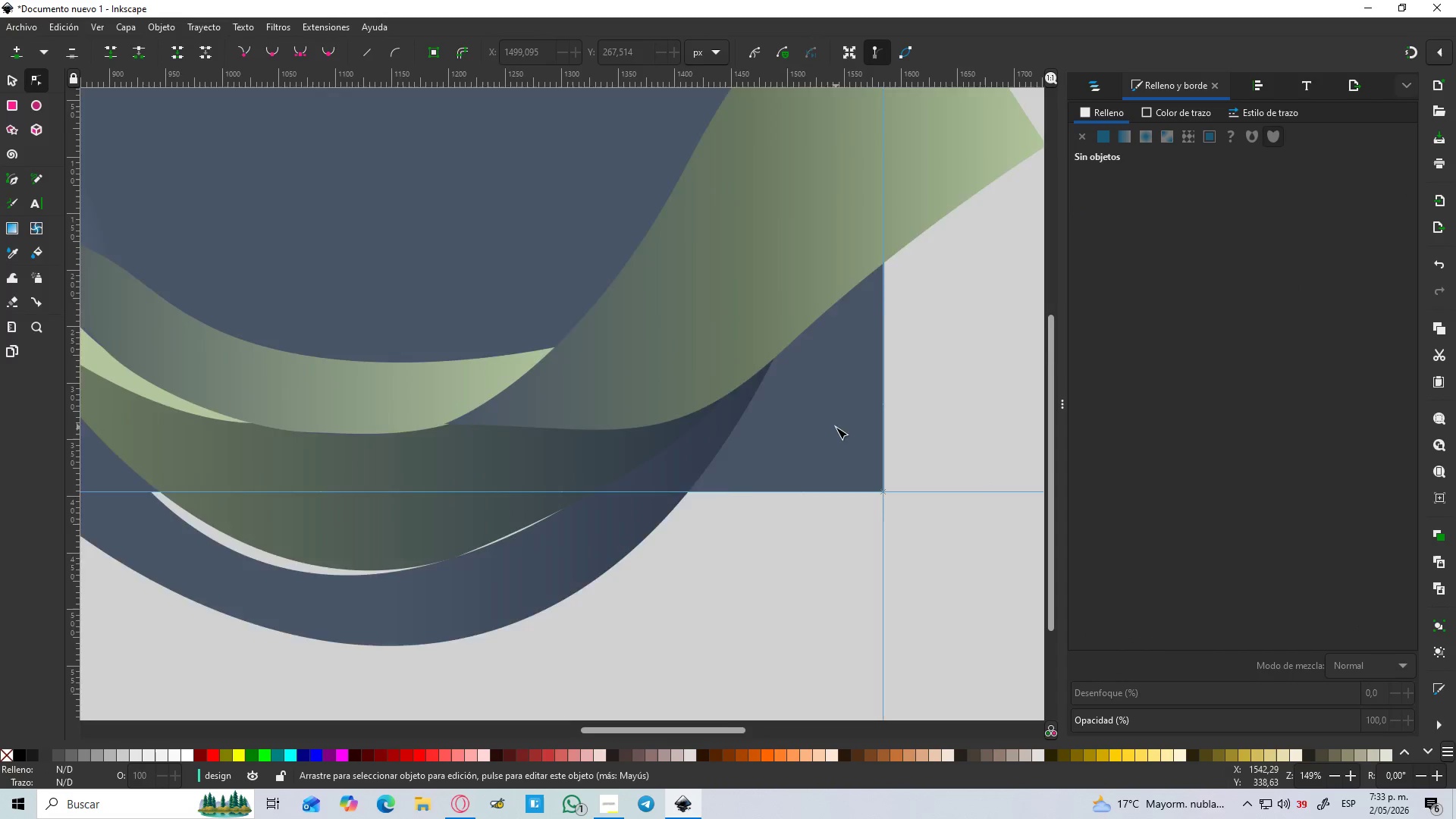 
scroll: coordinate [743, 478], scroll_direction: up, amount: 4.0
 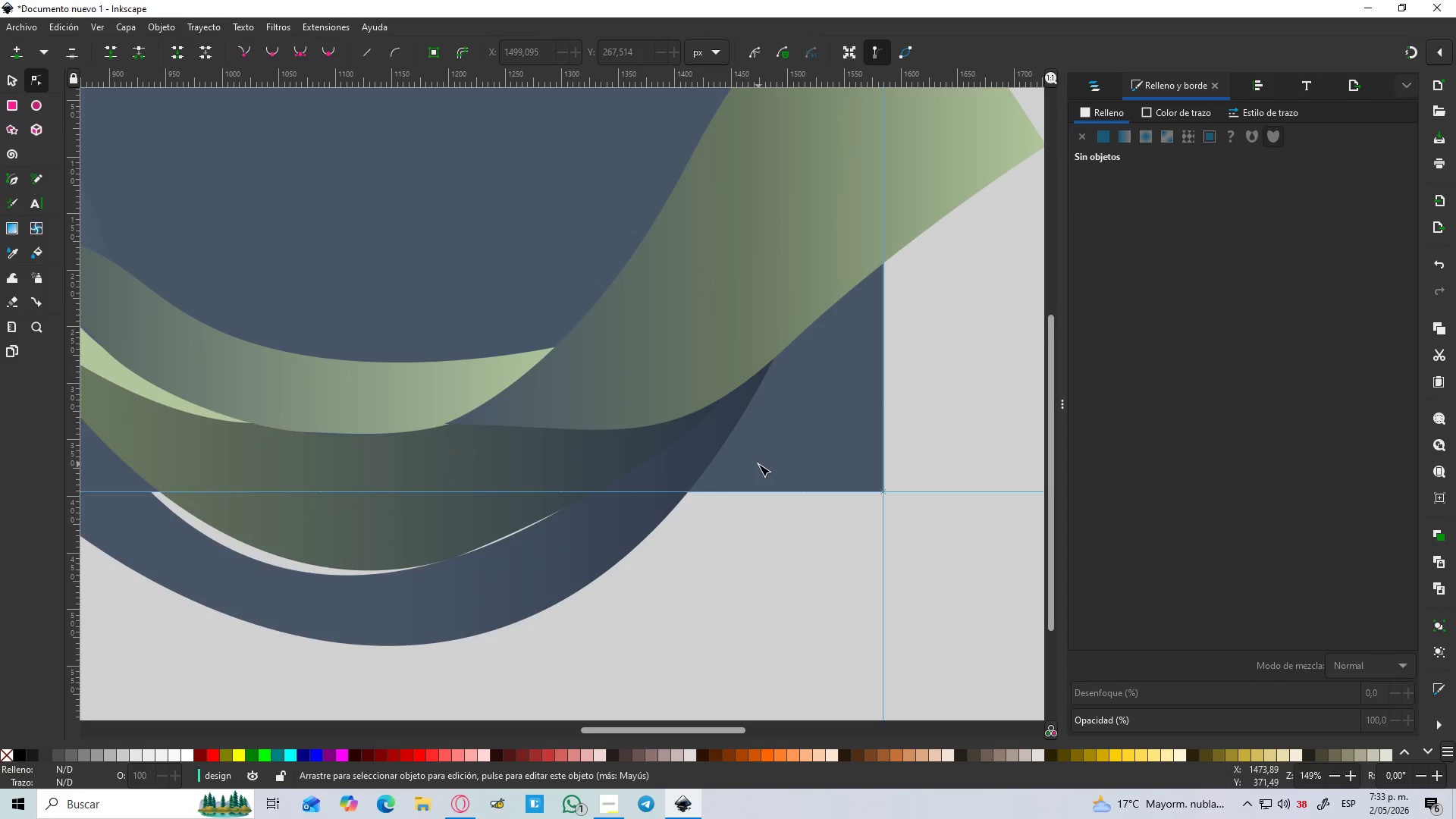 
hold_key(key=ControlLeft, duration=0.73)
 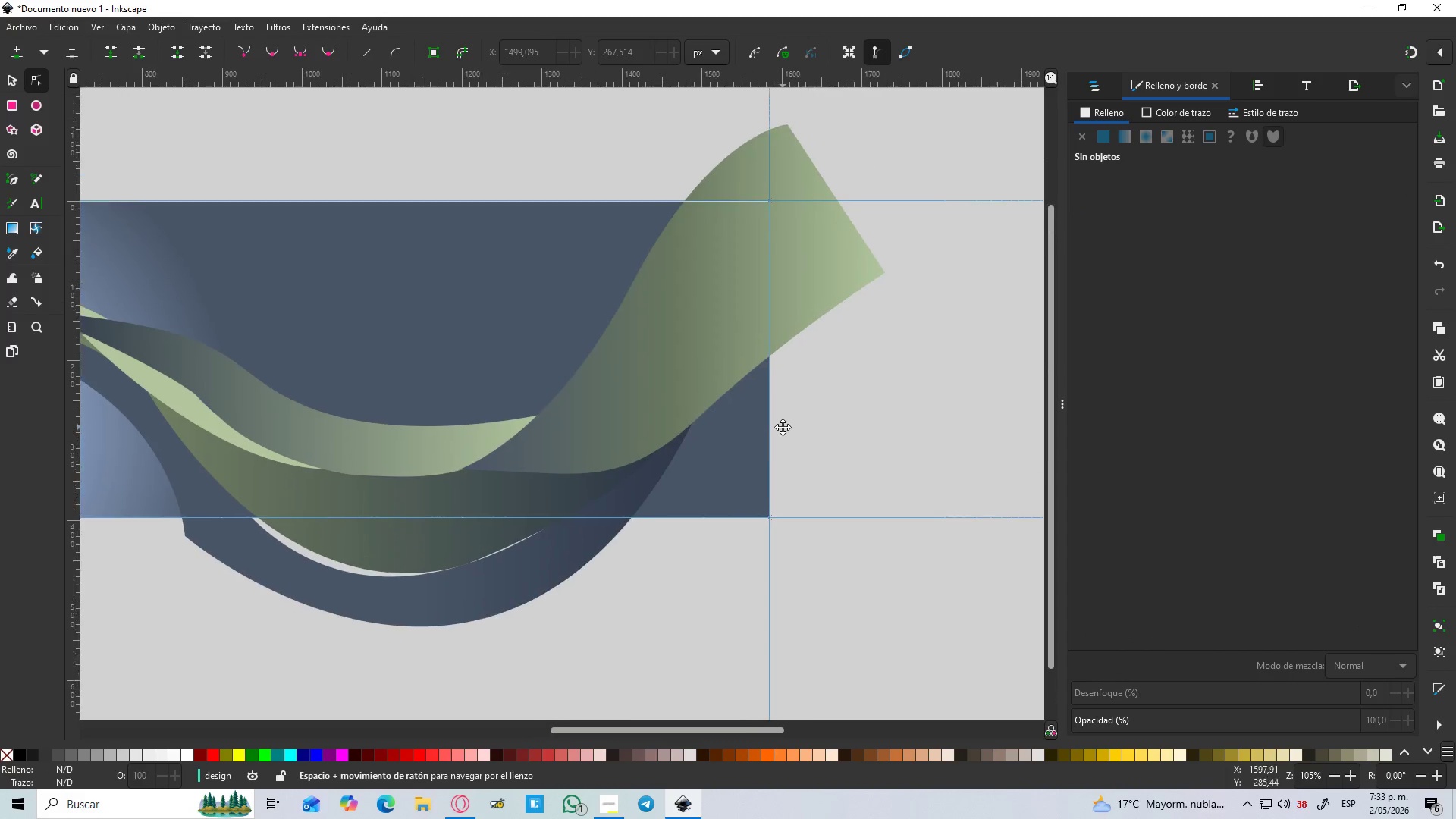 
hold_key(key=Space, duration=0.45)
 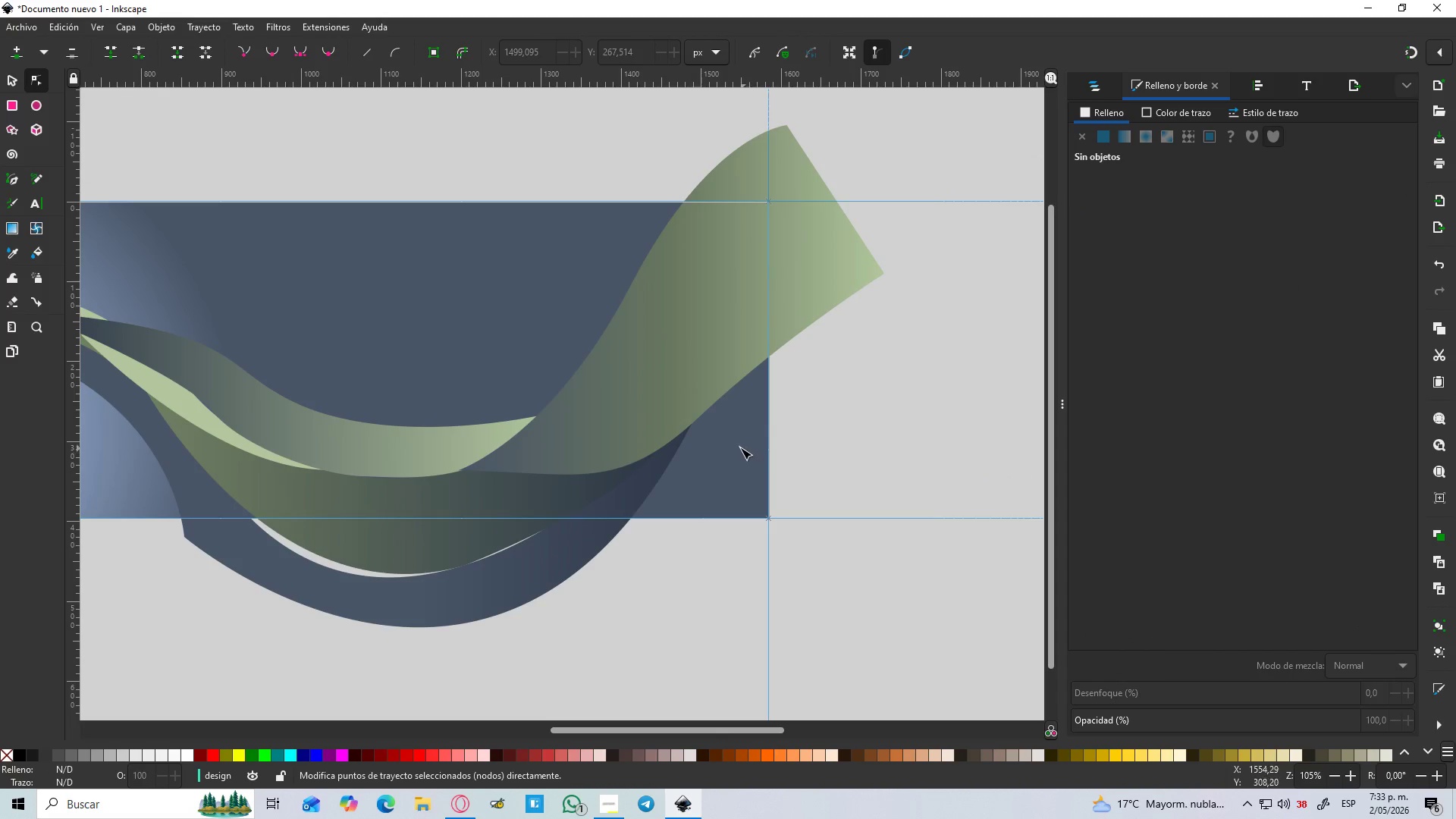 
scroll: coordinate [836, 427], scroll_direction: down, amount: 1.0
 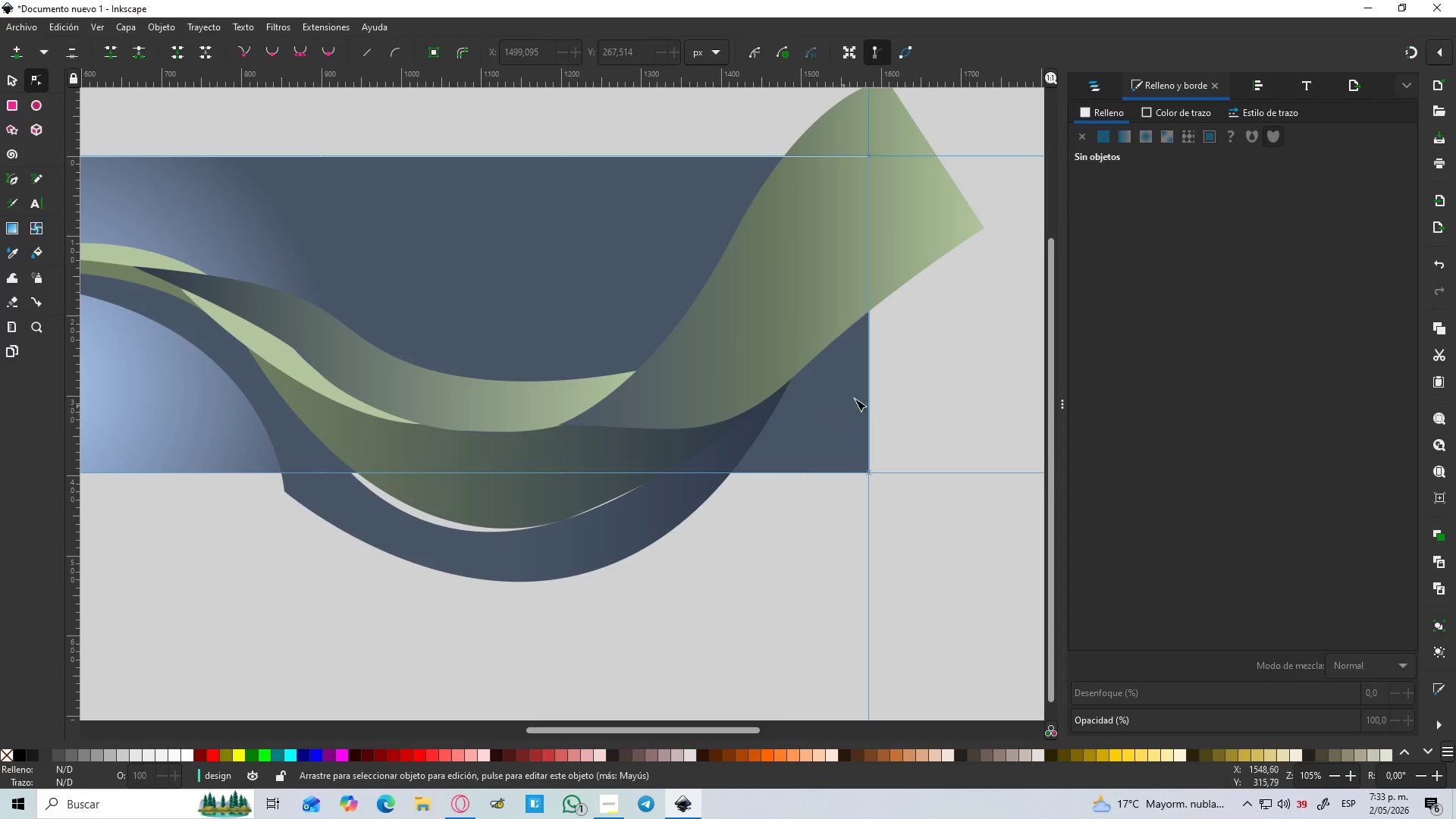 
key(B)
 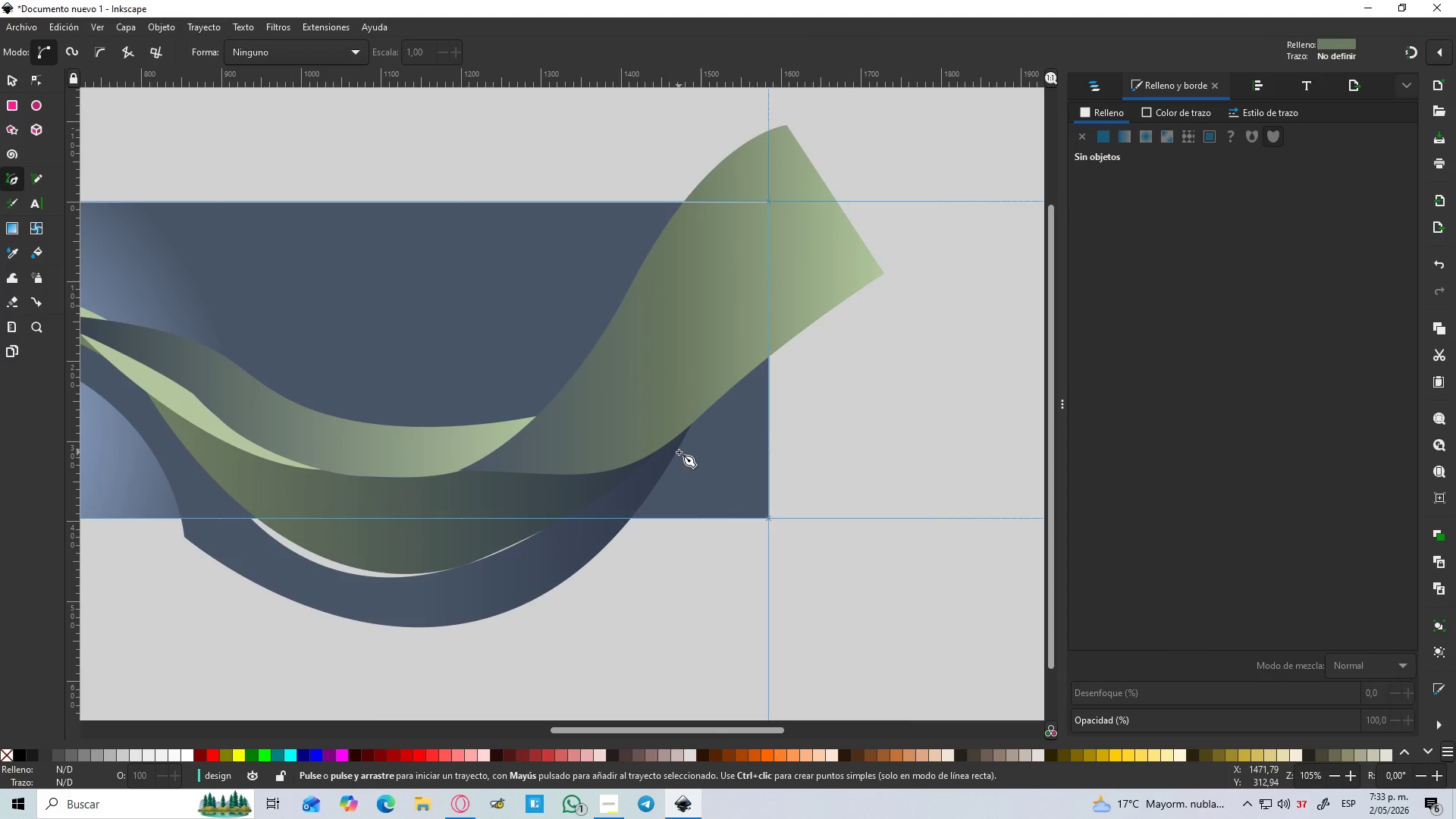 
left_click([677, 452])
 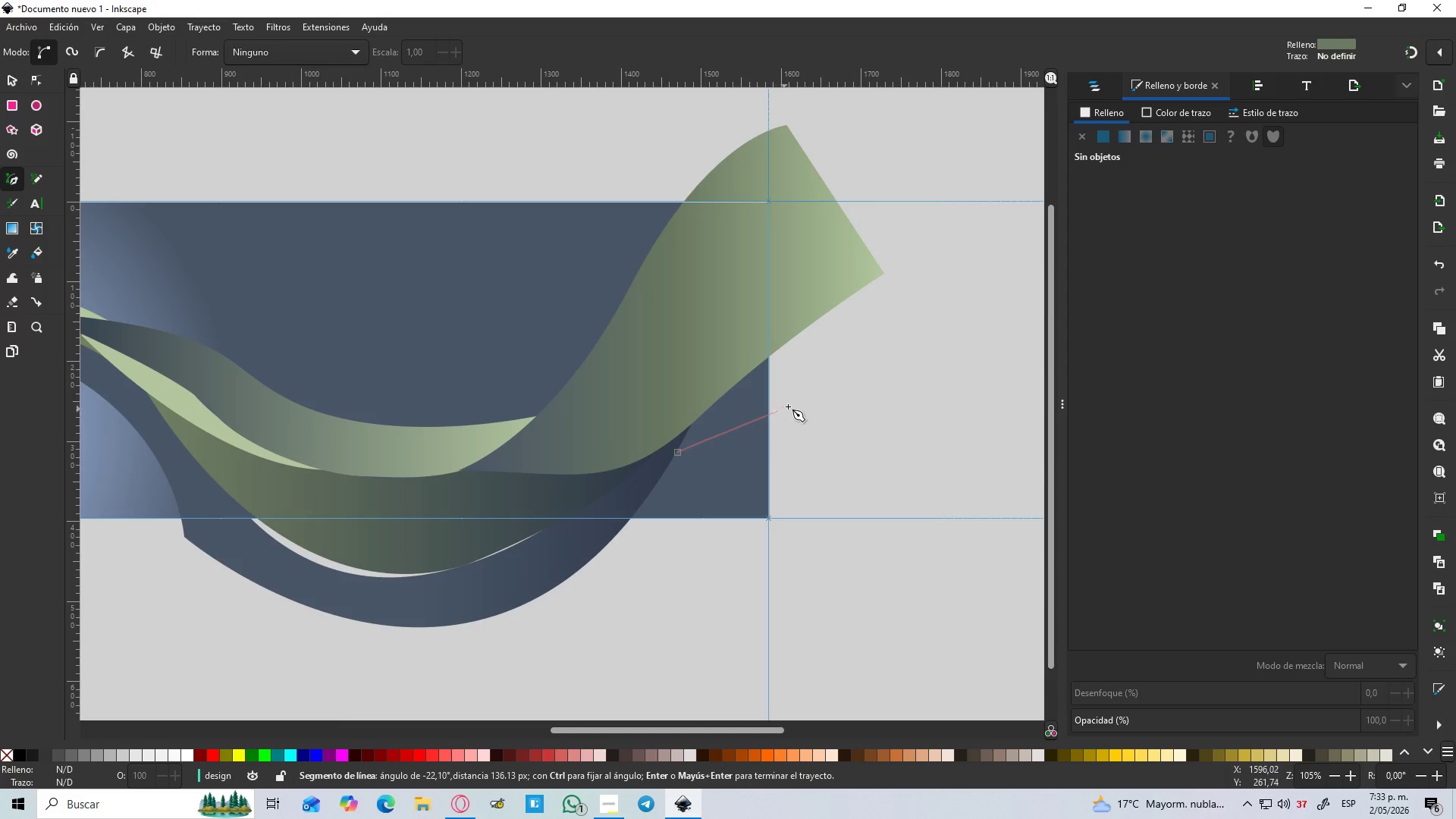 
left_click_drag(start_coordinate=[796, 403], to_coordinate=[808, 437])
 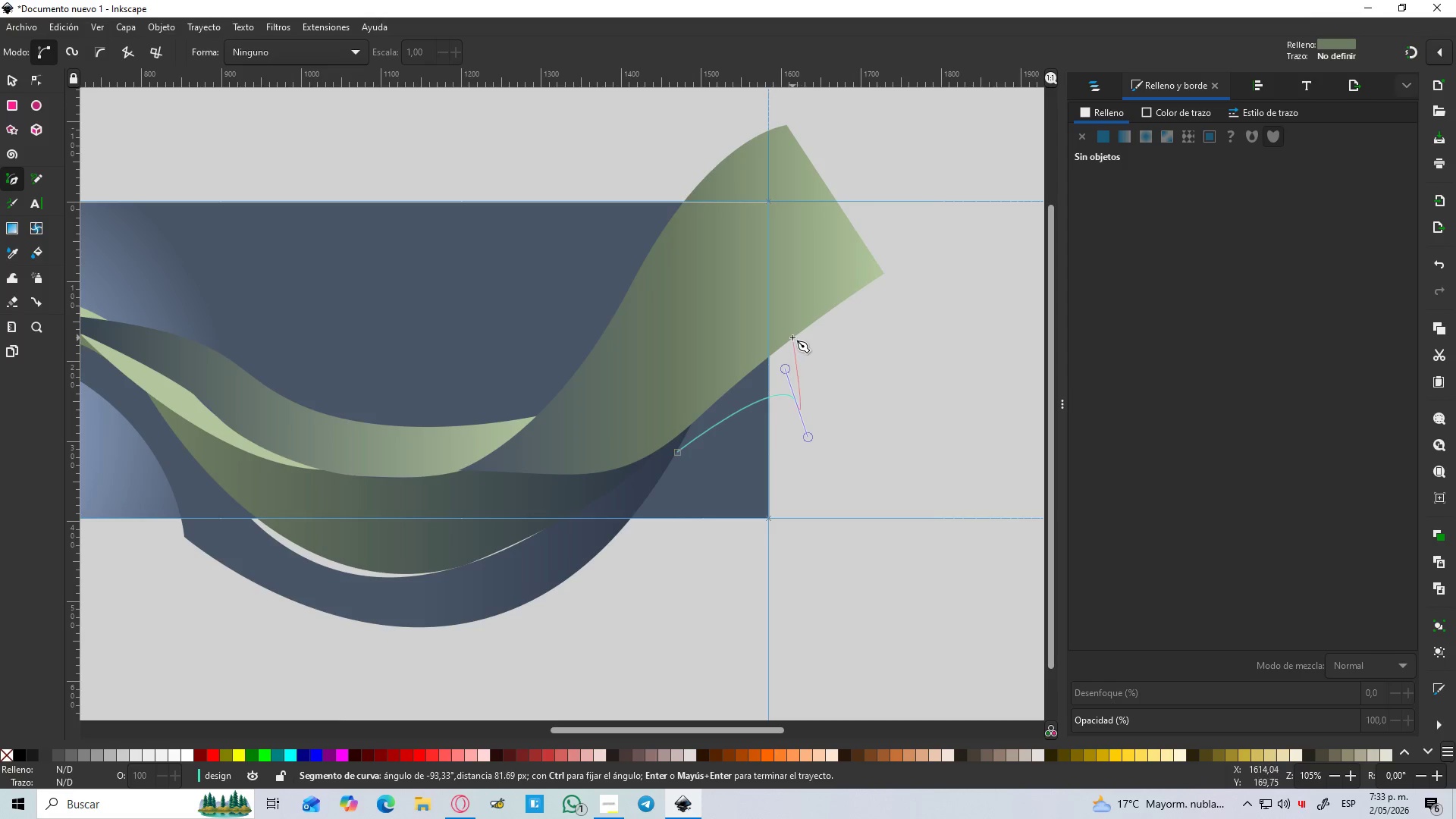 
left_click([792, 337])
 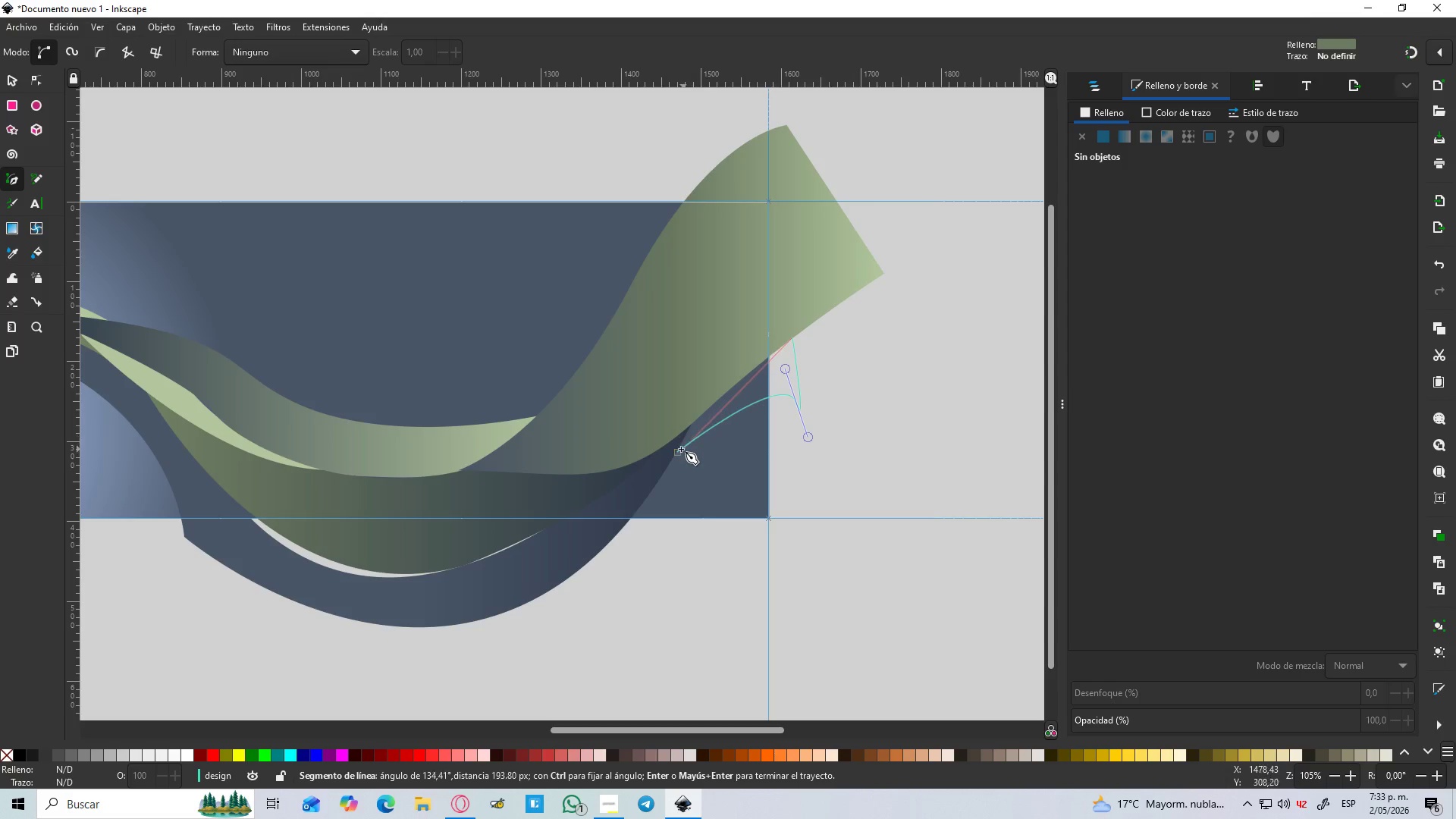 
left_click_drag(start_coordinate=[678, 451], to_coordinate=[650, 526])
 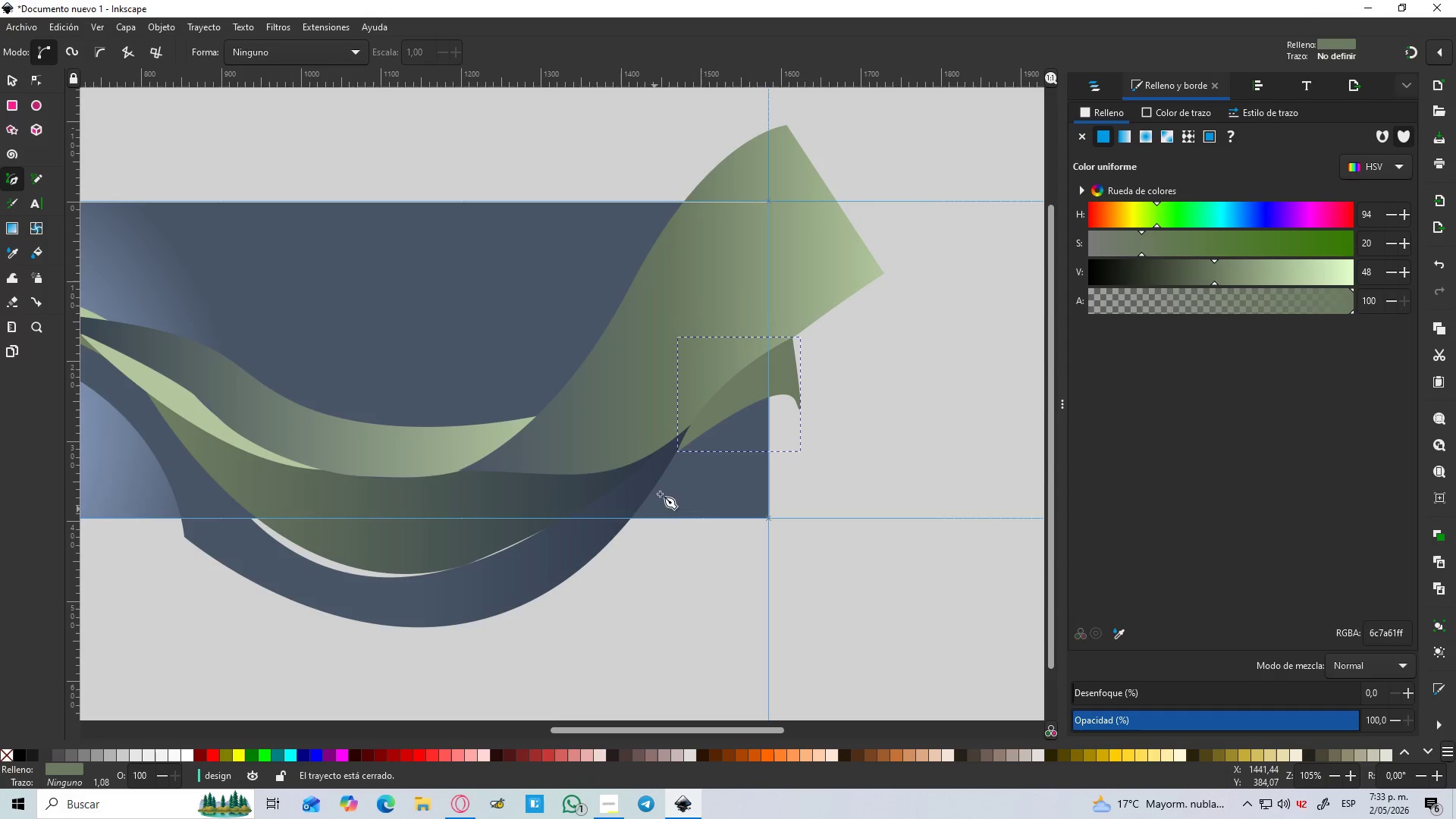 
hold_key(key=ControlLeft, duration=0.78)
scroll: coordinate [689, 441], scroll_direction: up, amount: 2.0
 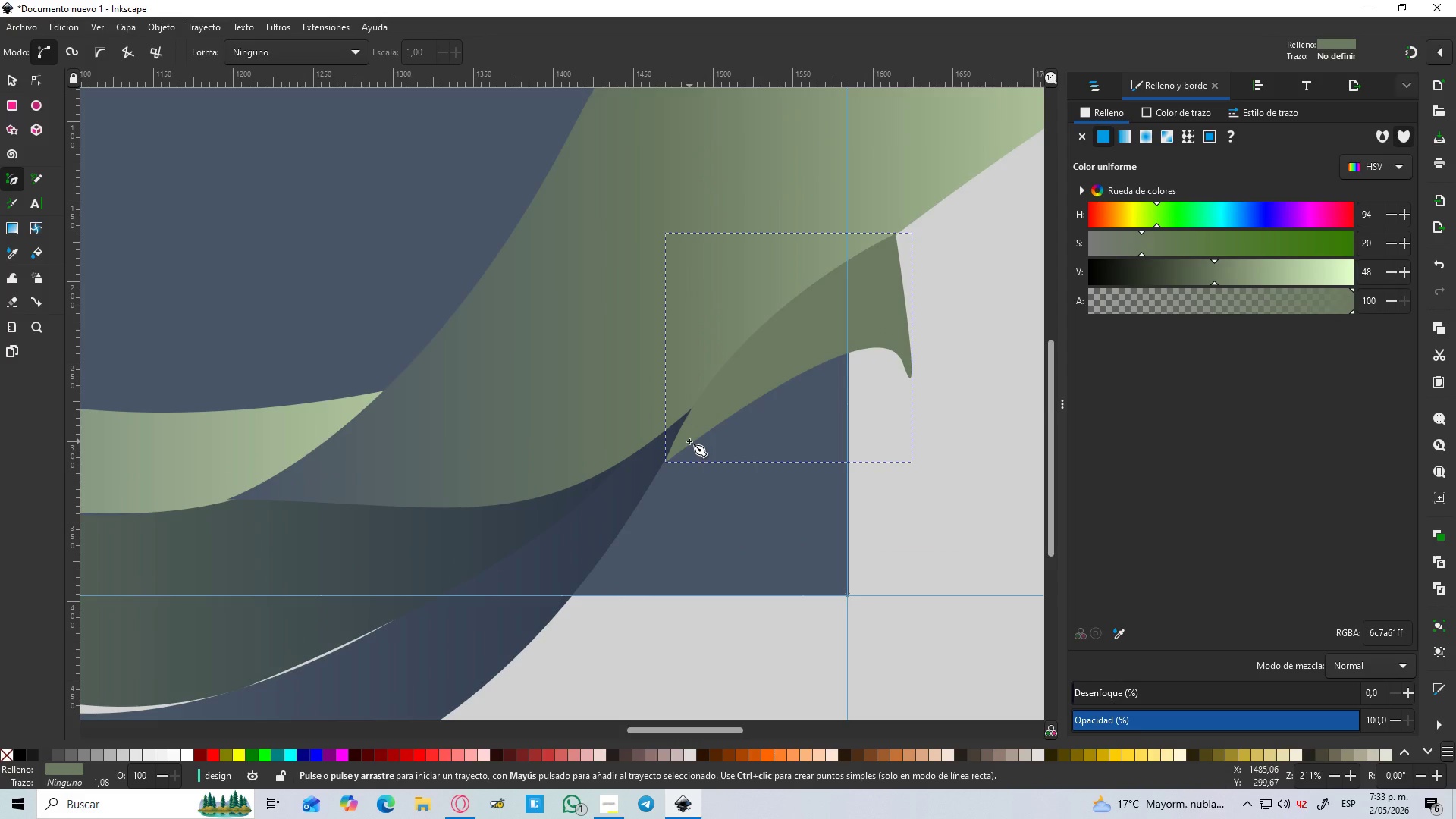 
key(D)
 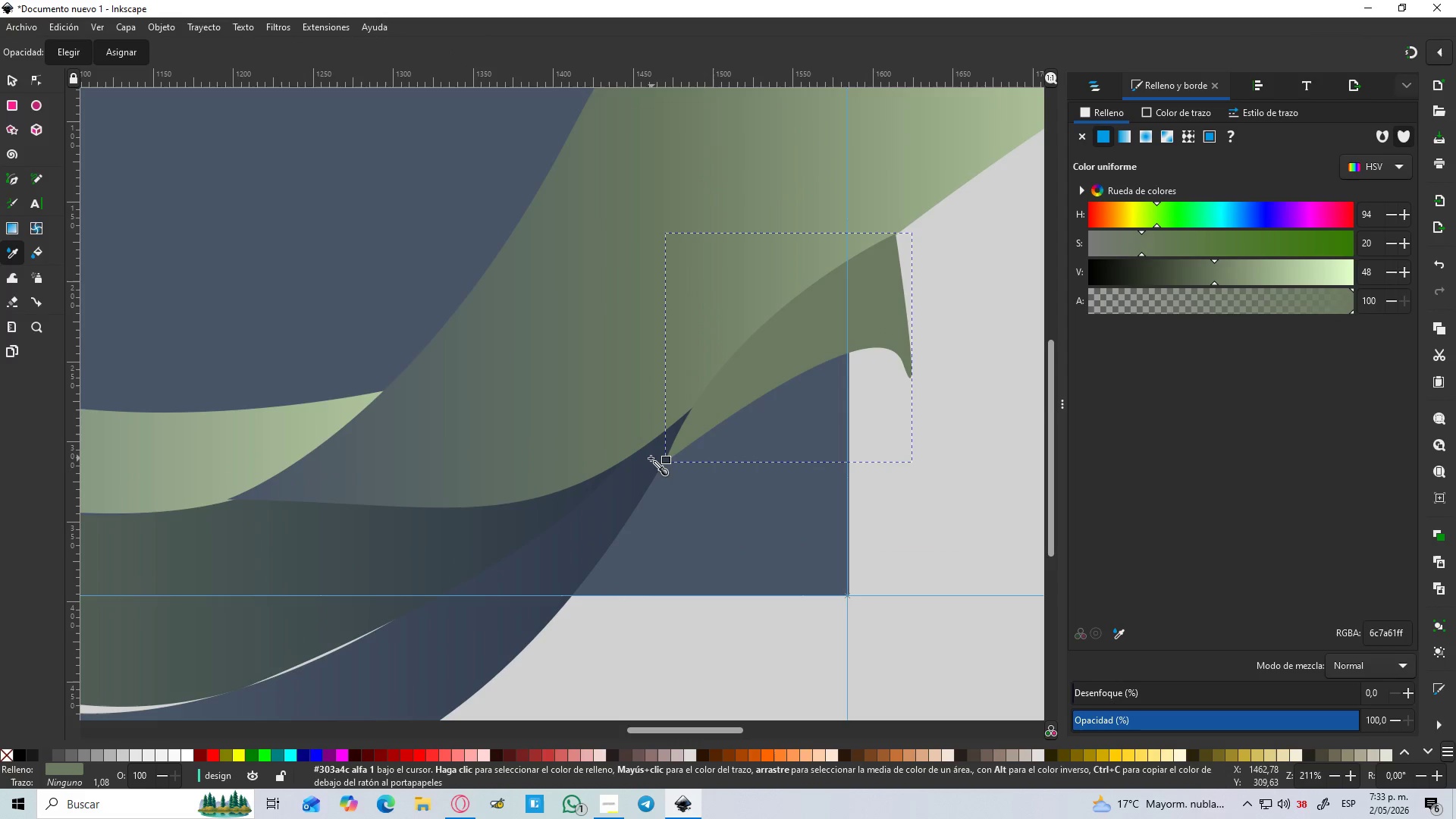 
left_click([651, 458])
 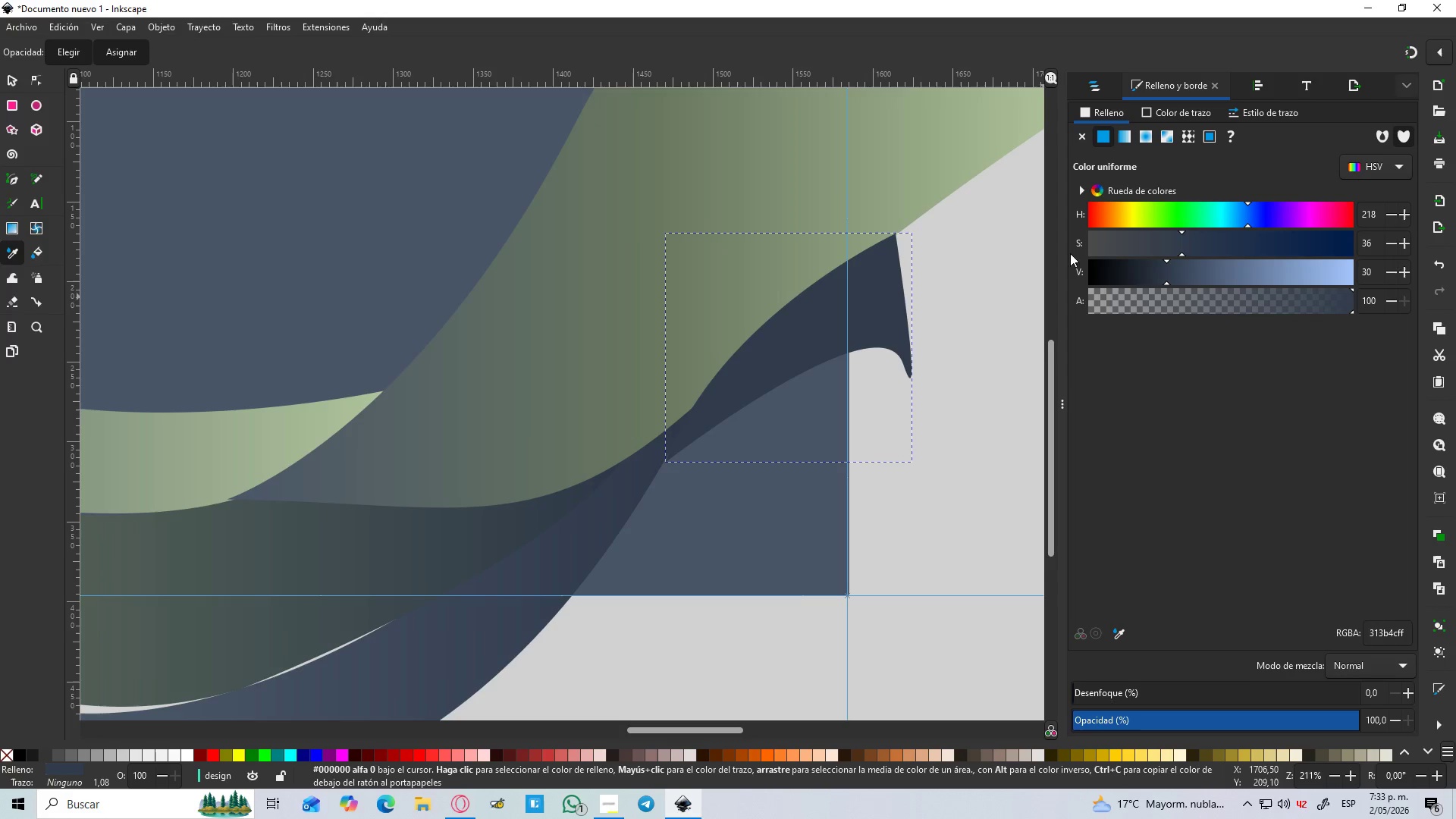 
left_click([1123, 137])
 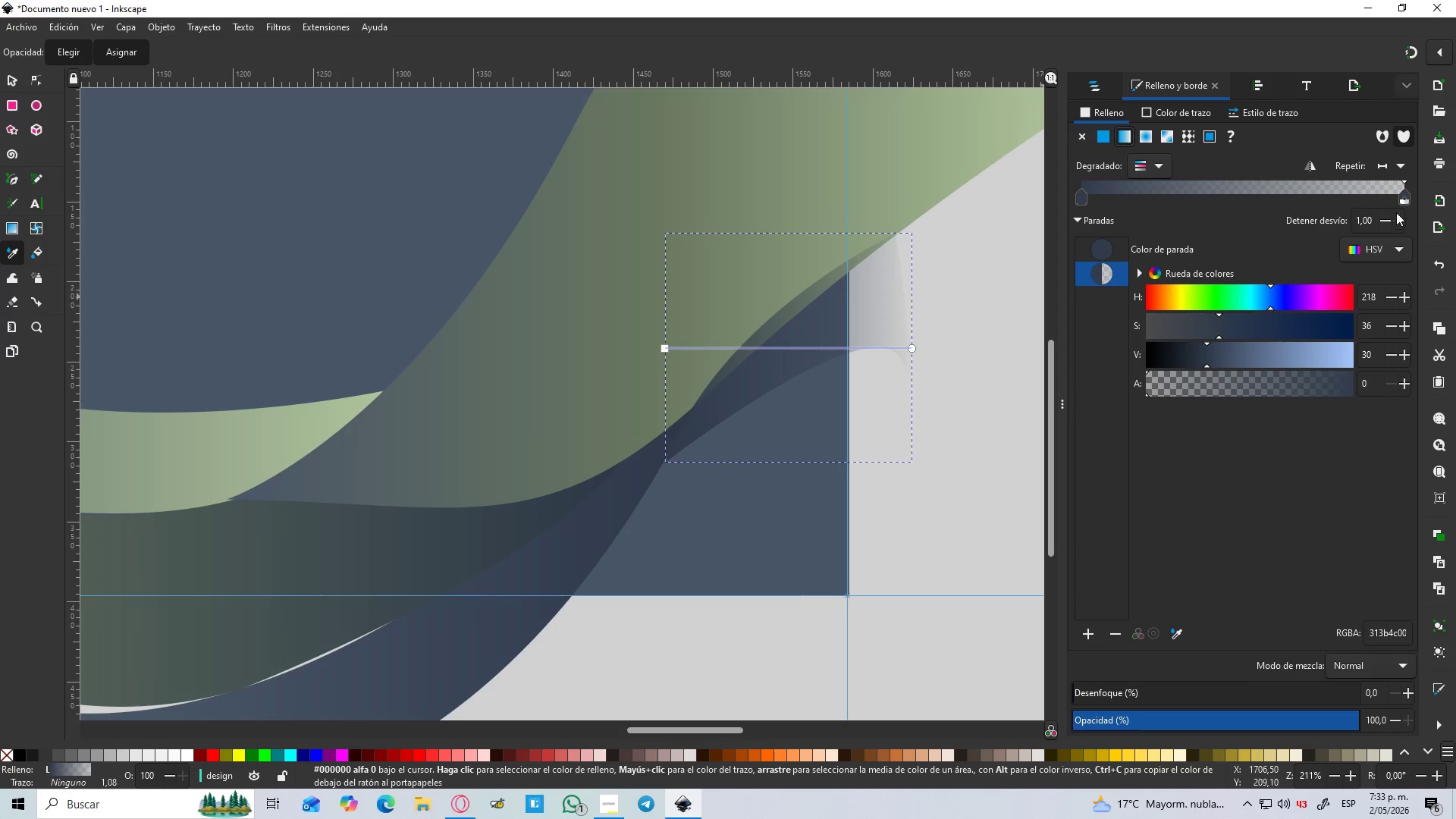 
left_click([1408, 200])
 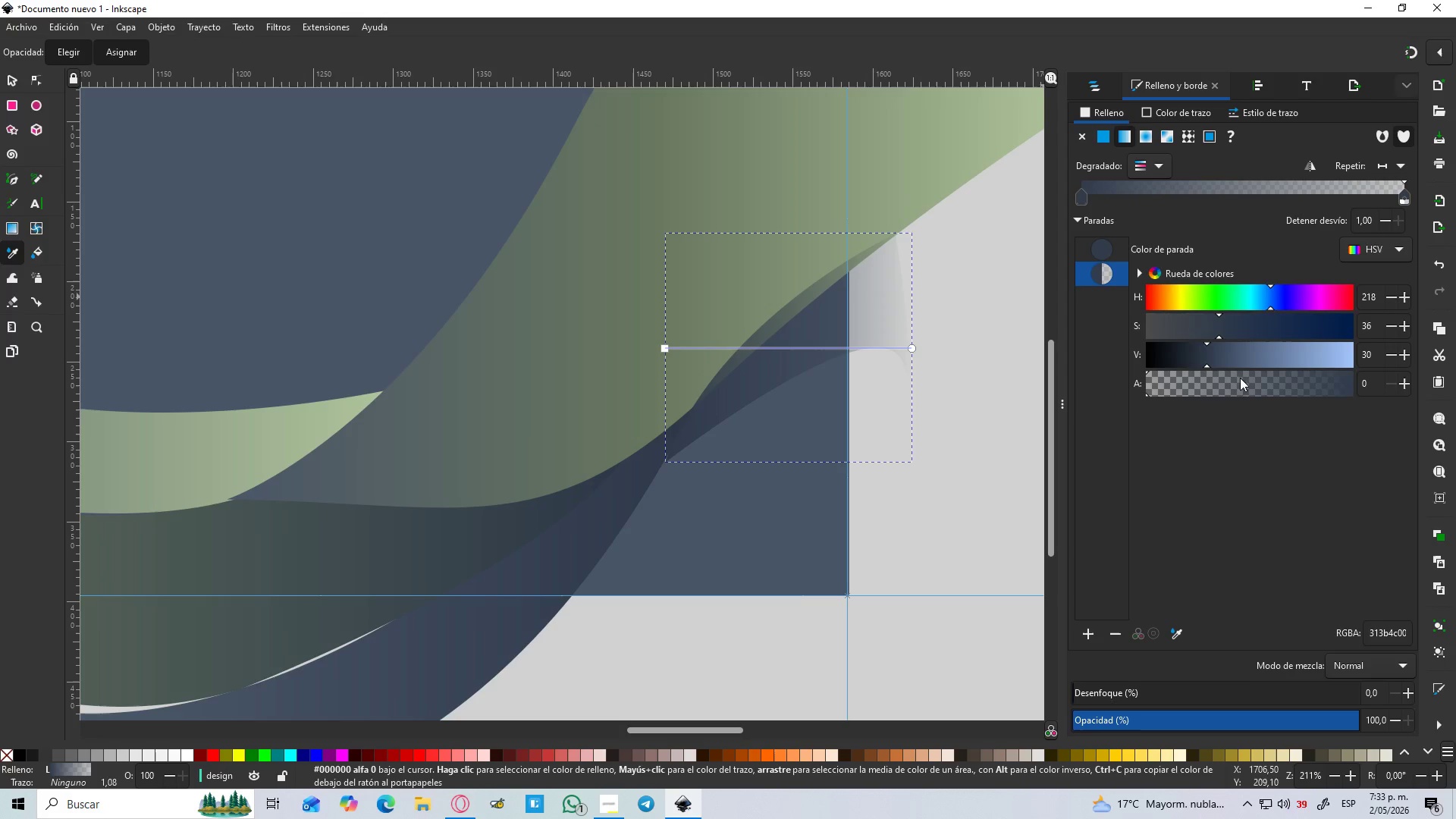 
left_click_drag(start_coordinate=[1213, 356], to_coordinate=[1322, 367])
 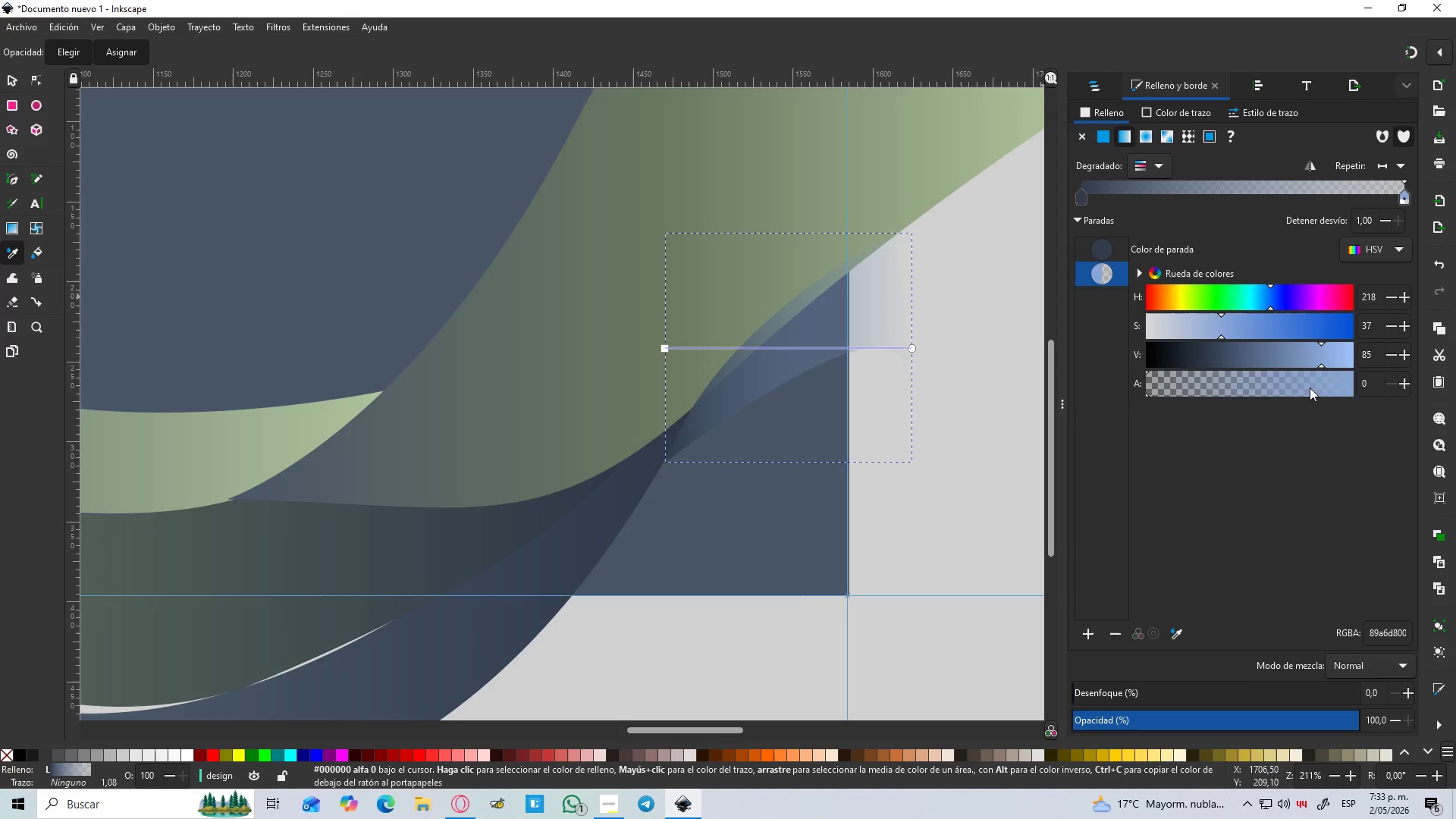 
left_click_drag(start_coordinate=[1308, 388], to_coordinate=[1385, 393])
 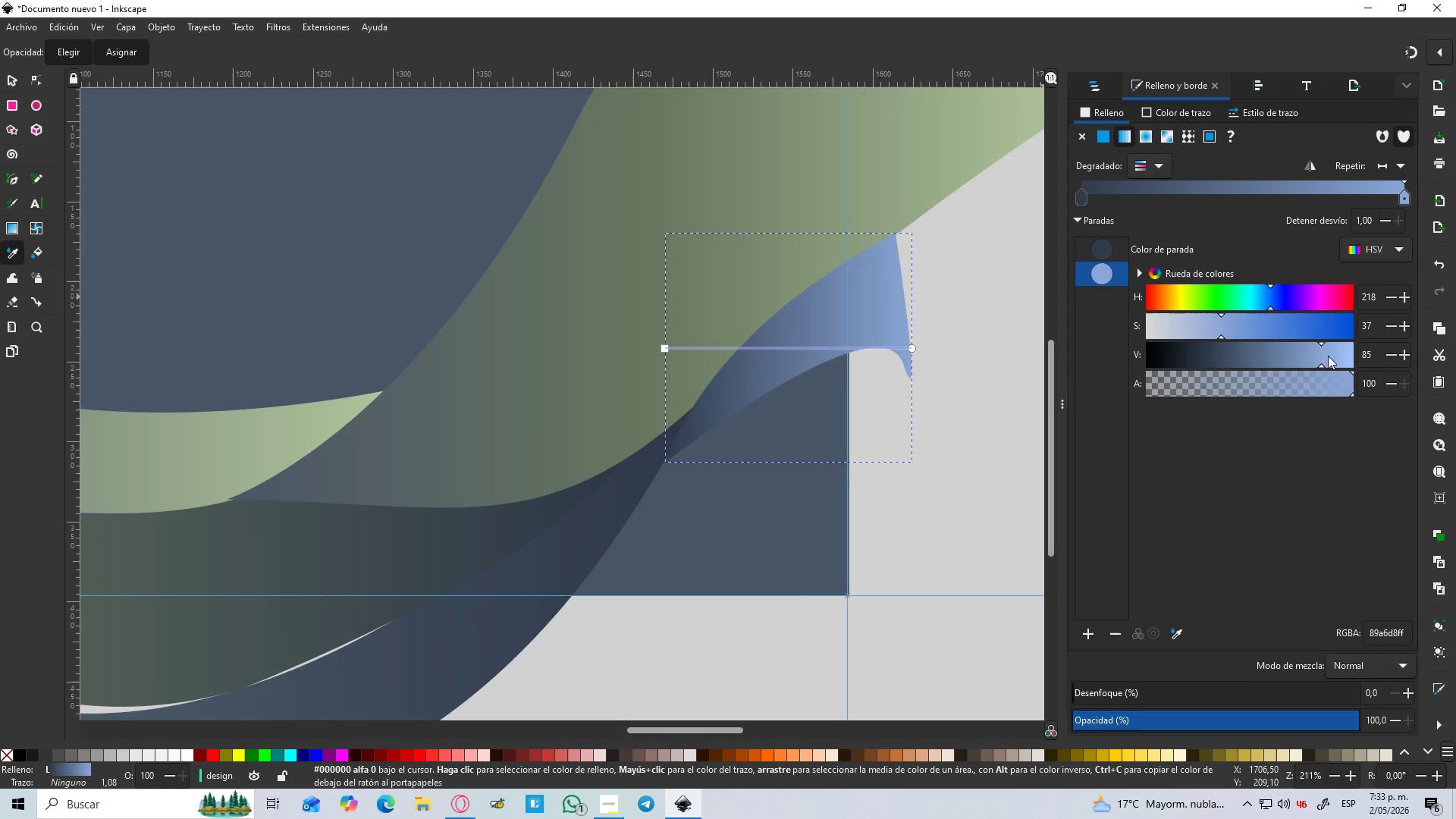 
left_click_drag(start_coordinate=[1319, 355], to_coordinate=[1328, 359])
 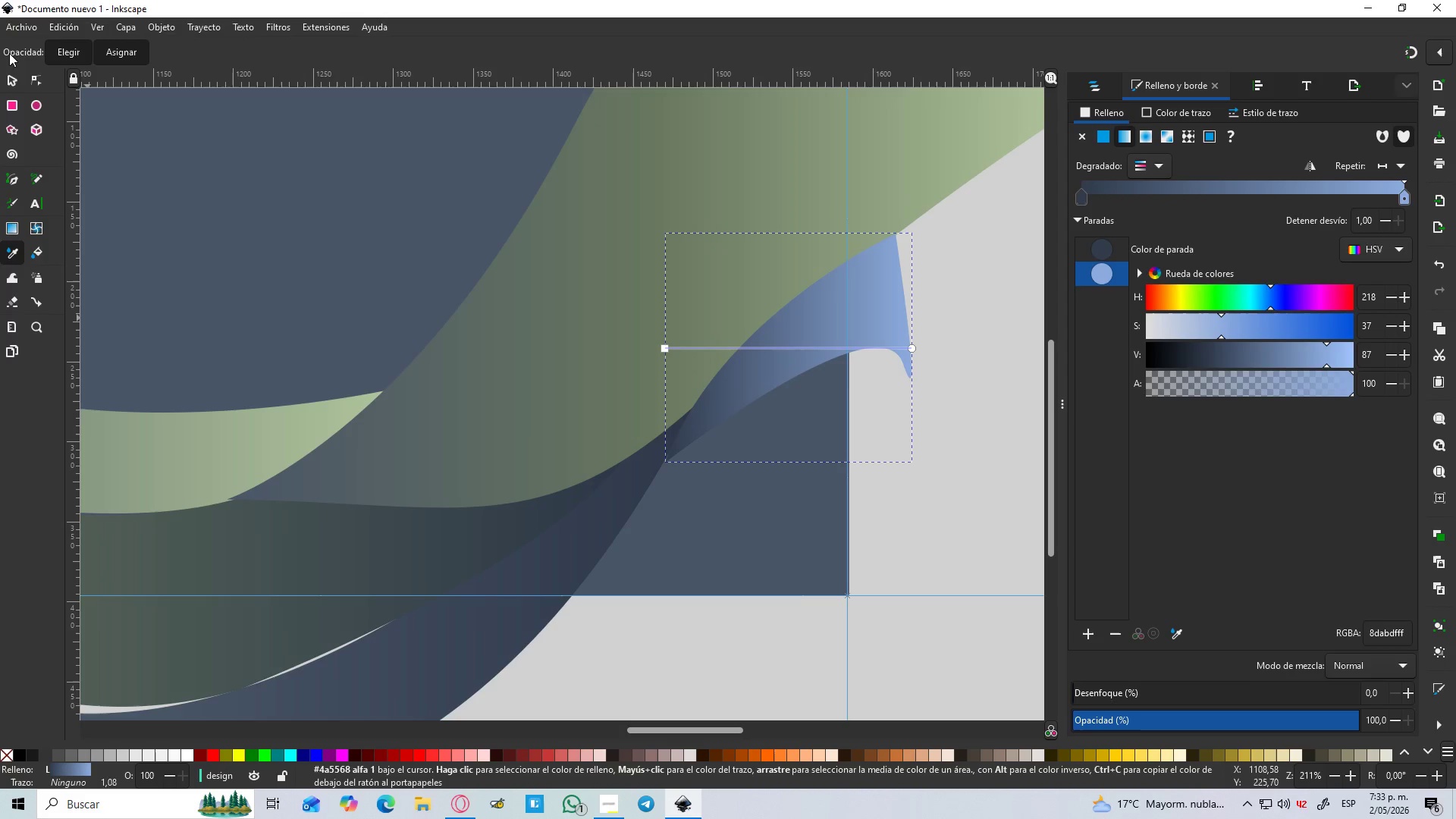 
left_click([14, 82])
 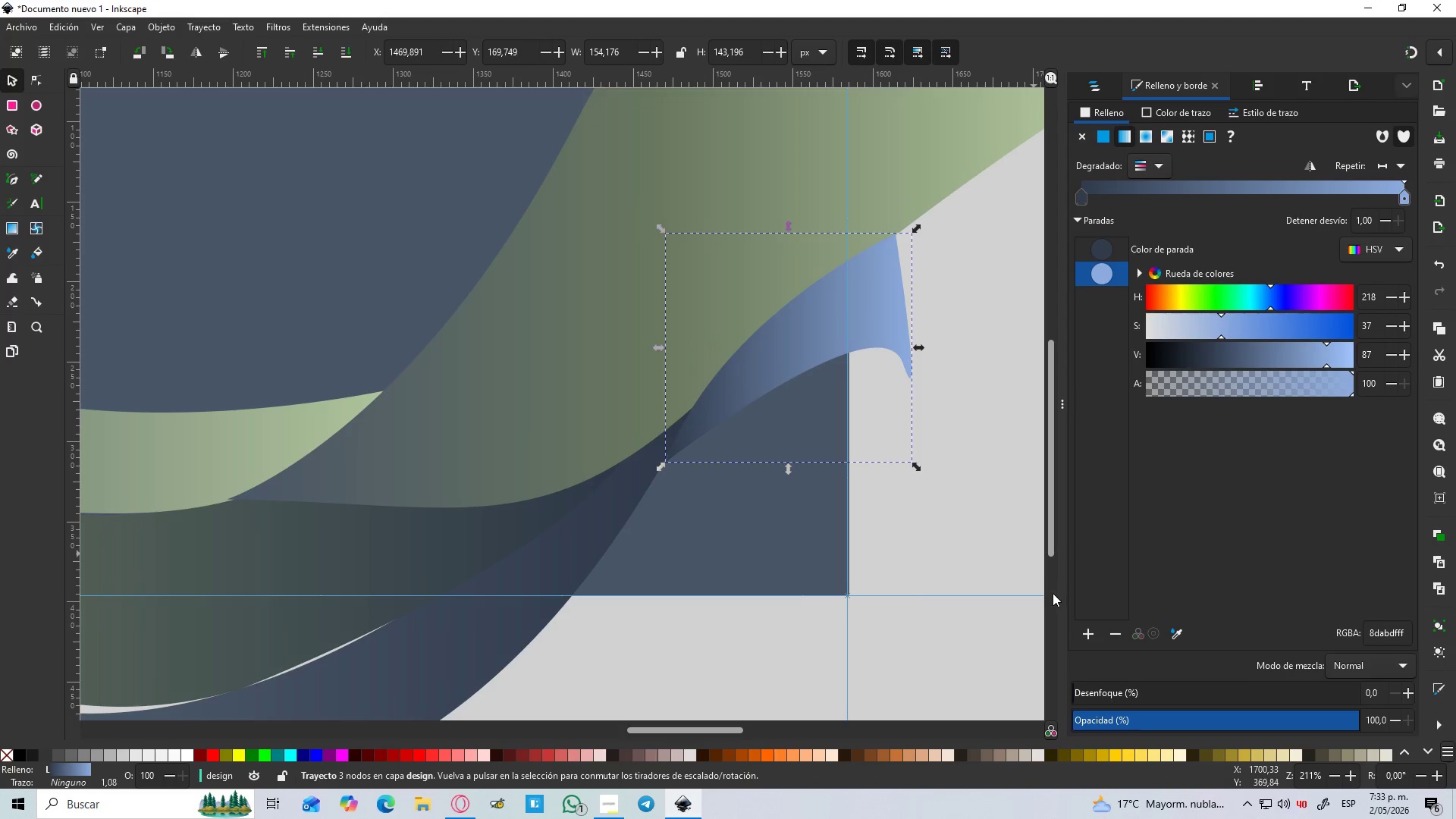 
left_click([913, 584])
 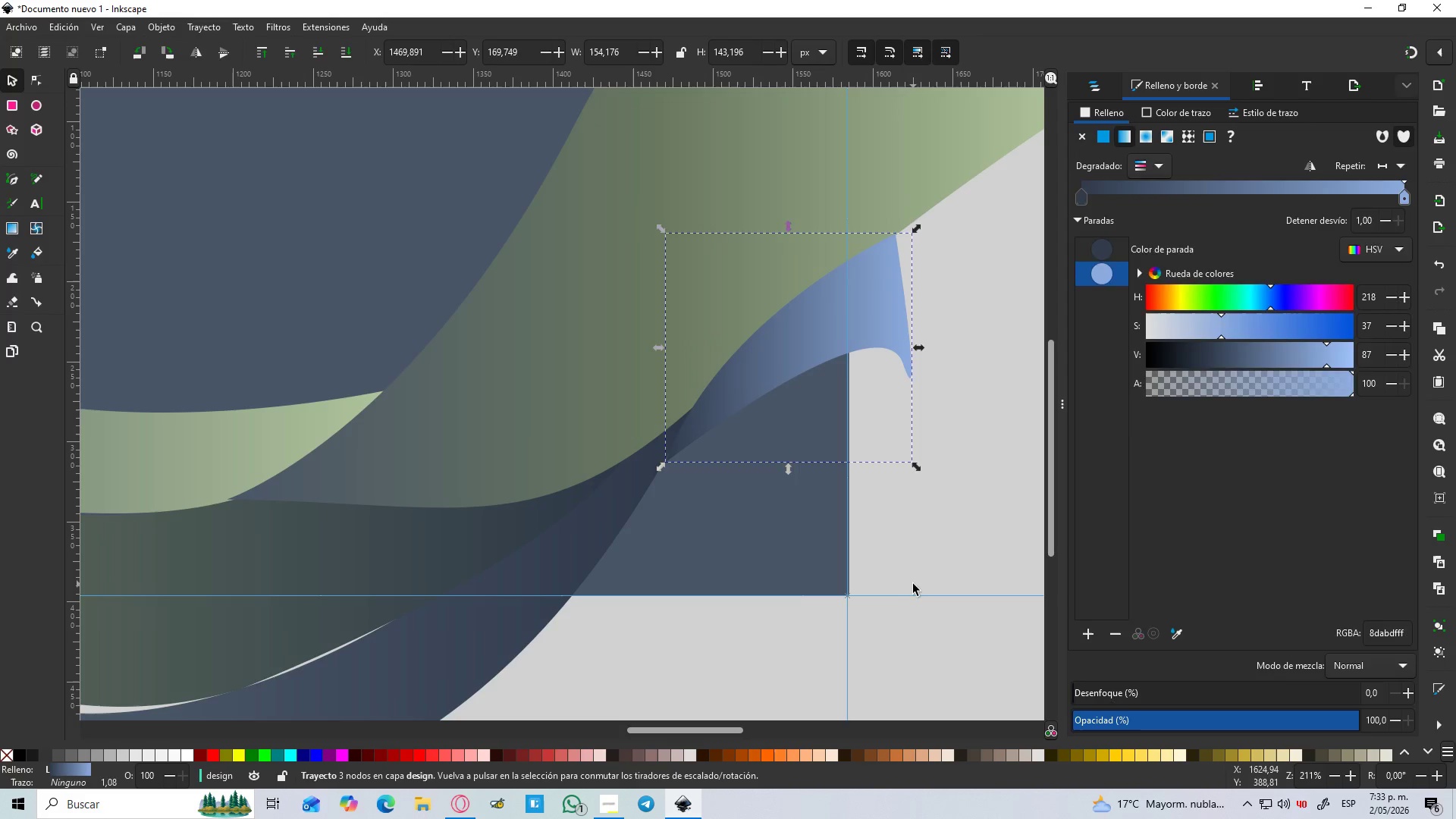 
hold_key(key=ControlLeft, duration=1.5)
scroll: coordinate [907, 581], scroll_direction: down, amount: 3.0
 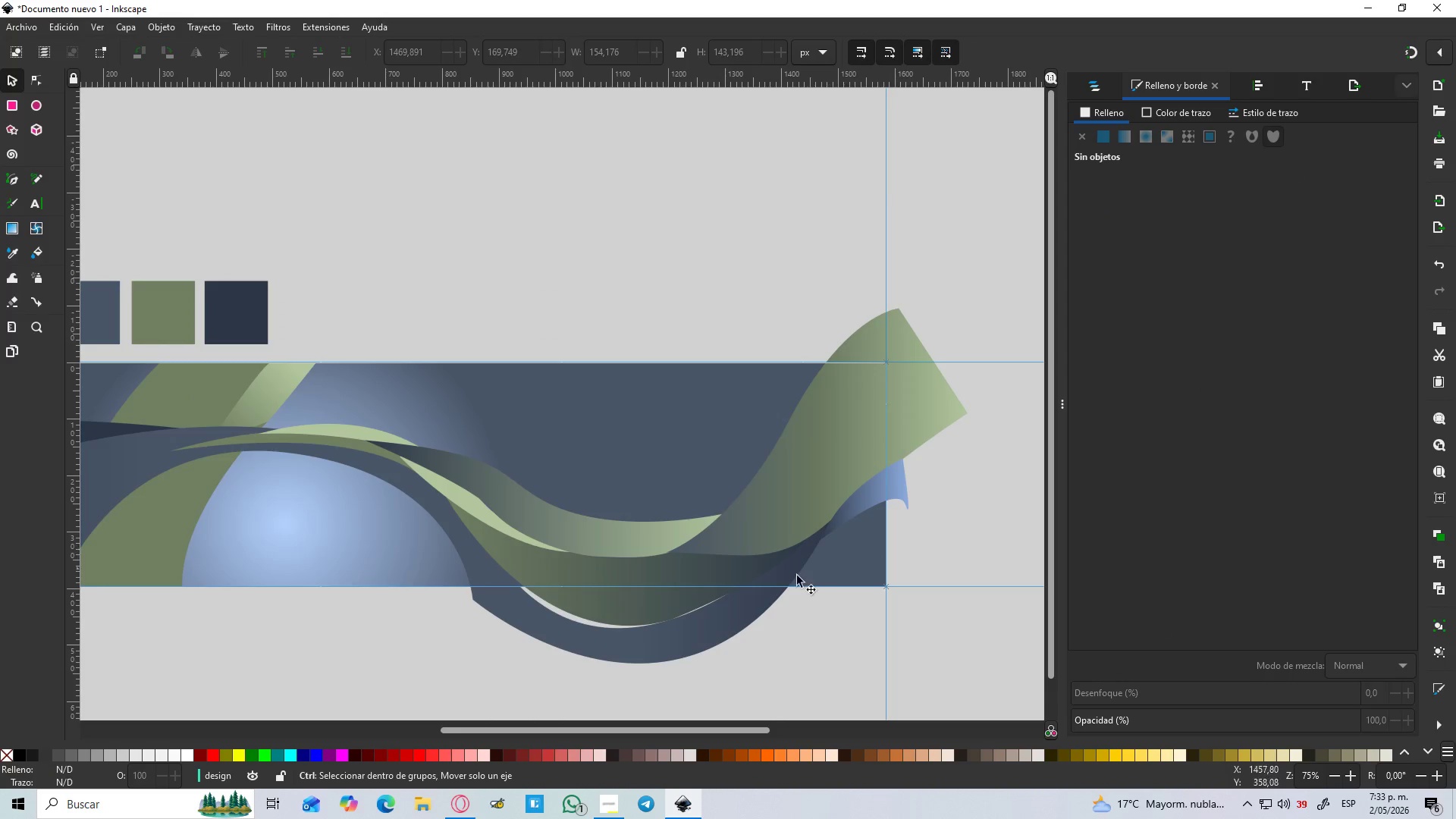 
hold_key(key=ControlLeft, duration=1.51)
 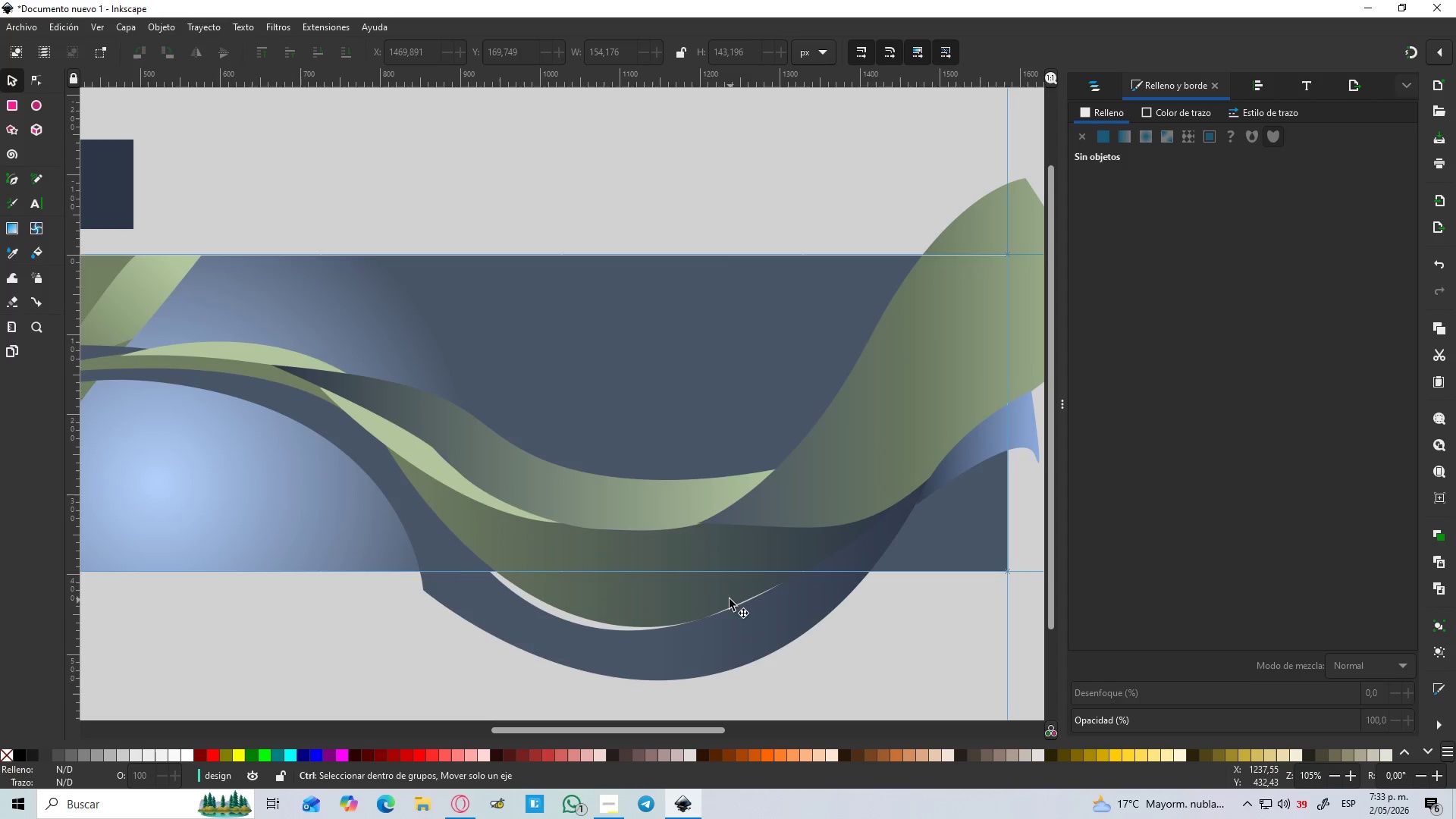 
scroll: coordinate [755, 593], scroll_direction: down, amount: 1.0
 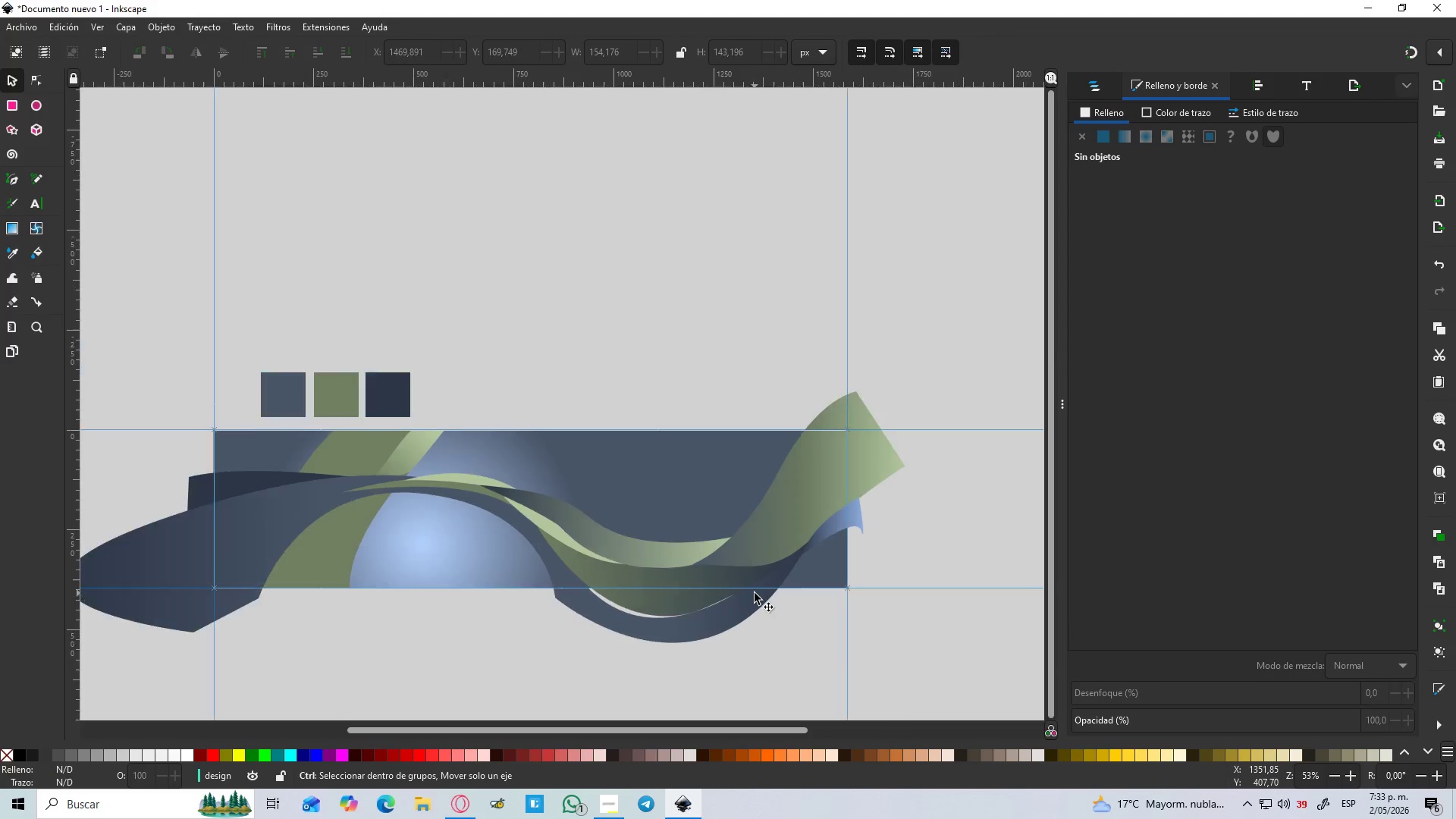 
scroll: coordinate [660, 604], scroll_direction: up, amount: 1.0
 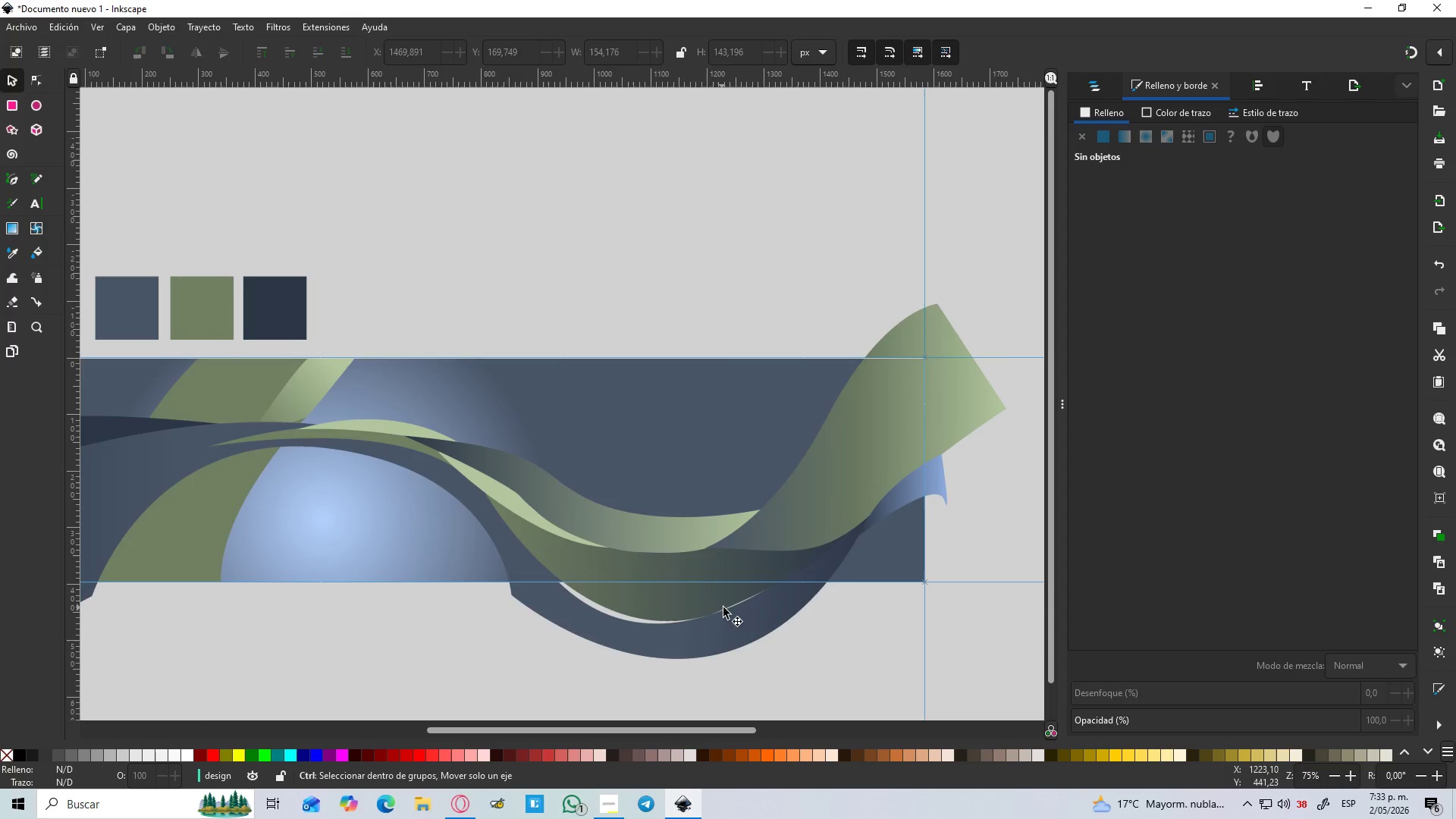 
hold_key(key=ControlLeft, duration=1.52)
 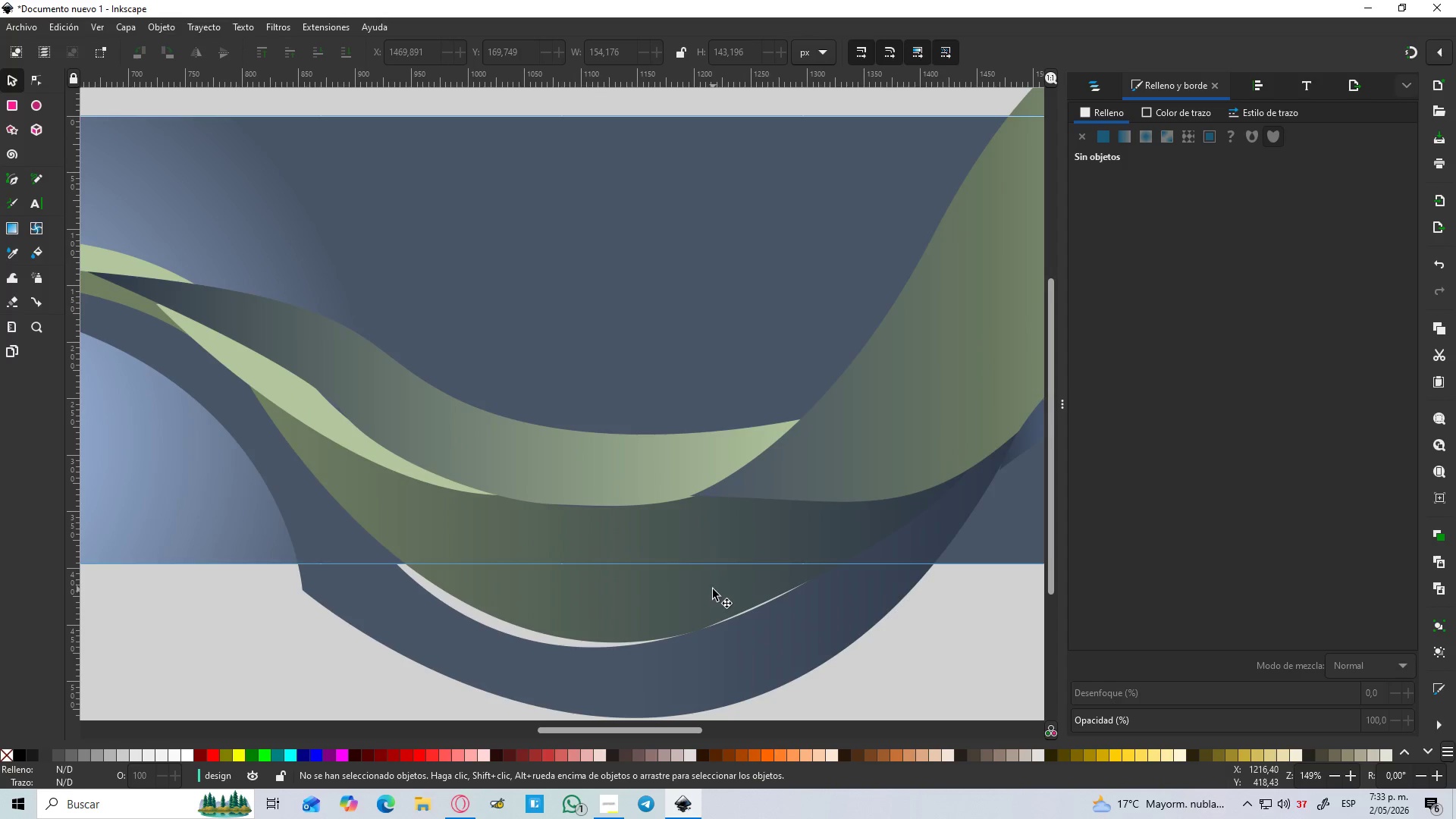 
scroll: coordinate [726, 607], scroll_direction: up, amount: 1.0
 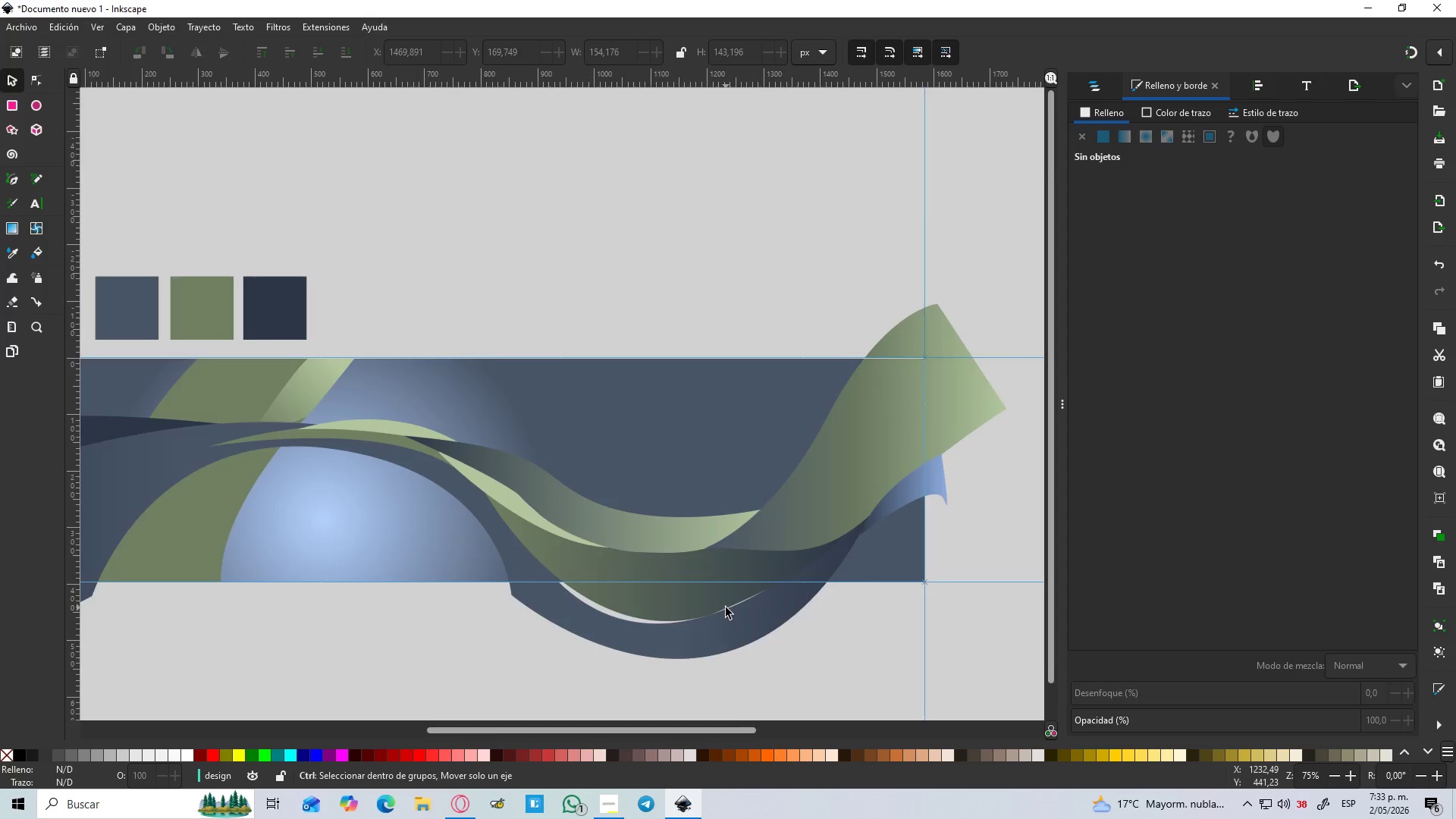 
key(Control+ControlLeft)
 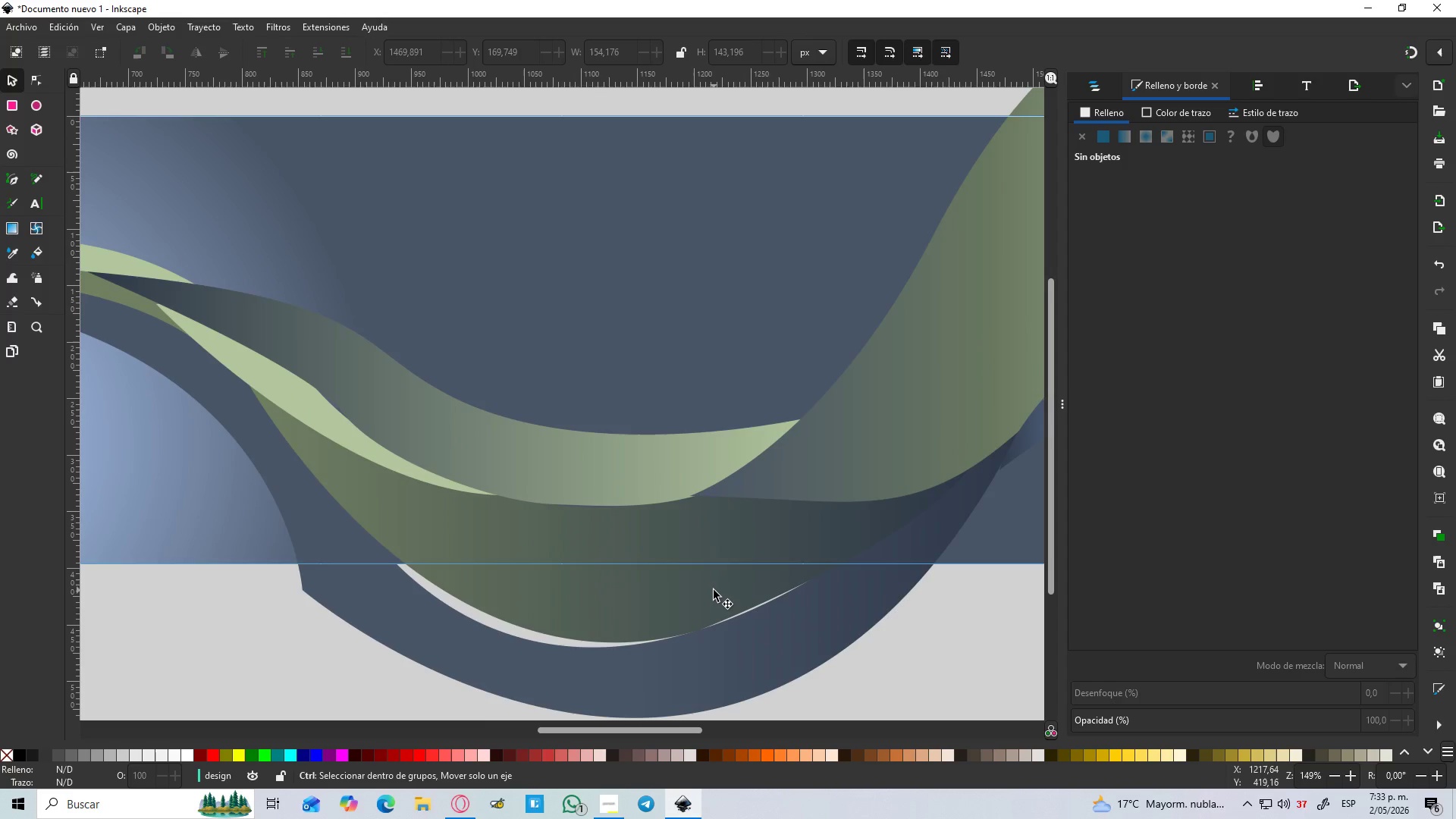 
key(Control+ControlLeft)
 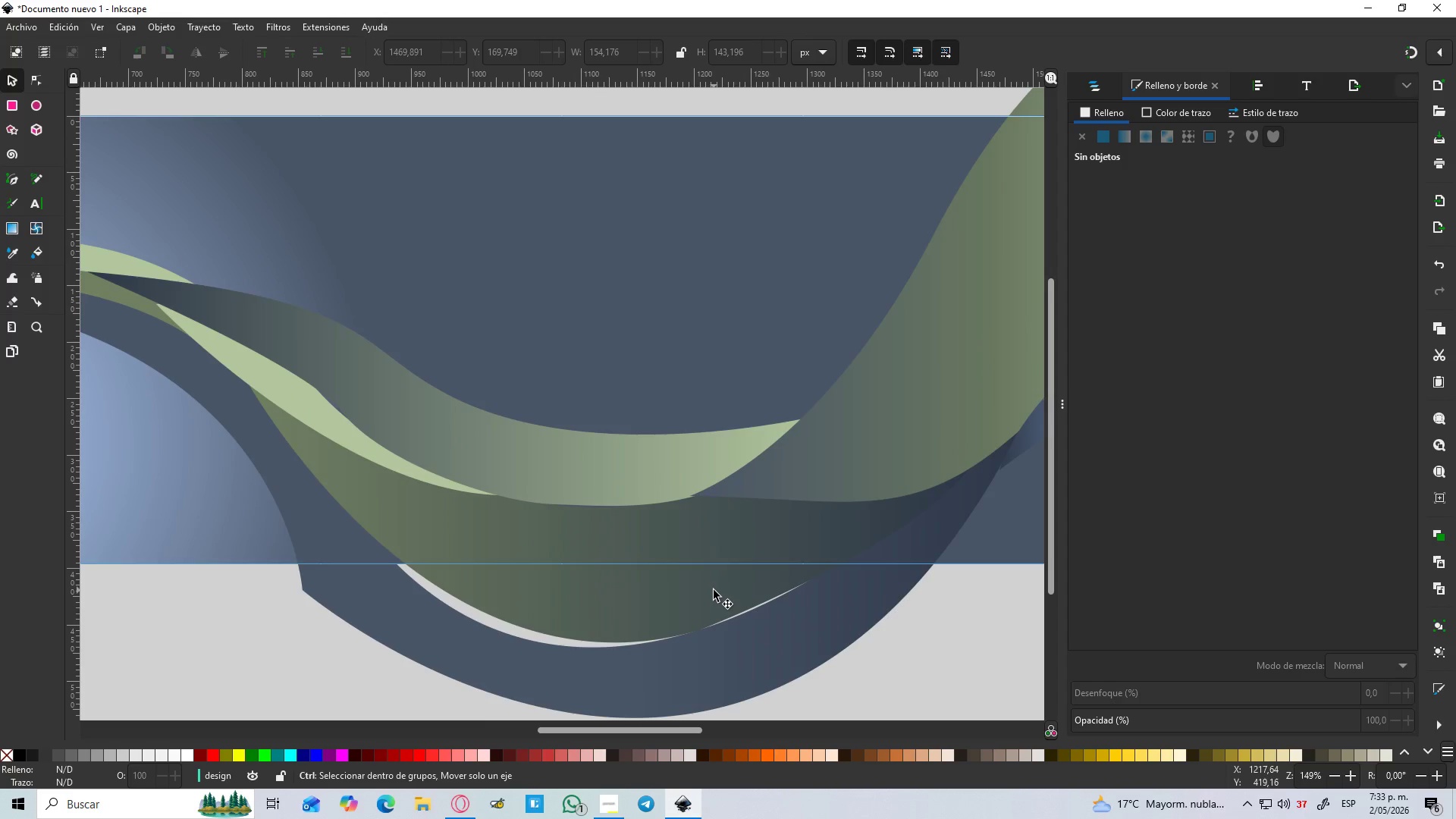 
key(Control+ControlLeft)
 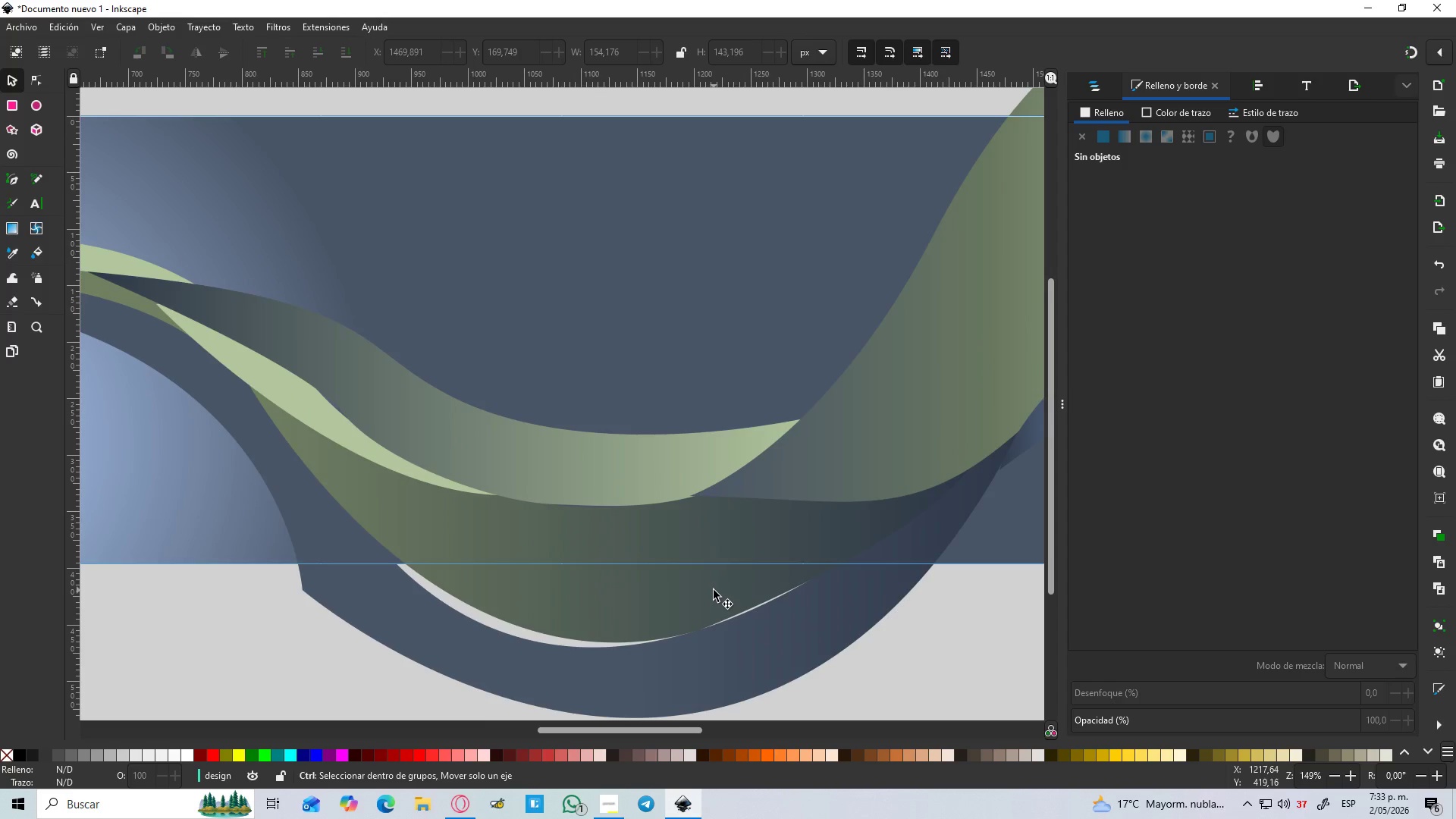 
key(Control+ControlLeft)
 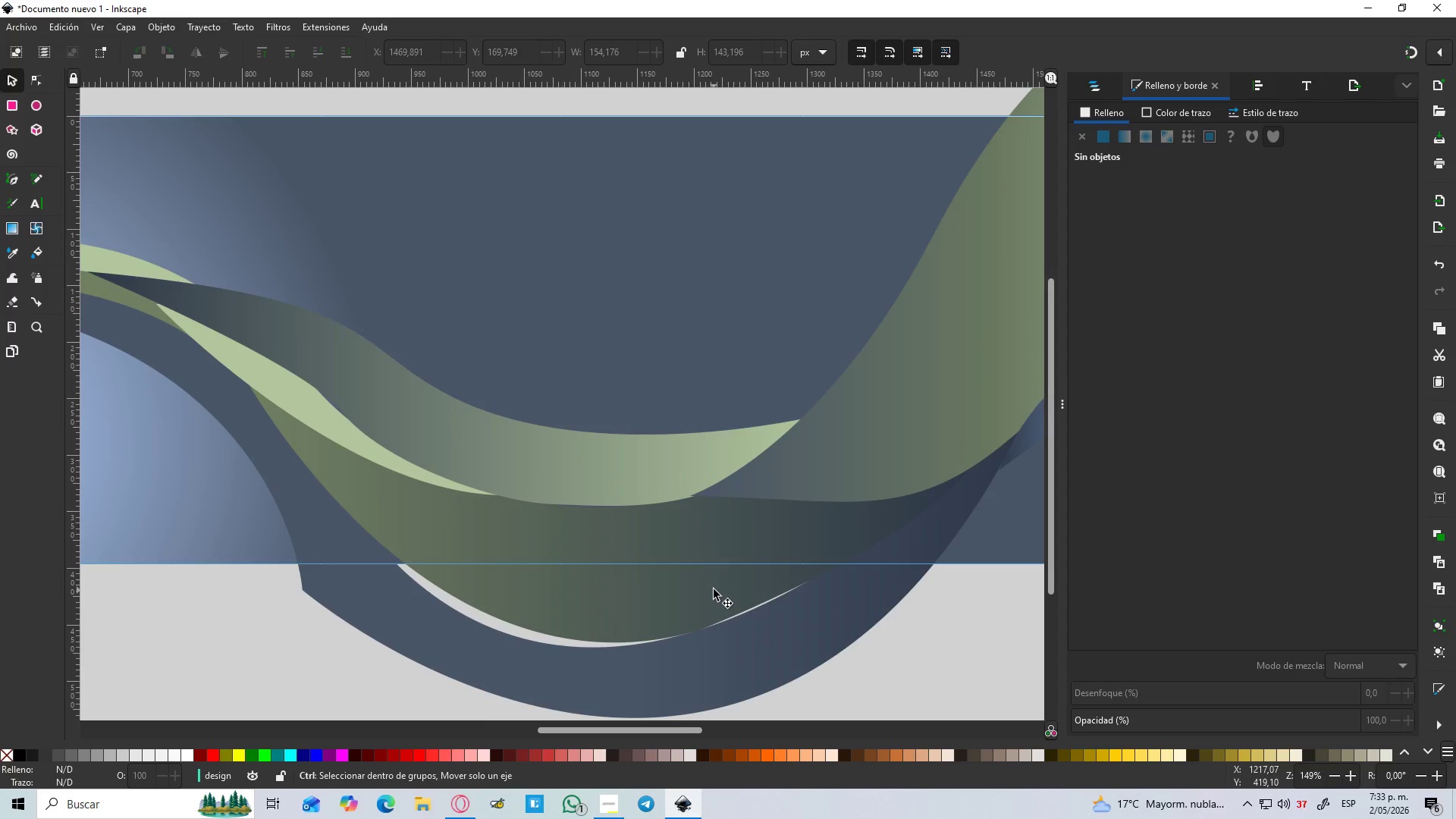 
scroll: coordinate [714, 590], scroll_direction: up, amount: 1.0
 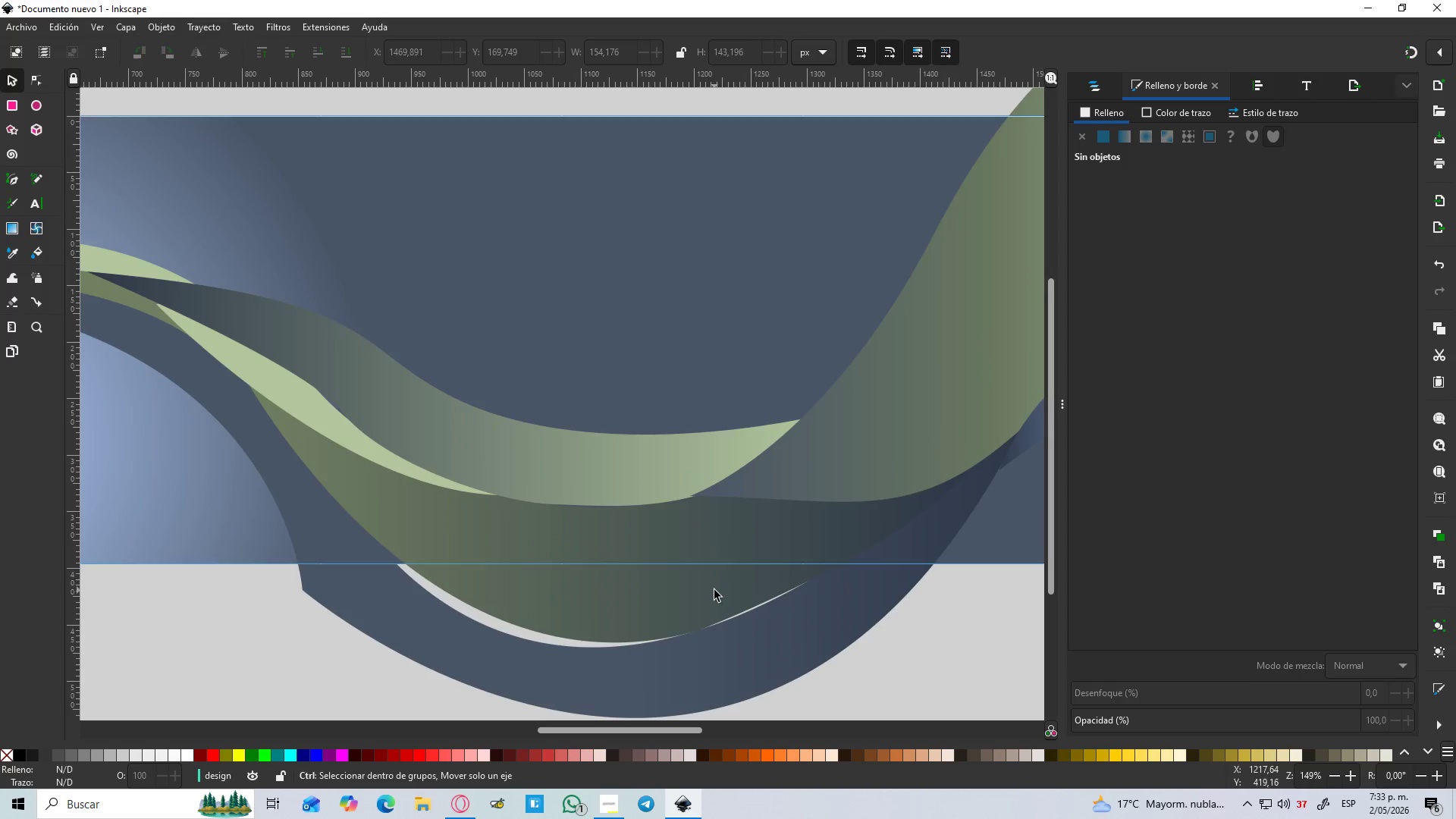 
key(Control+ControlLeft)
 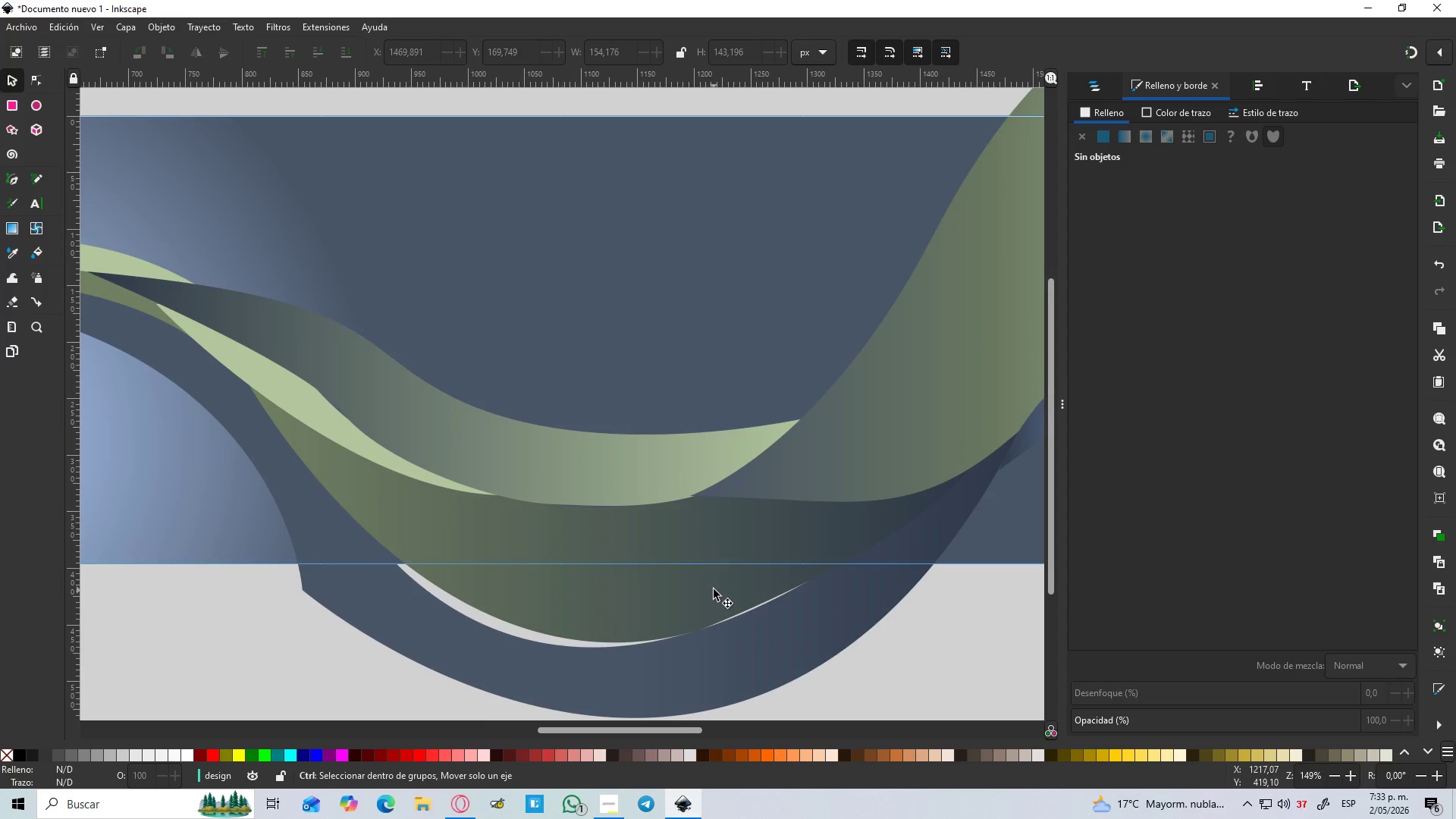 
key(Control+ControlLeft)
 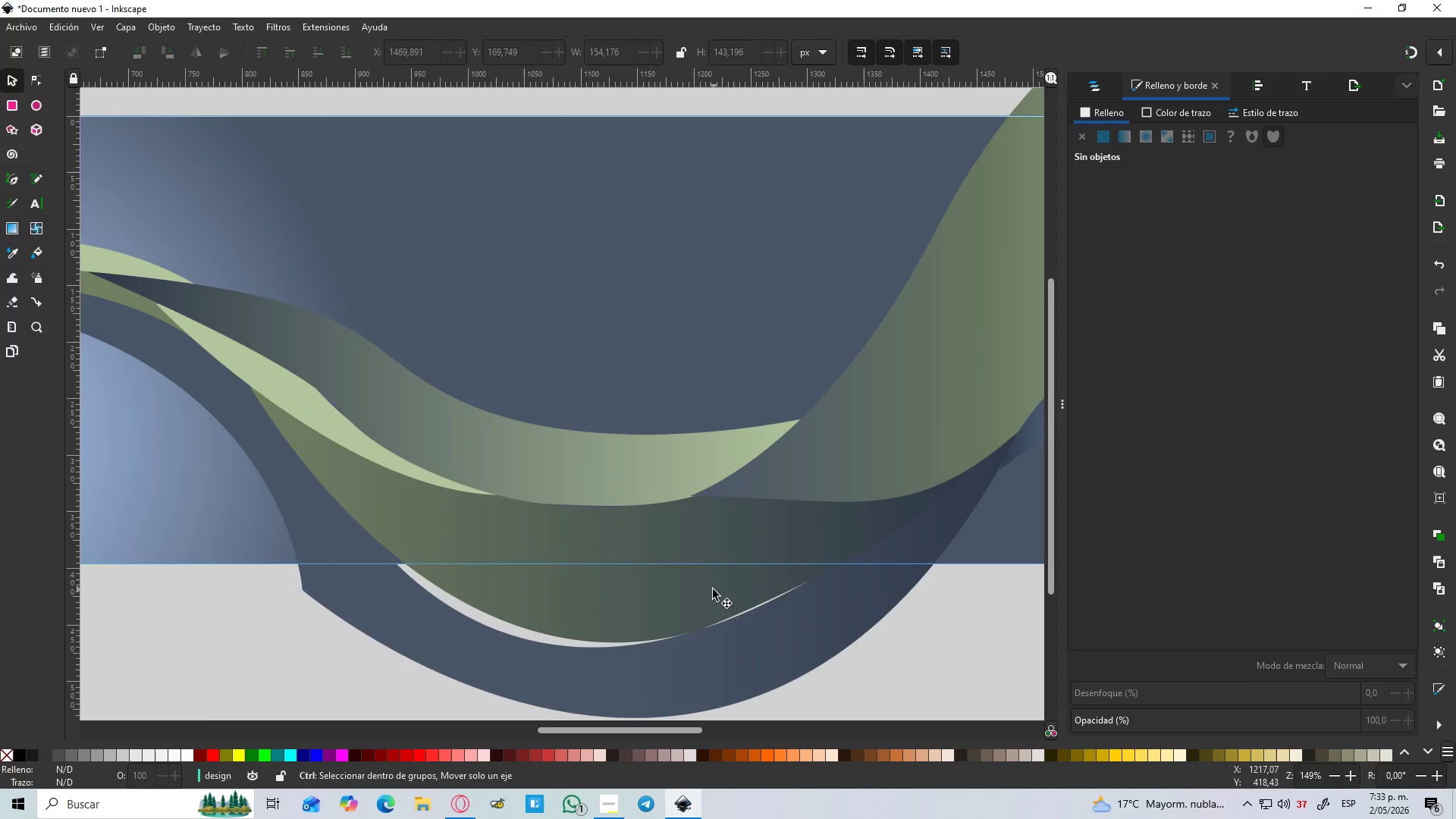 
key(Control+ControlLeft)
 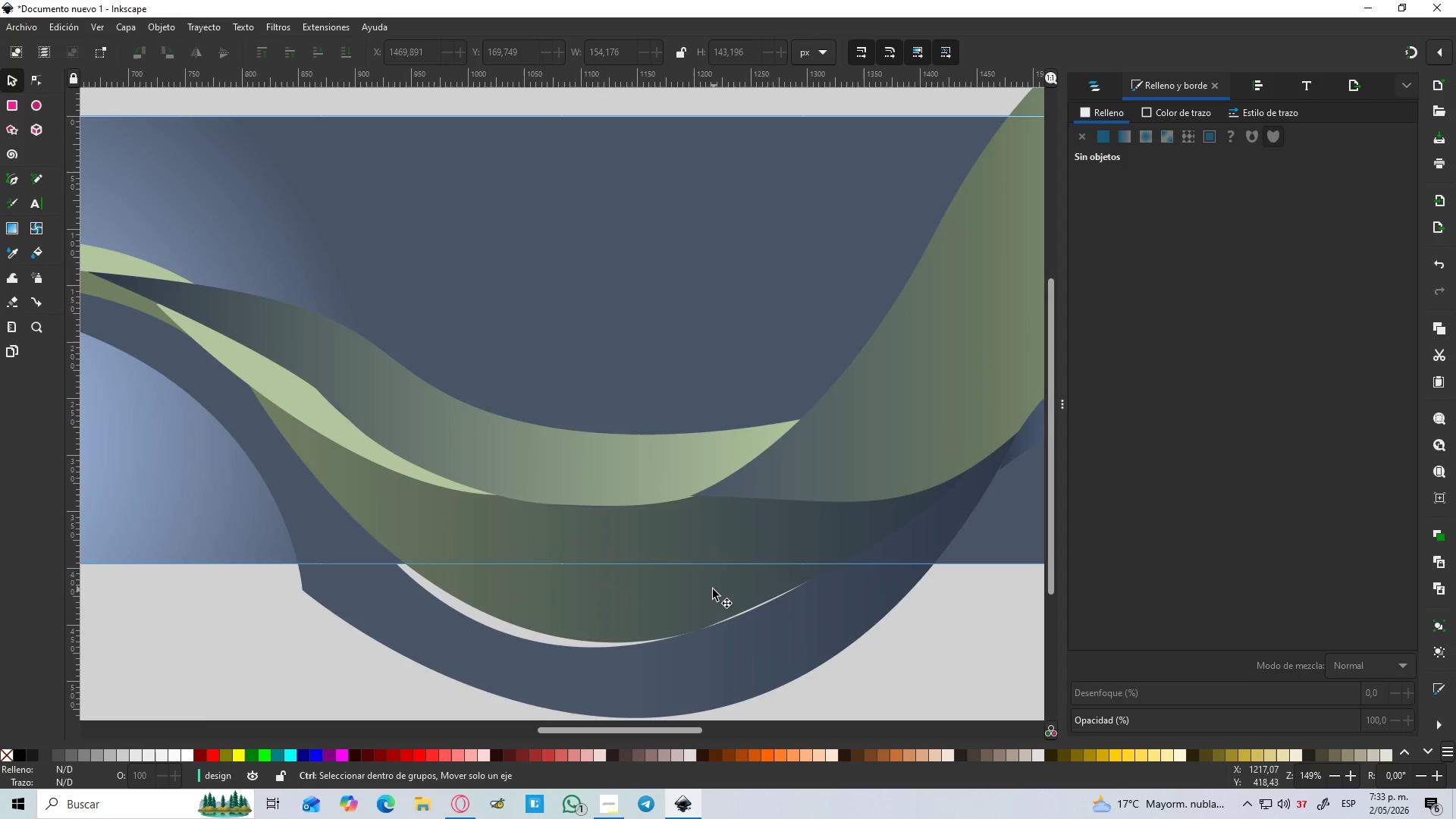 
key(Control+ControlLeft)
 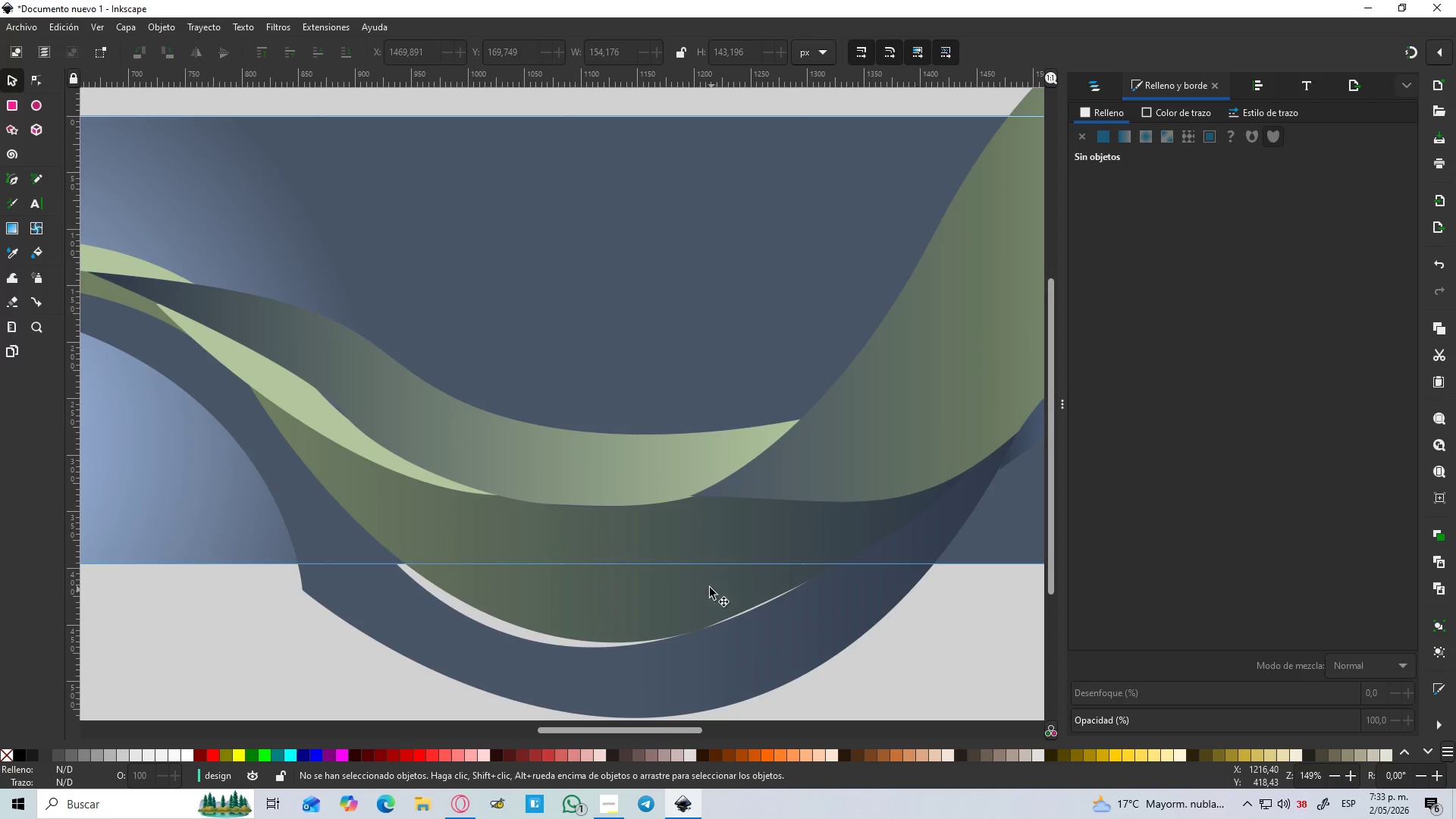 
key(Control+ControlLeft)
 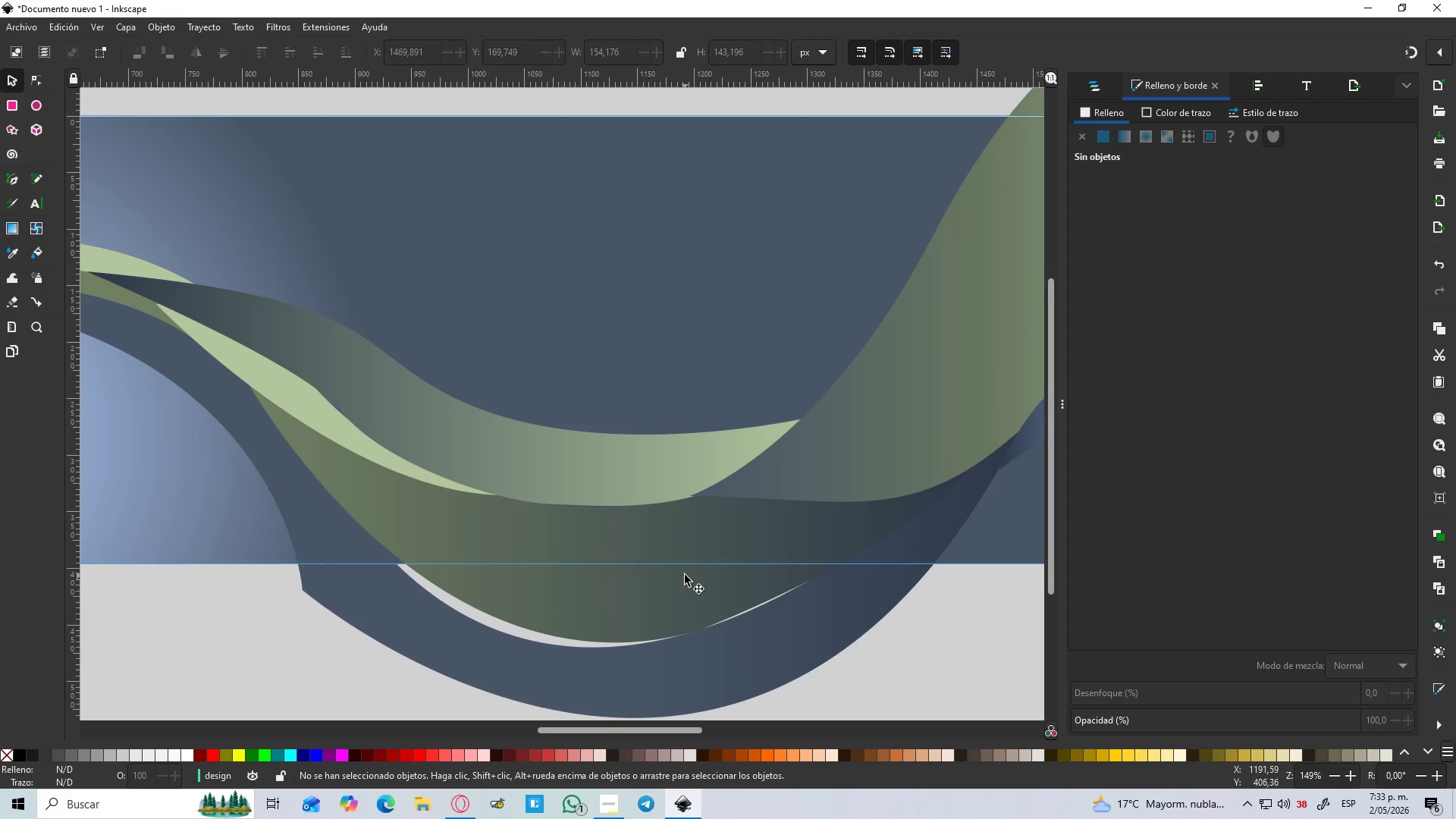 
left_click([685, 575])
 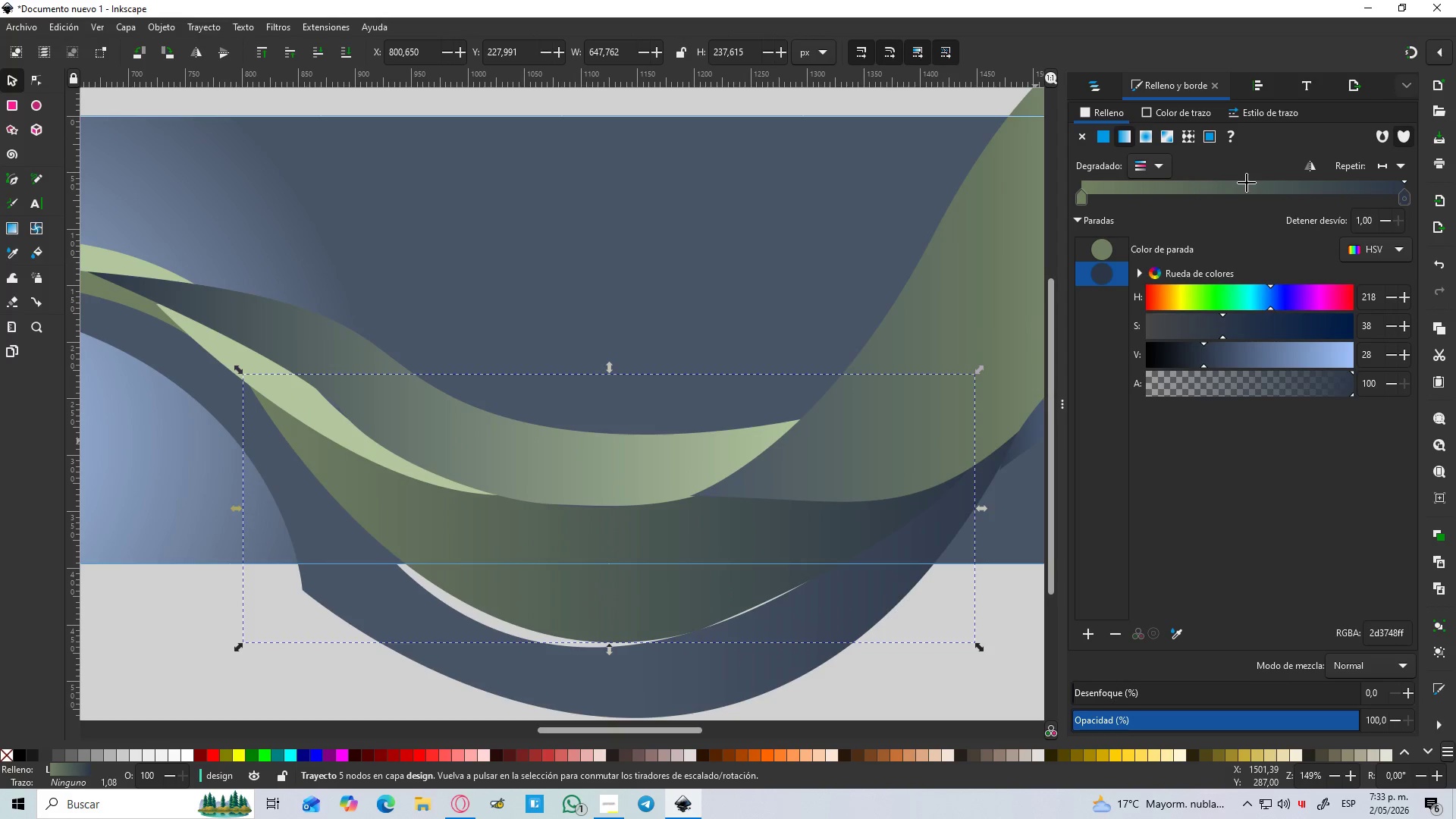 
double_click([1235, 186])
 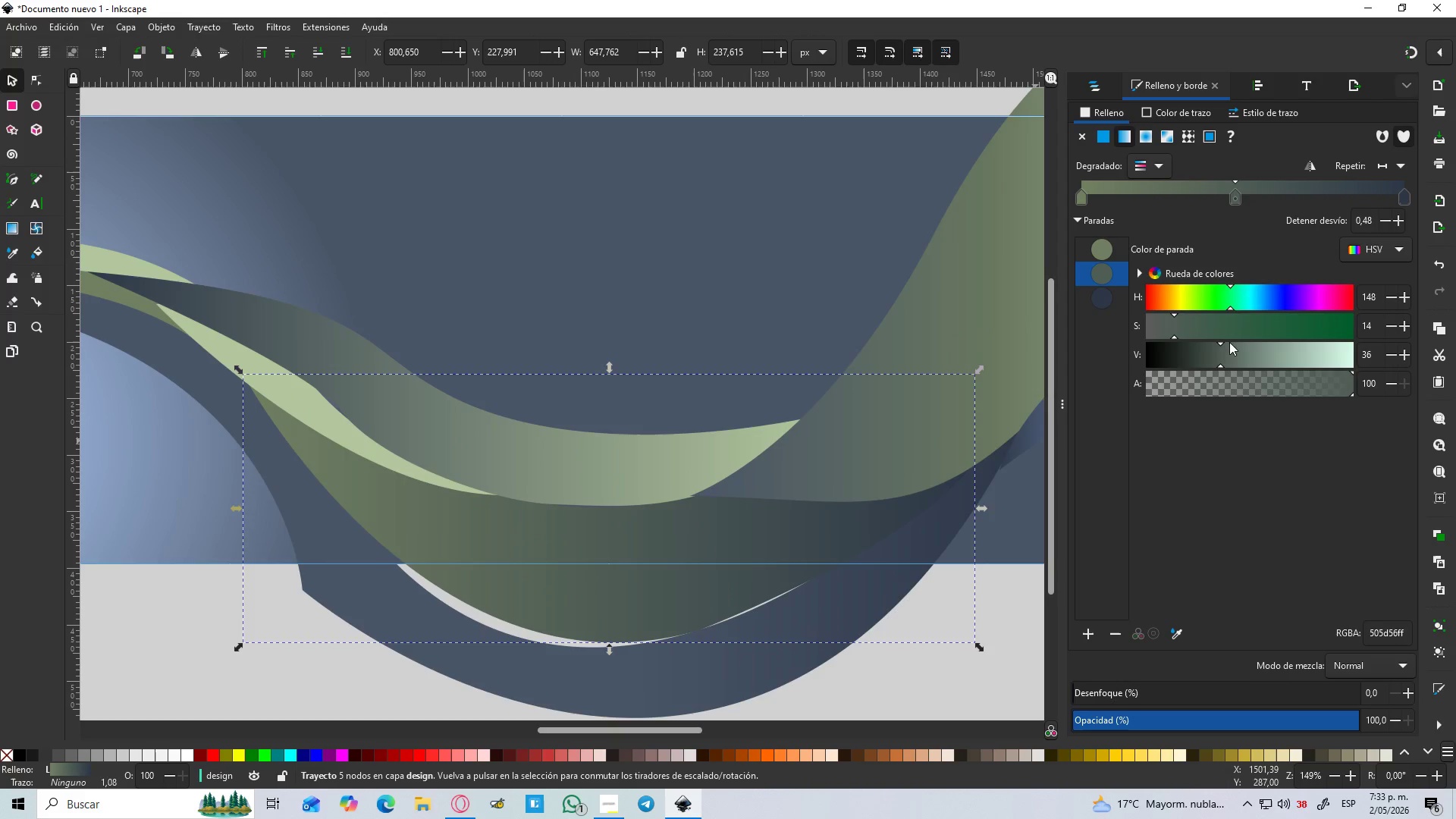 
left_click_drag(start_coordinate=[1225, 349], to_coordinate=[1254, 356])
 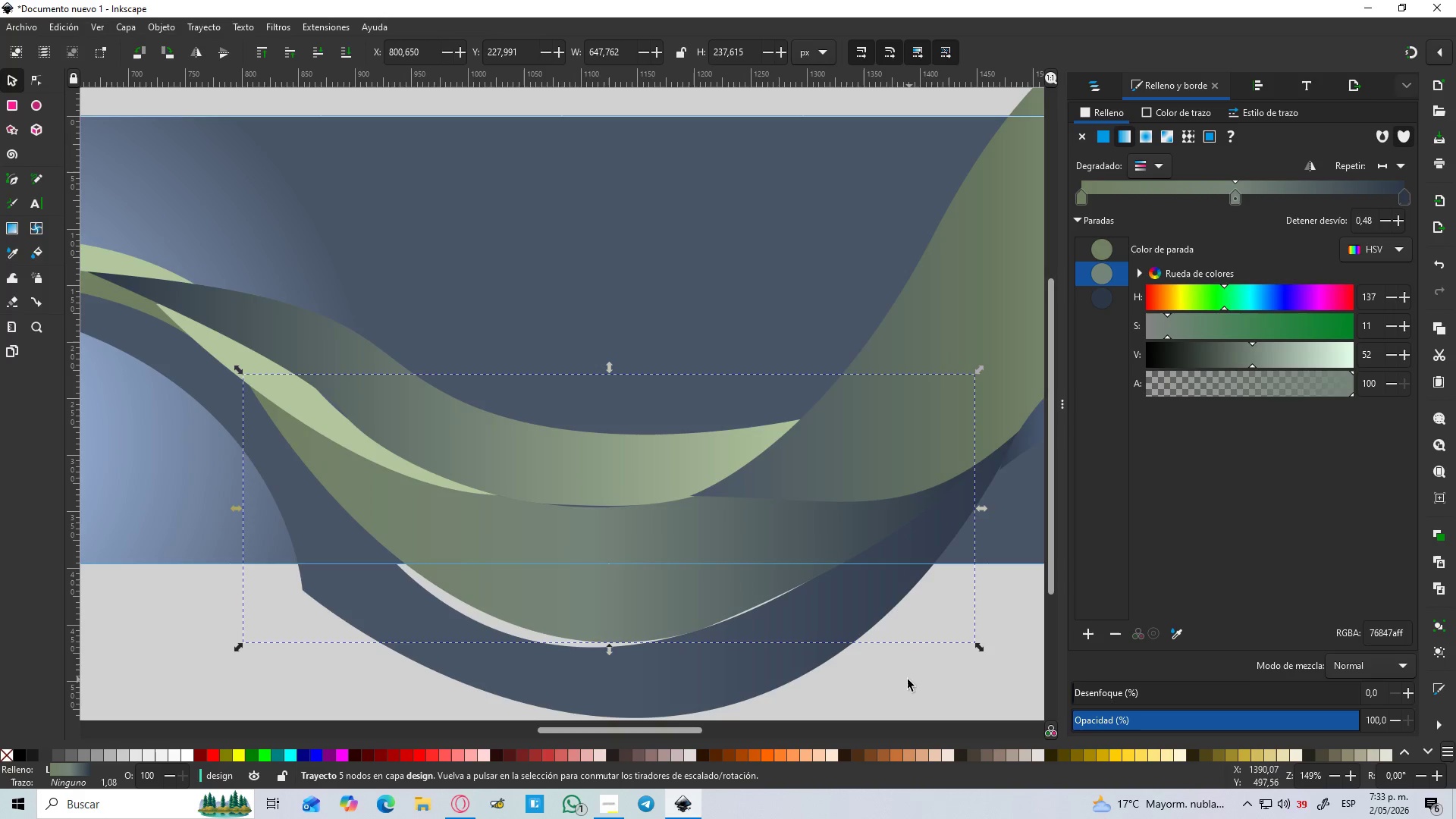 
hold_key(key=ControlLeft, duration=1.42)
scroll: coordinate [893, 654], scroll_direction: down, amount: 3.0
 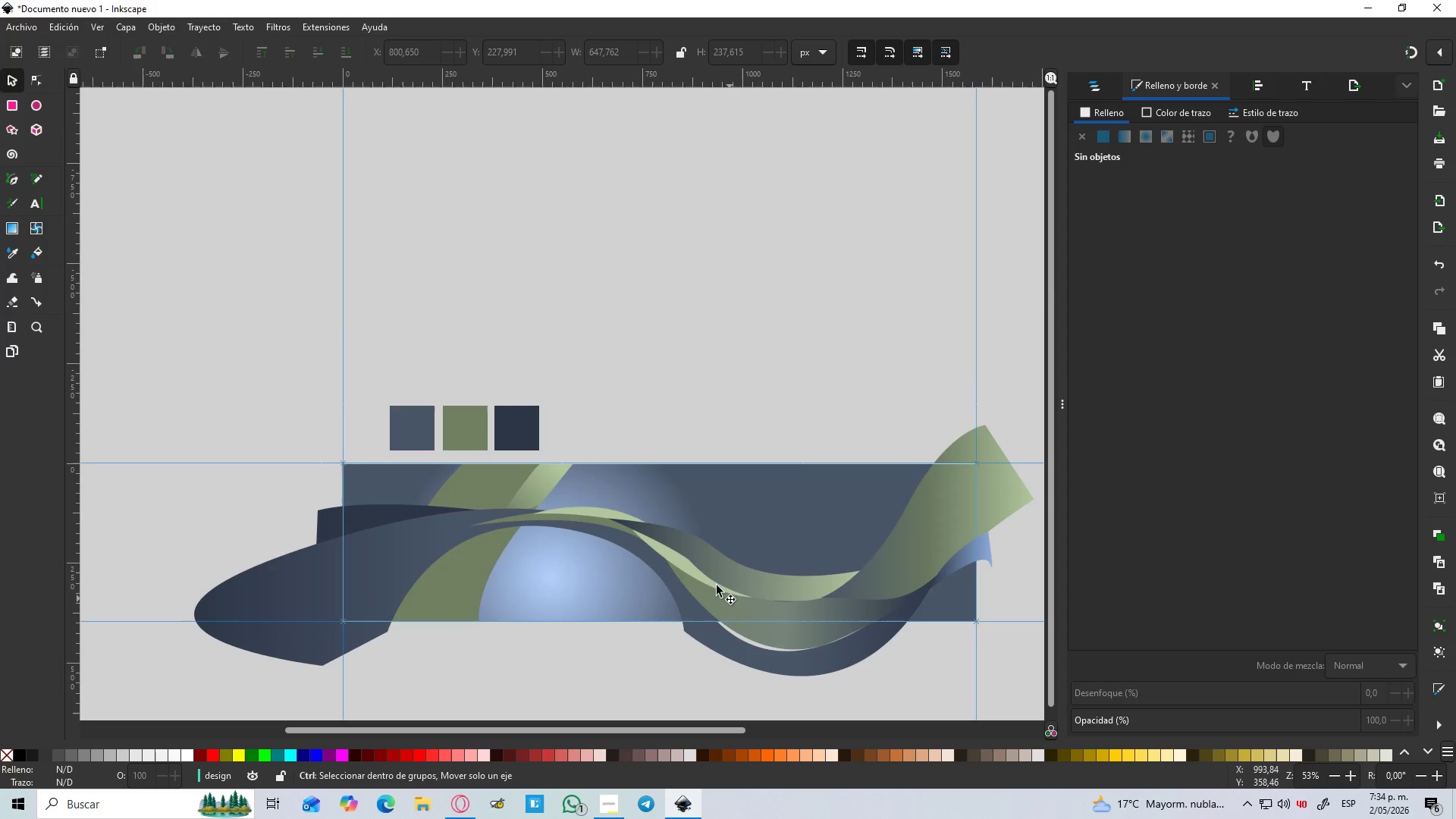 
left_click([613, 534])
 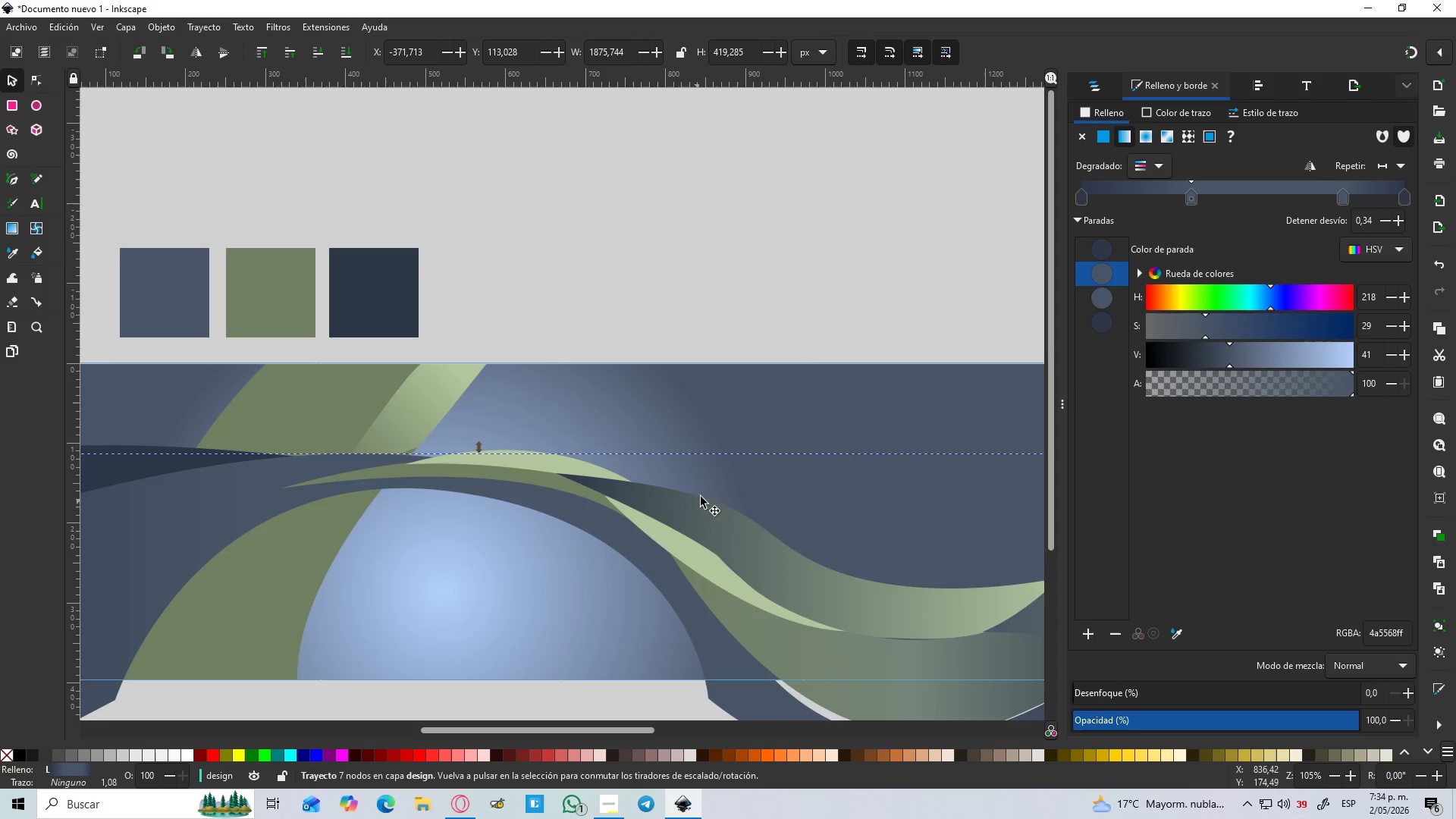 
scroll: coordinate [656, 563], scroll_direction: up, amount: 2.0
 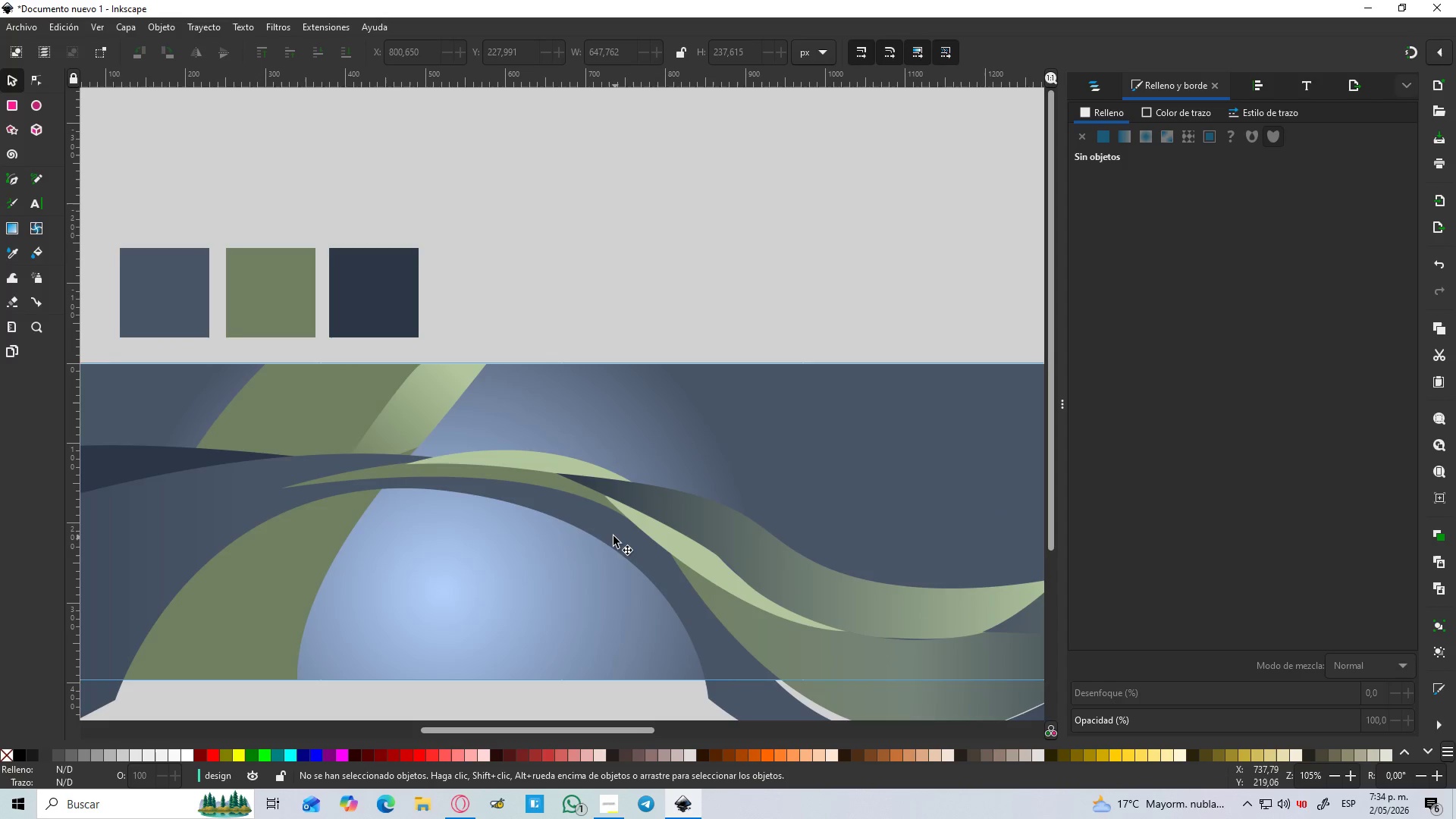 
scroll: coordinate [888, 423], scroll_direction: down, amount: 3.0
 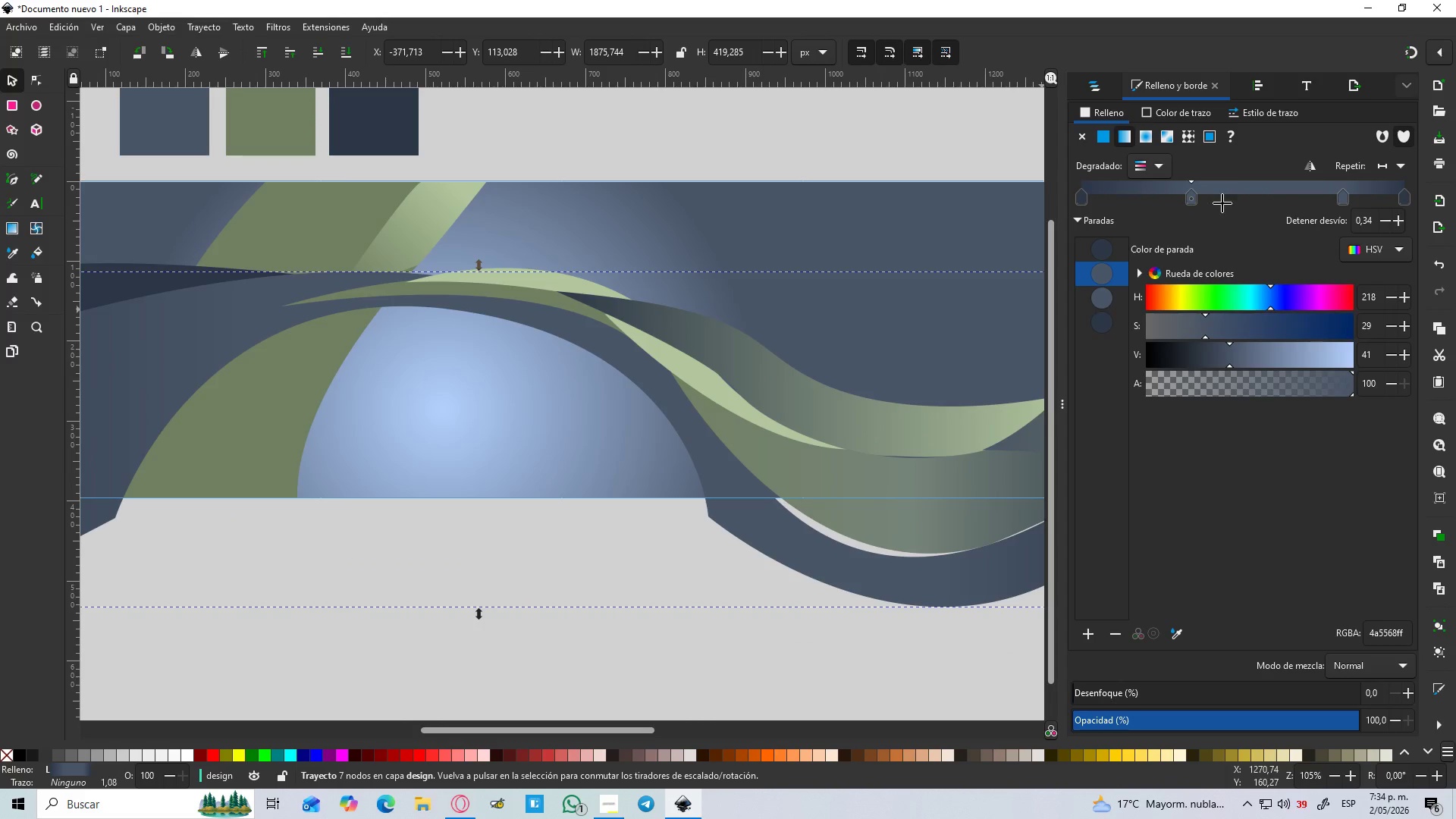 
left_click([1222, 193])
 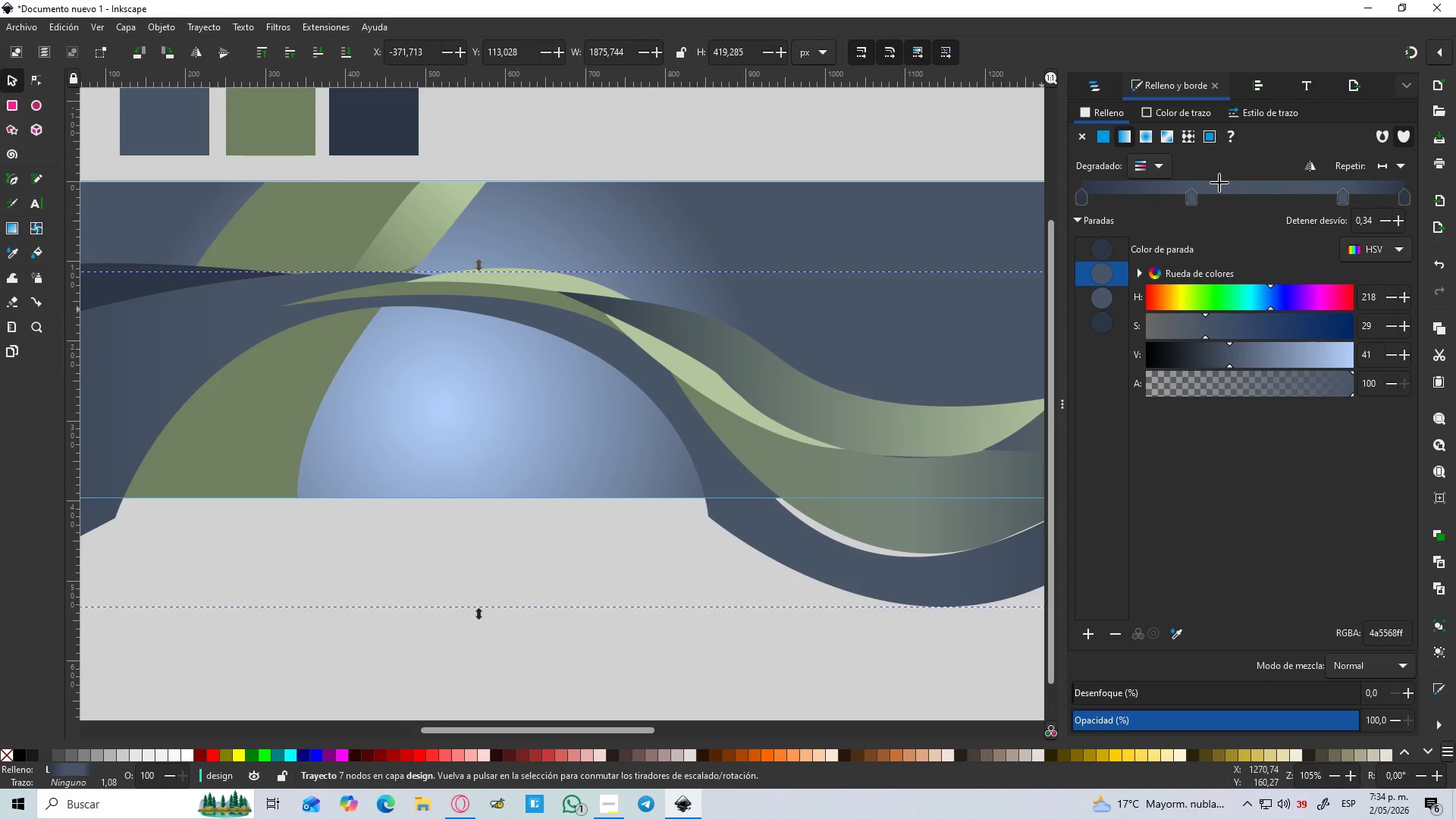 
double_click([1219, 187])
 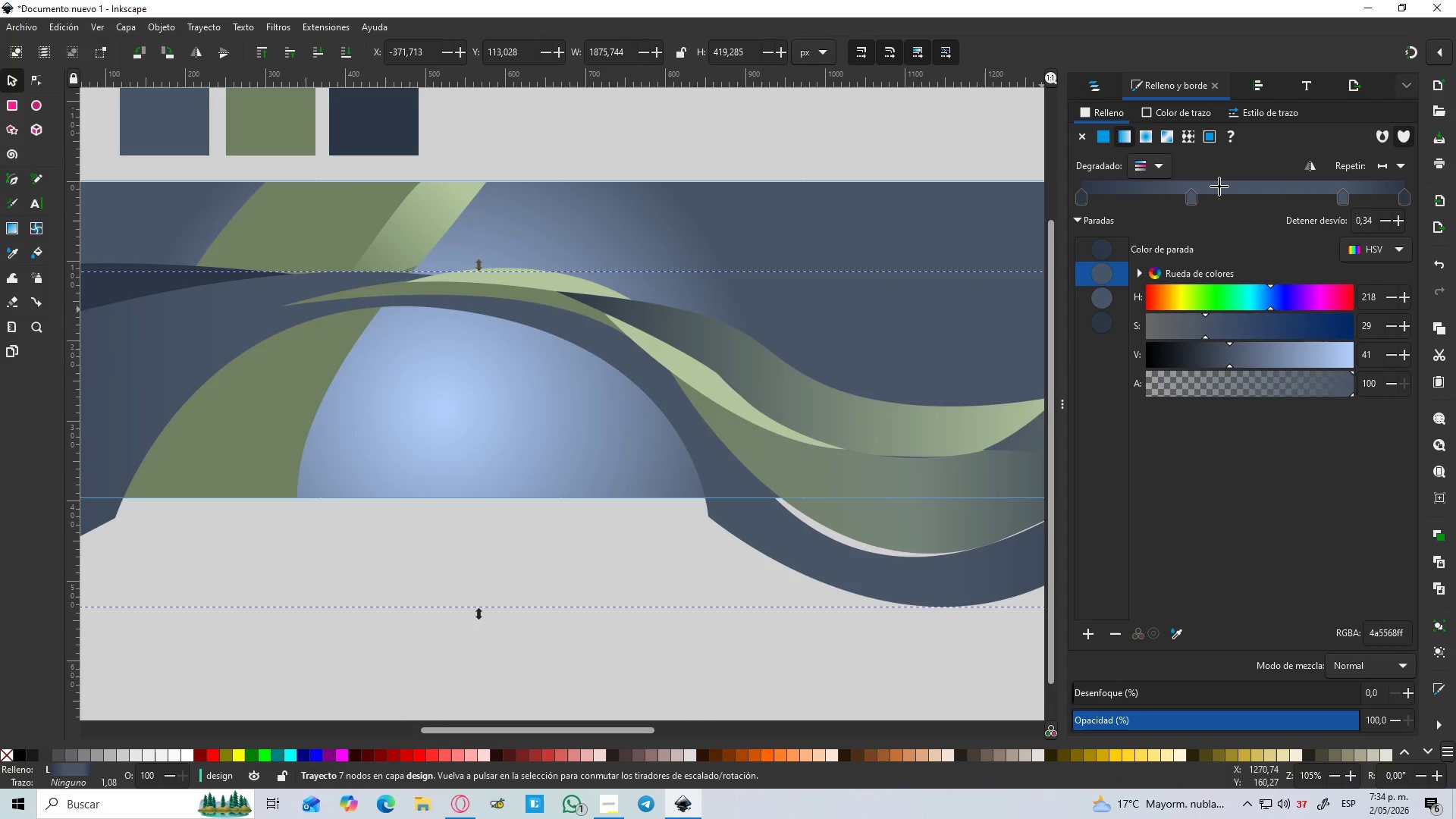 
triple_click([1219, 187])
 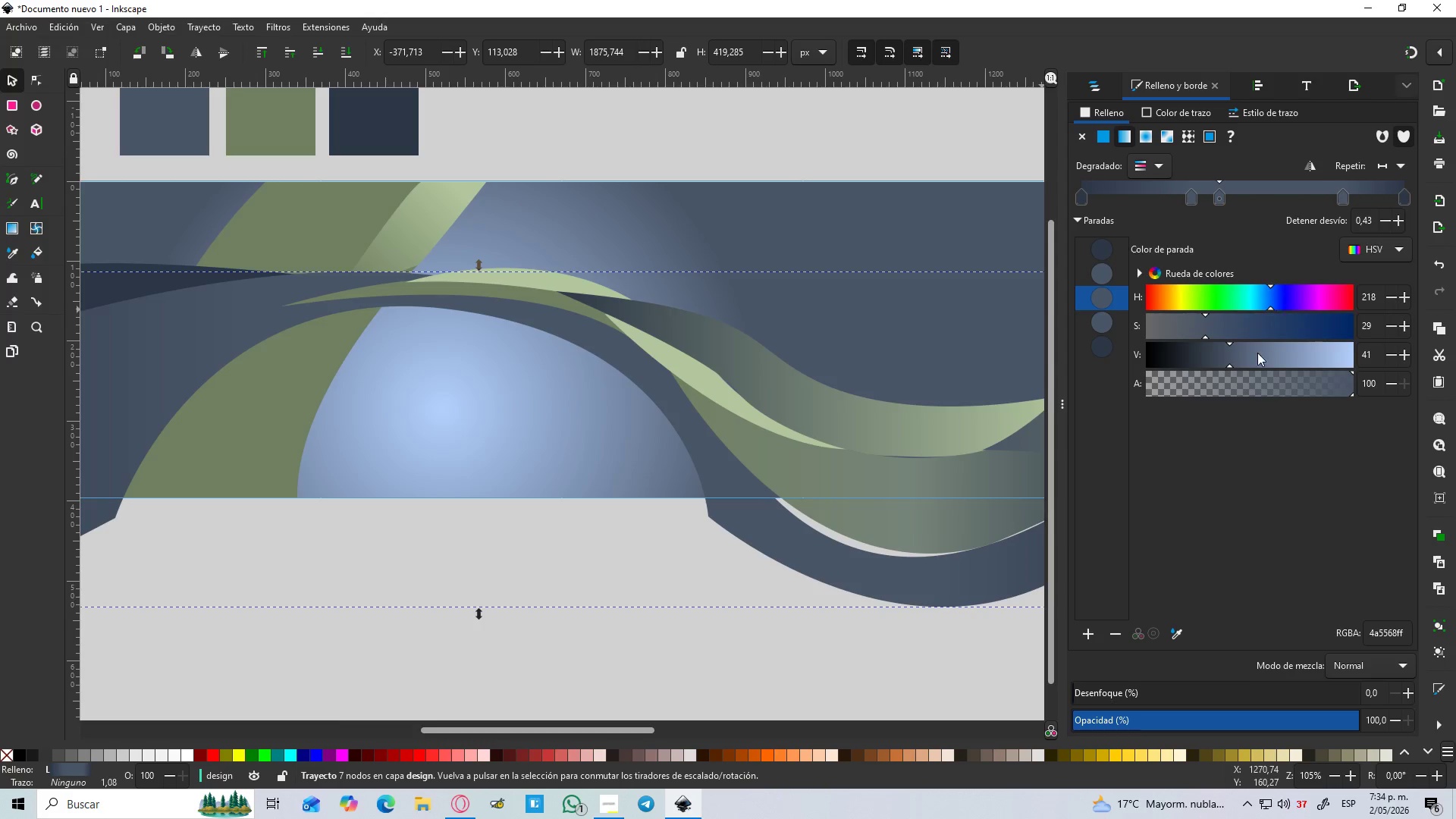 
left_click_drag(start_coordinate=[1241, 362], to_coordinate=[1284, 364])
 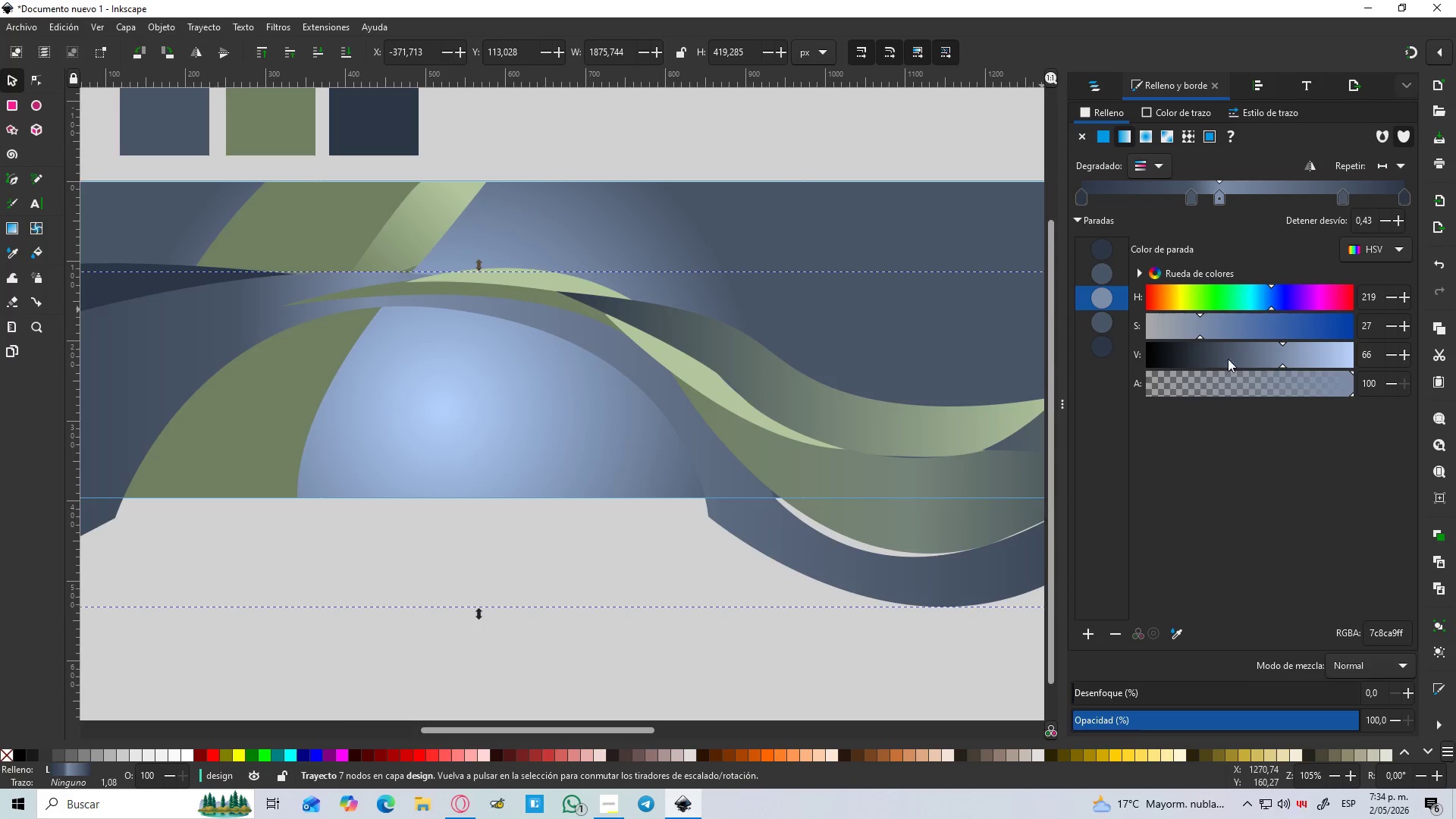 
hold_key(key=ControlLeft, duration=1.5)
scroll: coordinate [861, 413], scroll_direction: down, amount: 3.0
 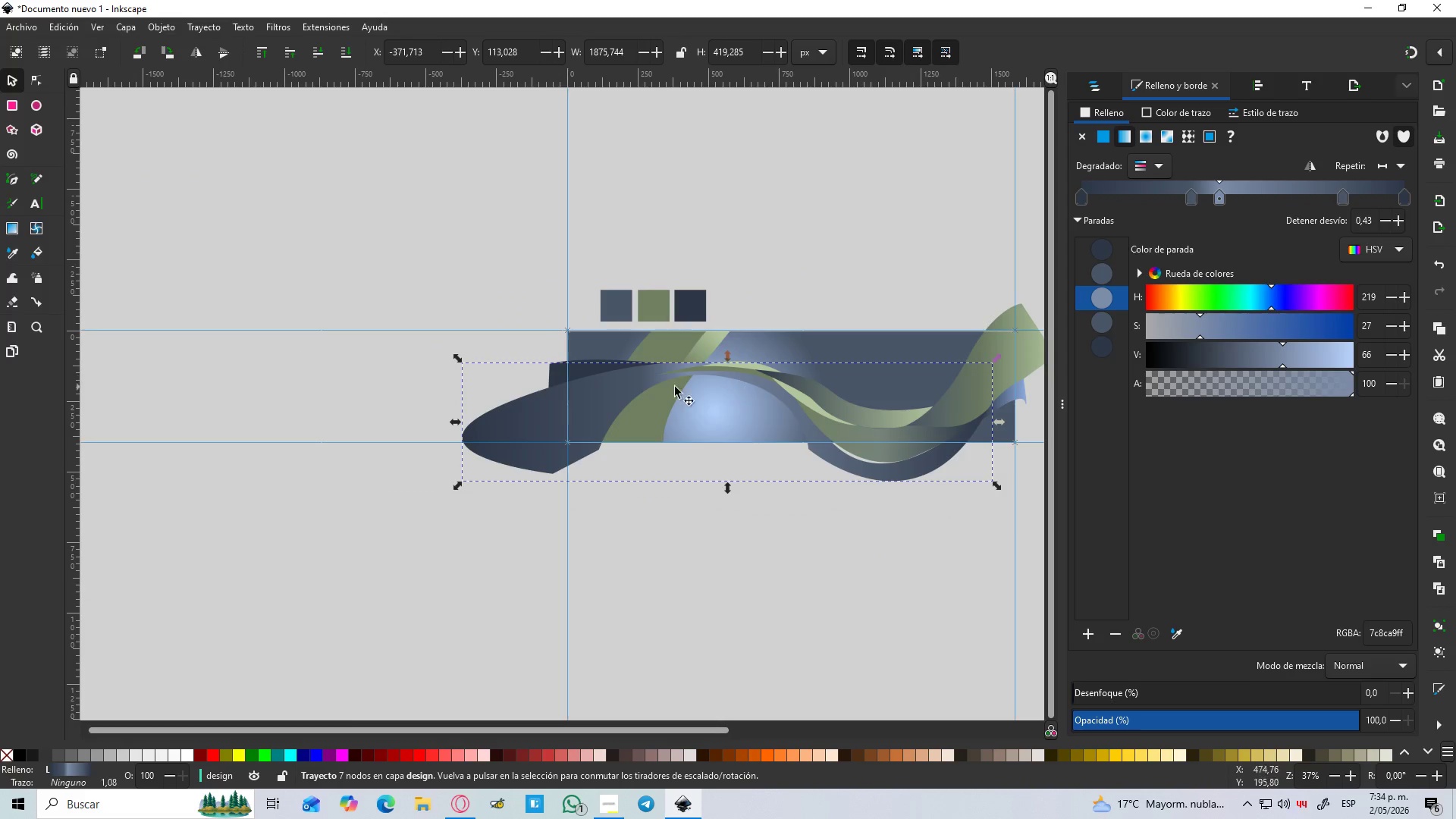 
key(Control+ControlLeft)
 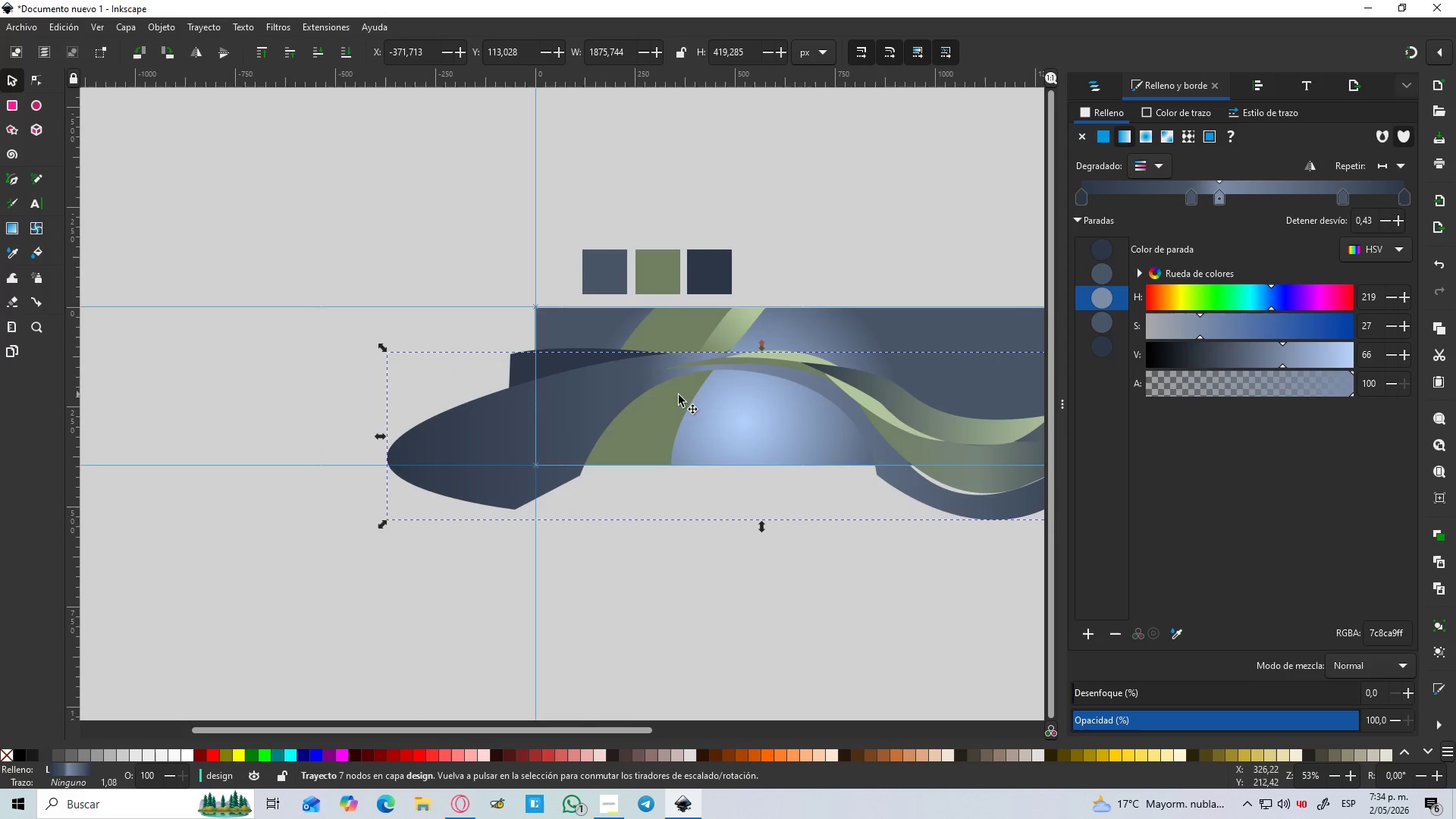 
key(Control+ControlLeft)
 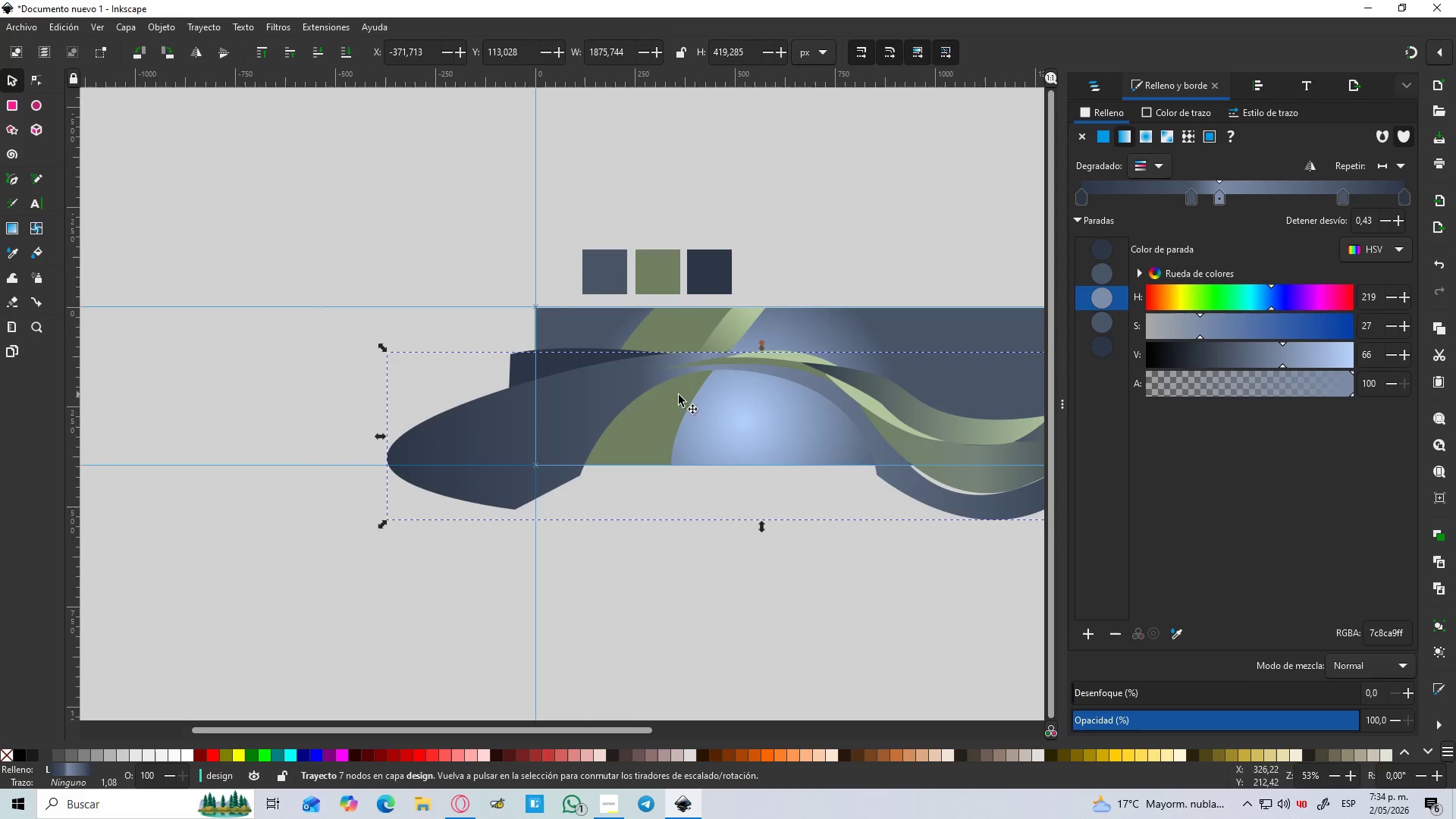 
key(Control+ControlLeft)
 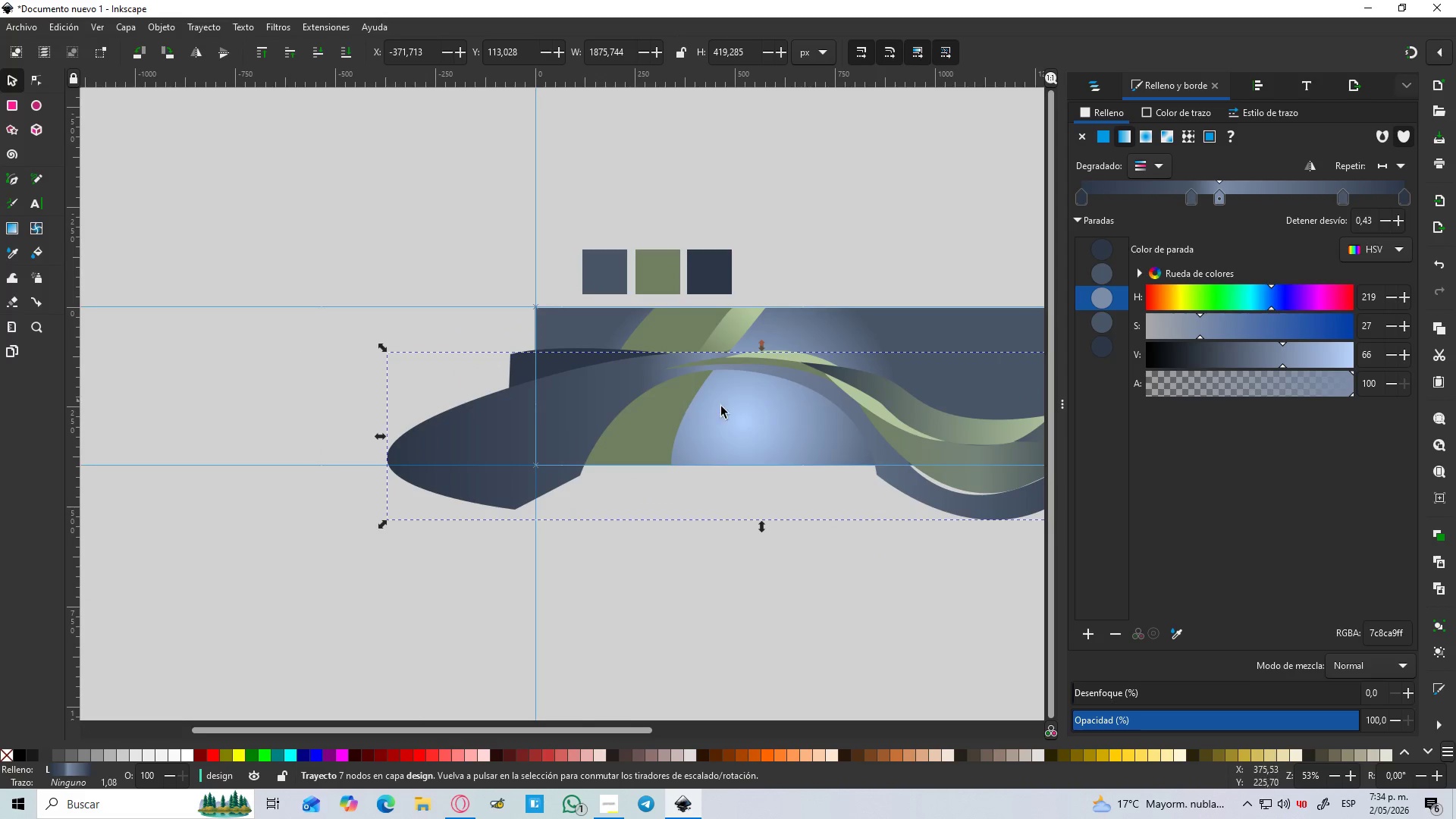 
key(Control+ControlLeft)
 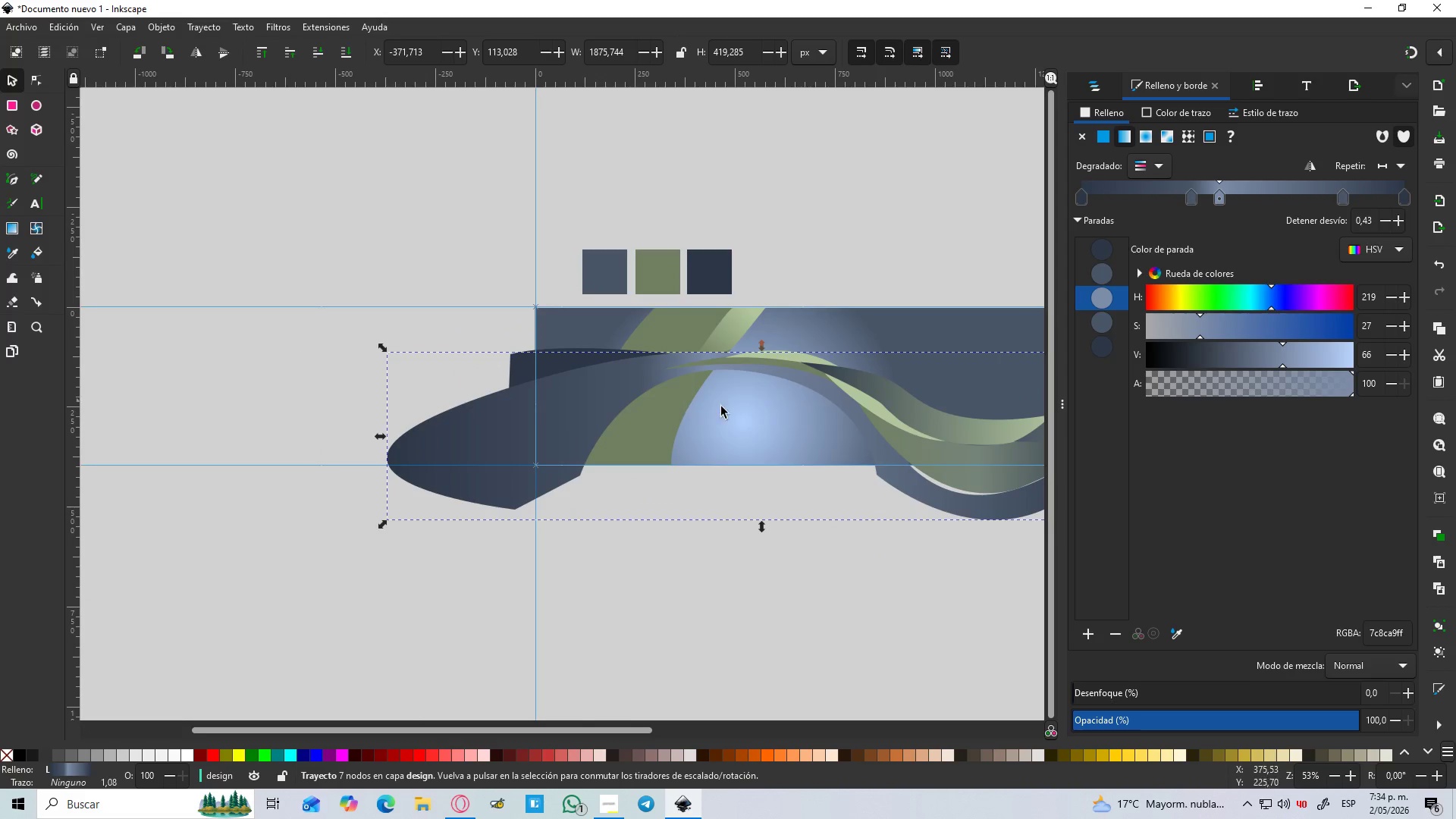 
key(Control+ControlLeft)
 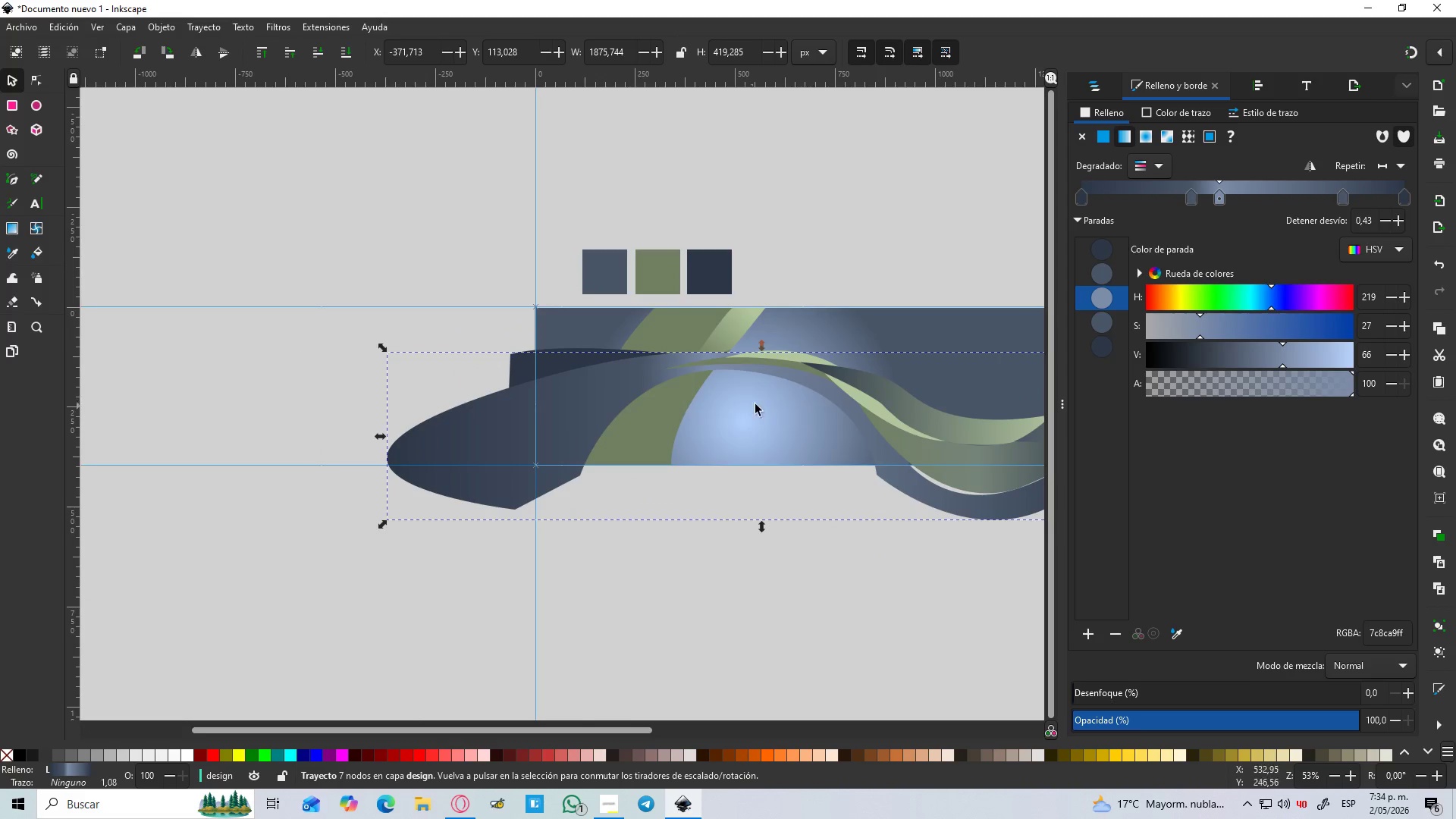 
key(Control+ControlLeft)
 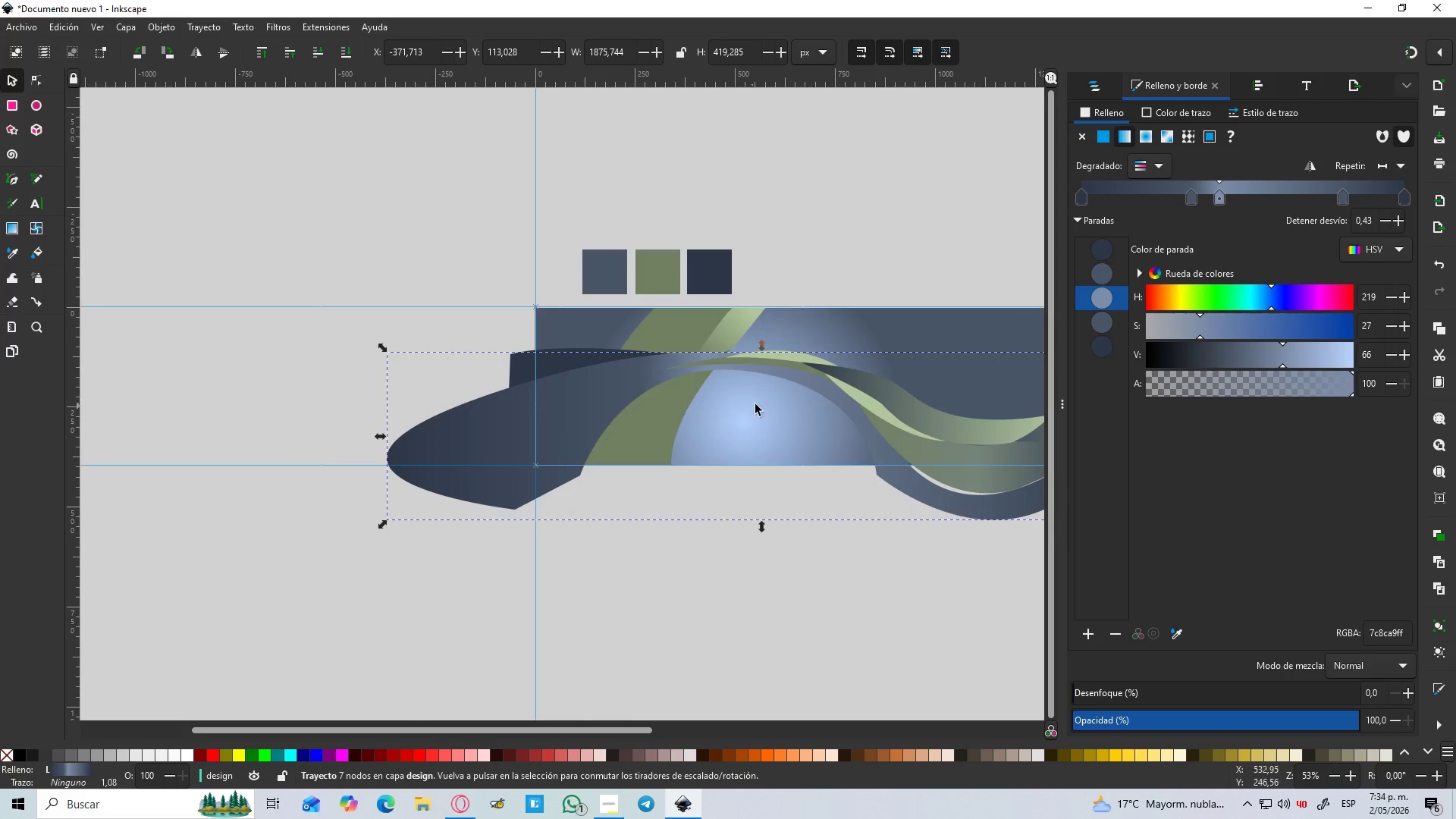 
key(Control+ControlLeft)
 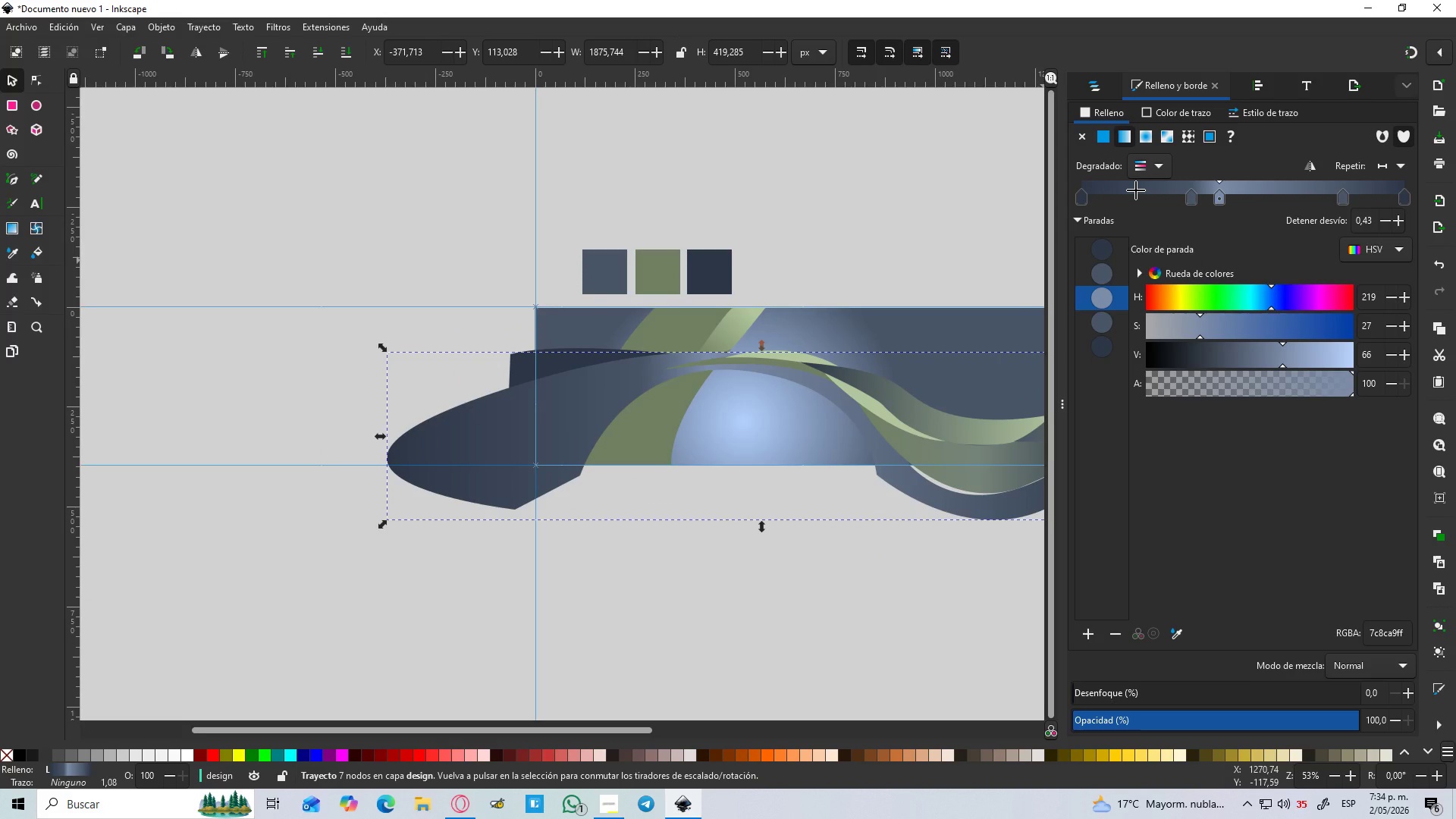 
scroll: coordinate [645, 388], scroll_direction: up, amount: 1.0
 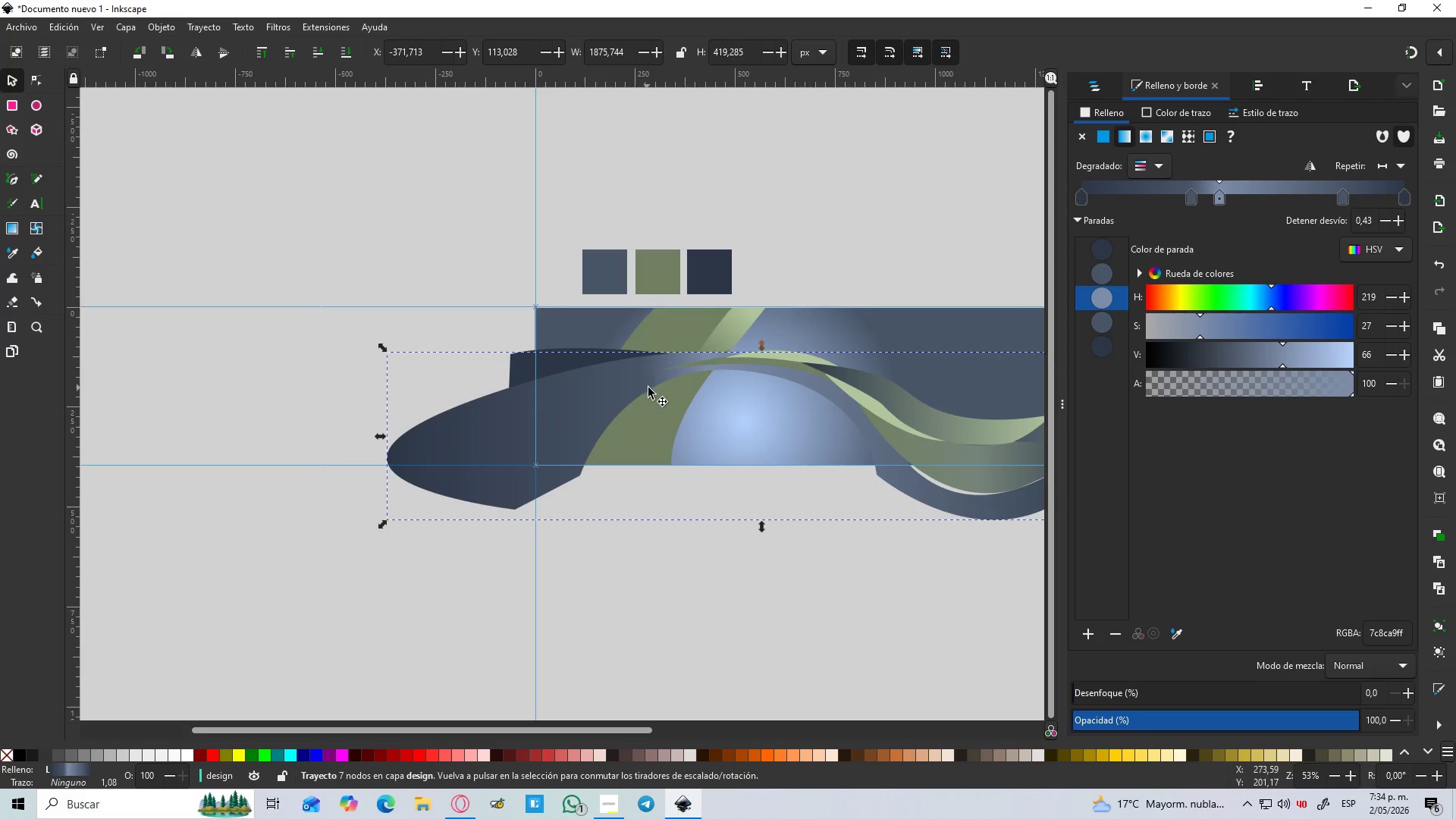 
double_click([1136, 190])
 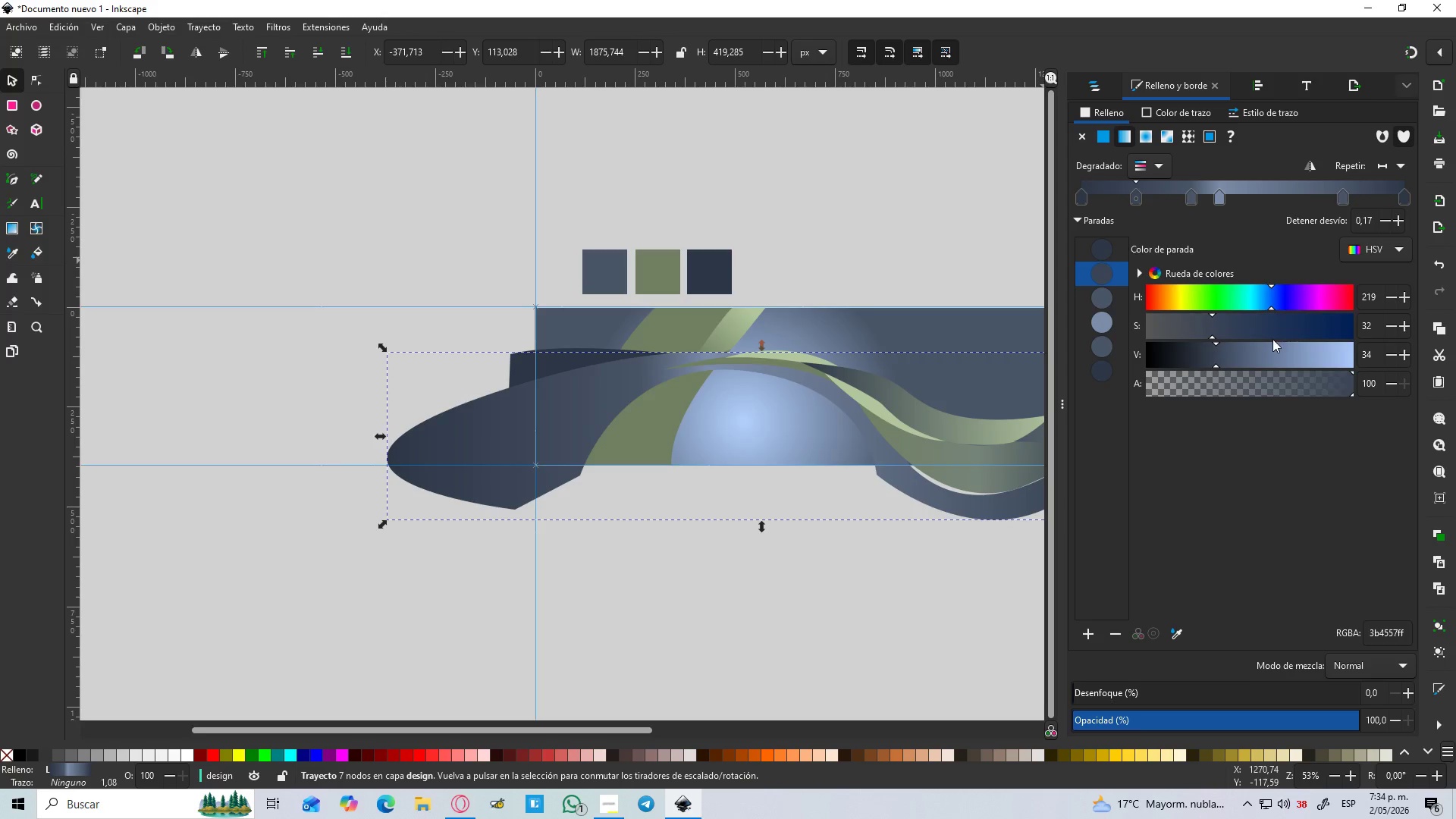 
left_click_drag(start_coordinate=[1236, 353], to_coordinate=[1260, 359])
 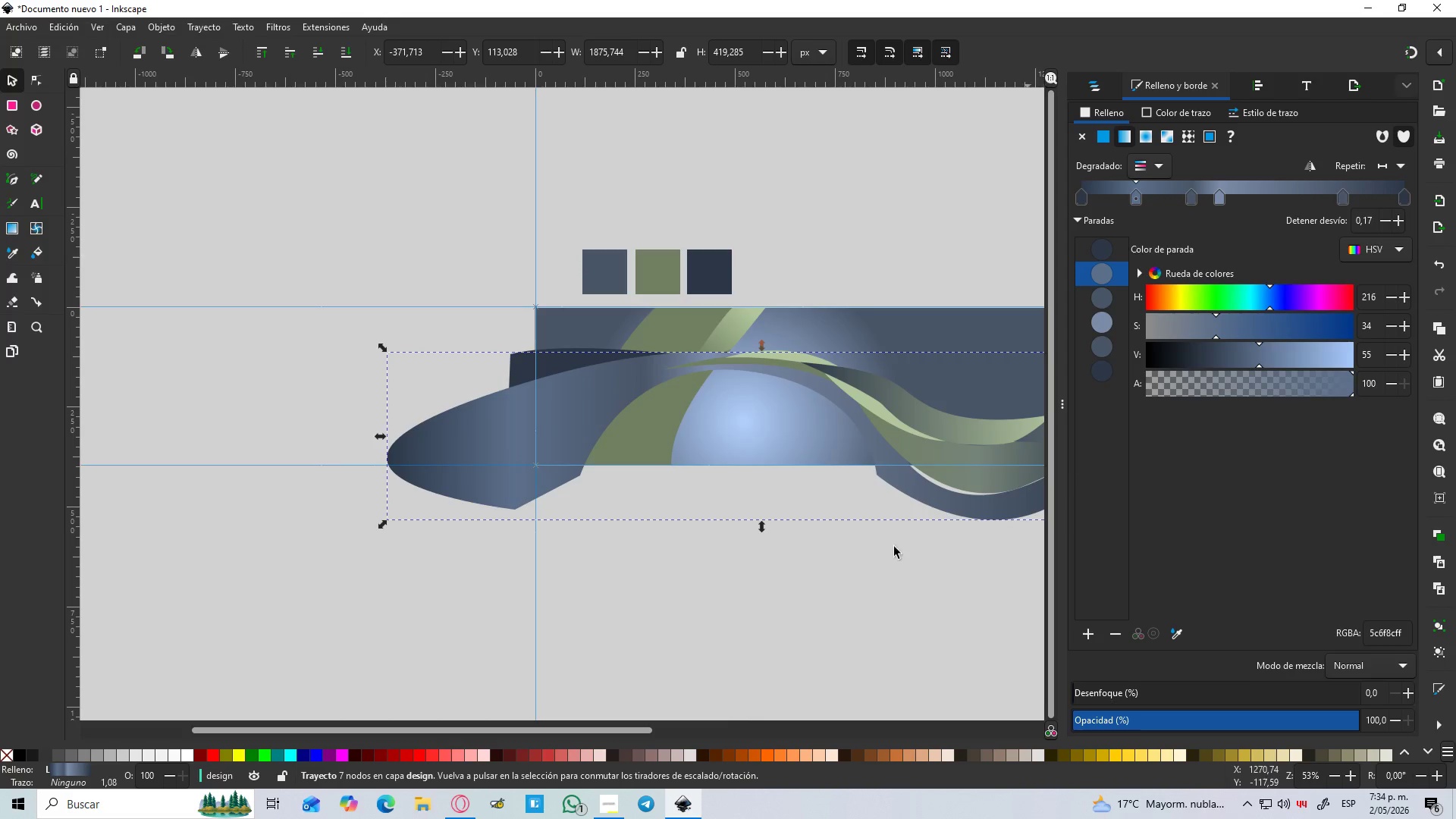 
left_click([764, 610])
 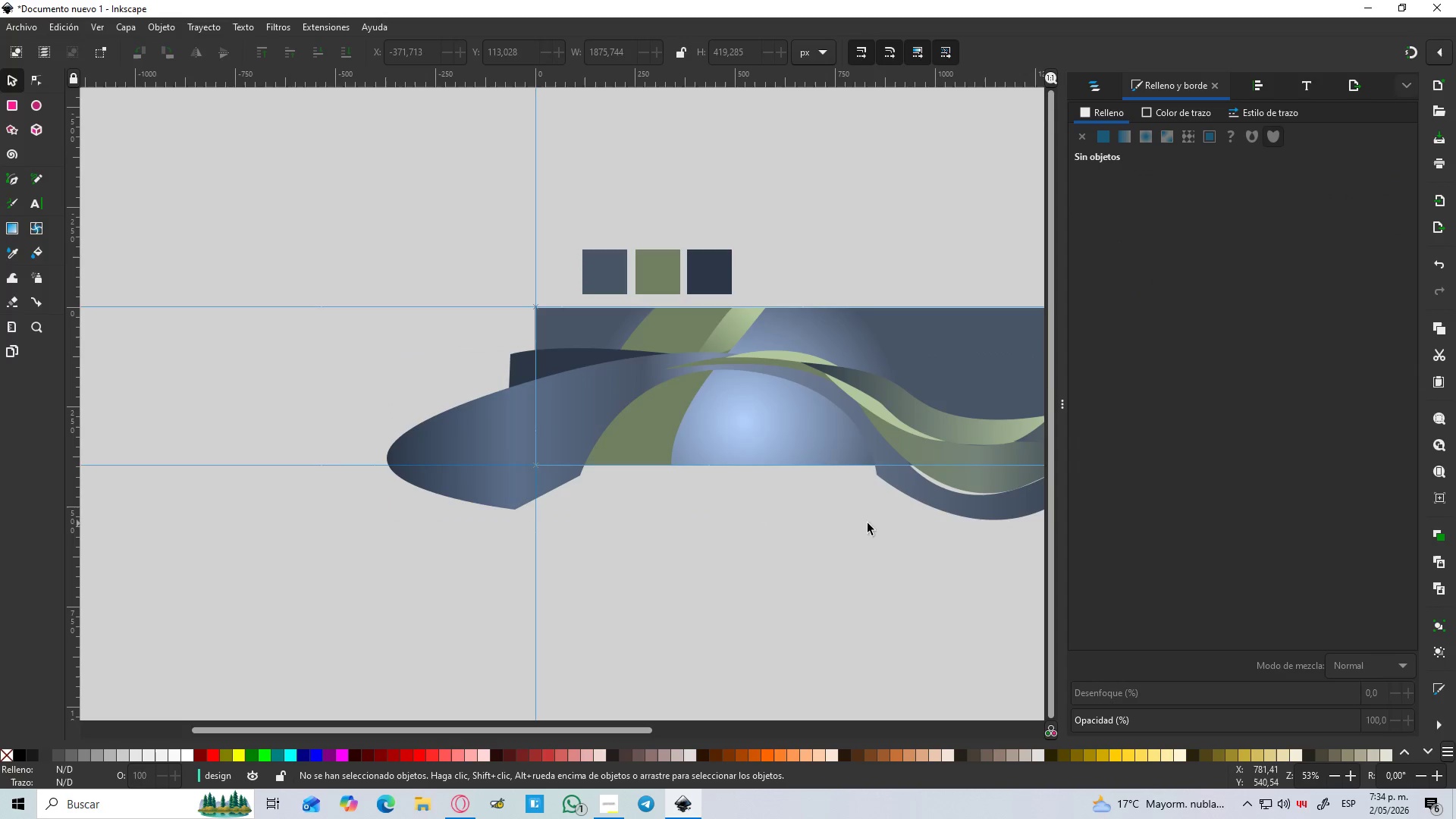 
hold_key(key=Space, duration=0.5)
 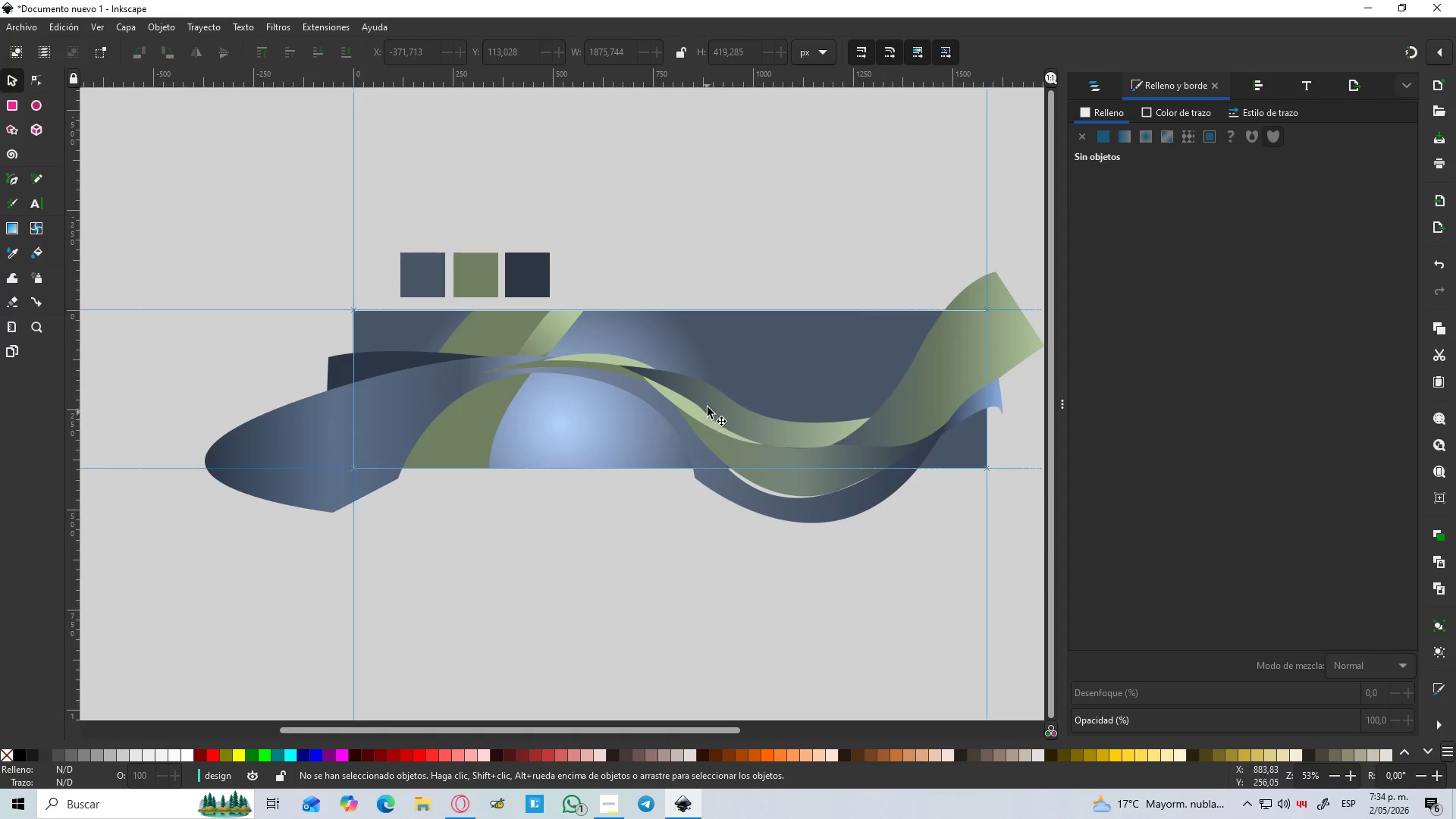 
left_click([711, 403])
 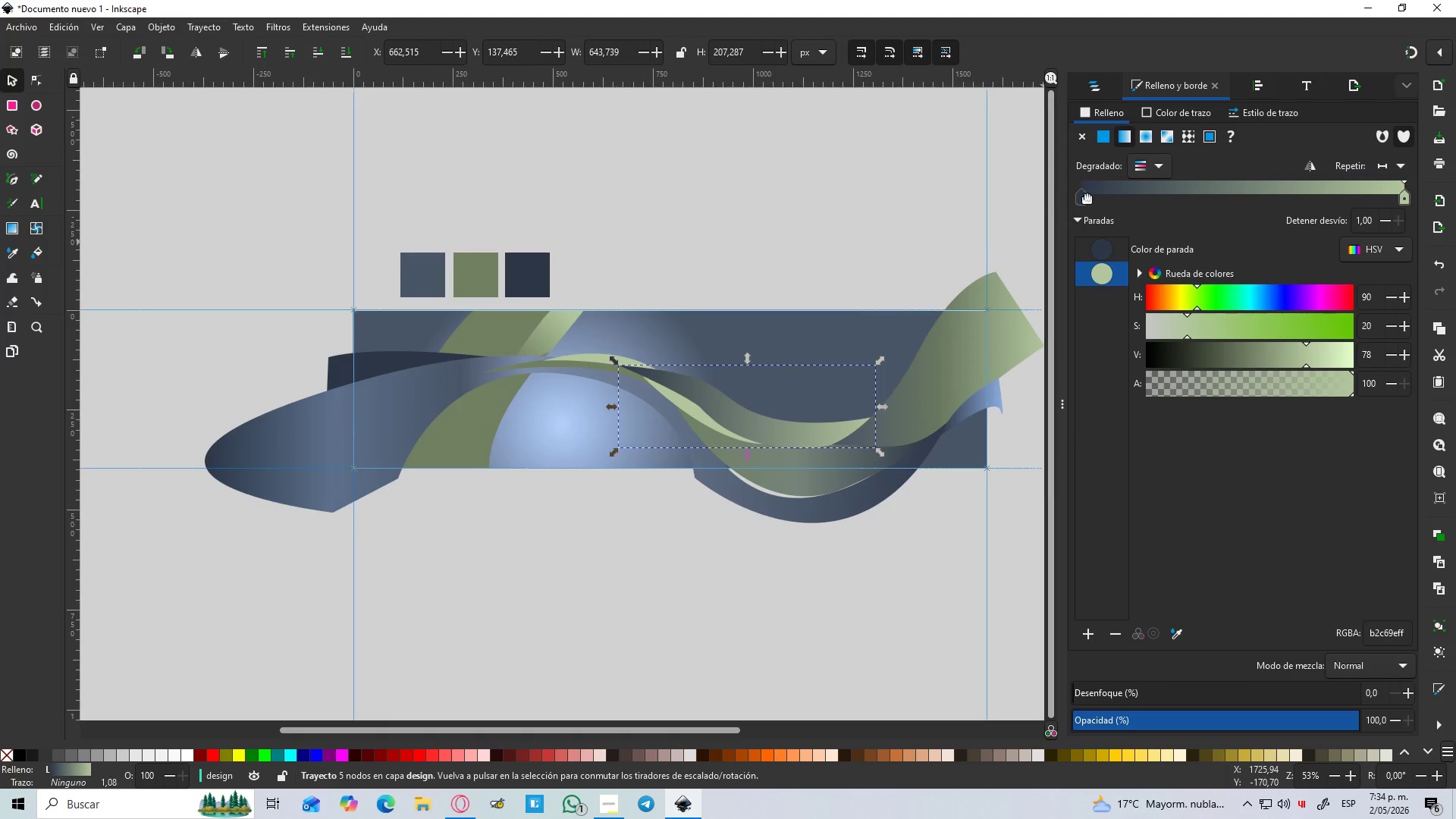 
left_click_drag(start_coordinate=[1081, 199], to_coordinate=[1170, 207])
 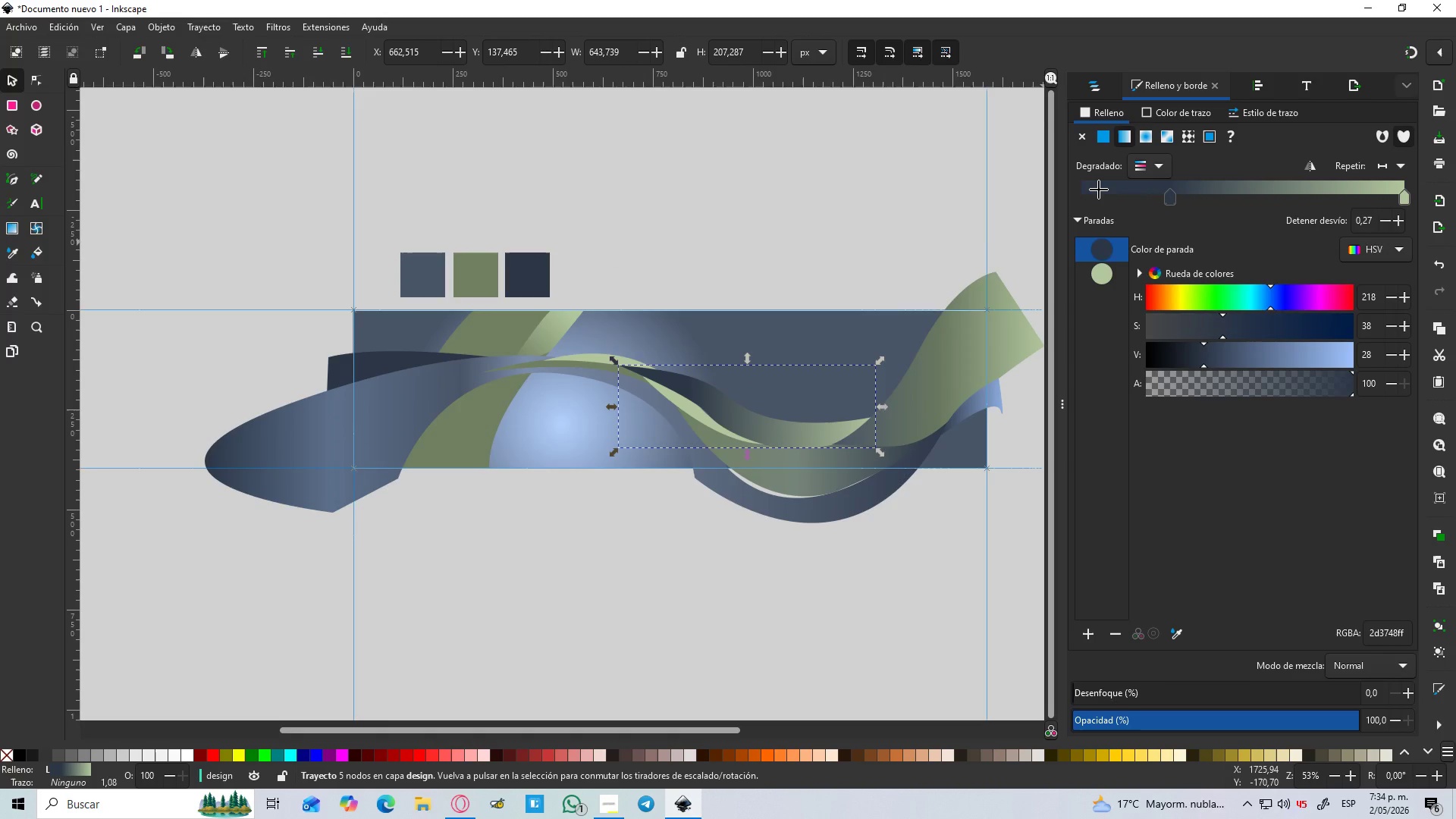 
double_click([1099, 190])
 